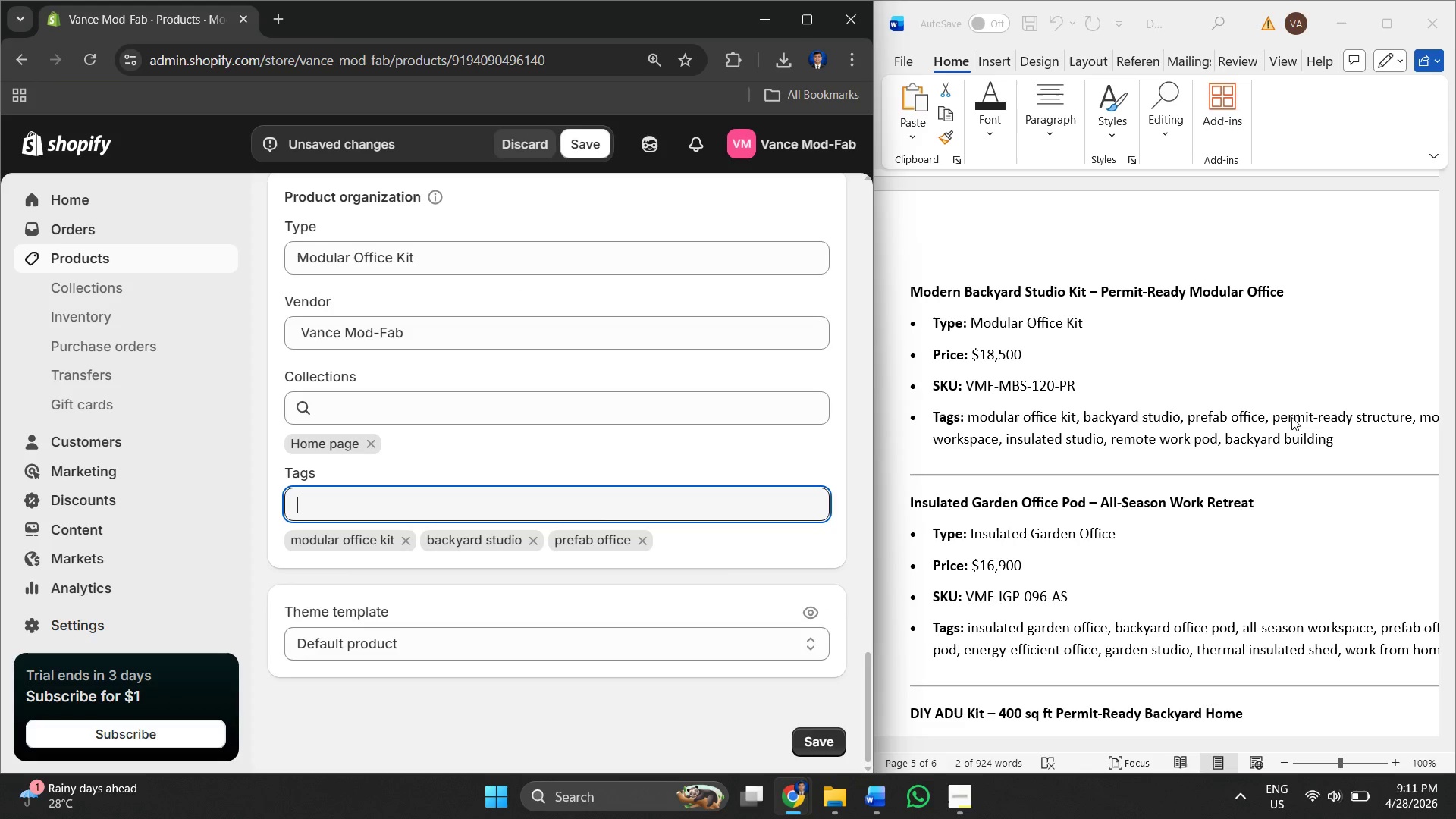 
left_click([1269, 416])
 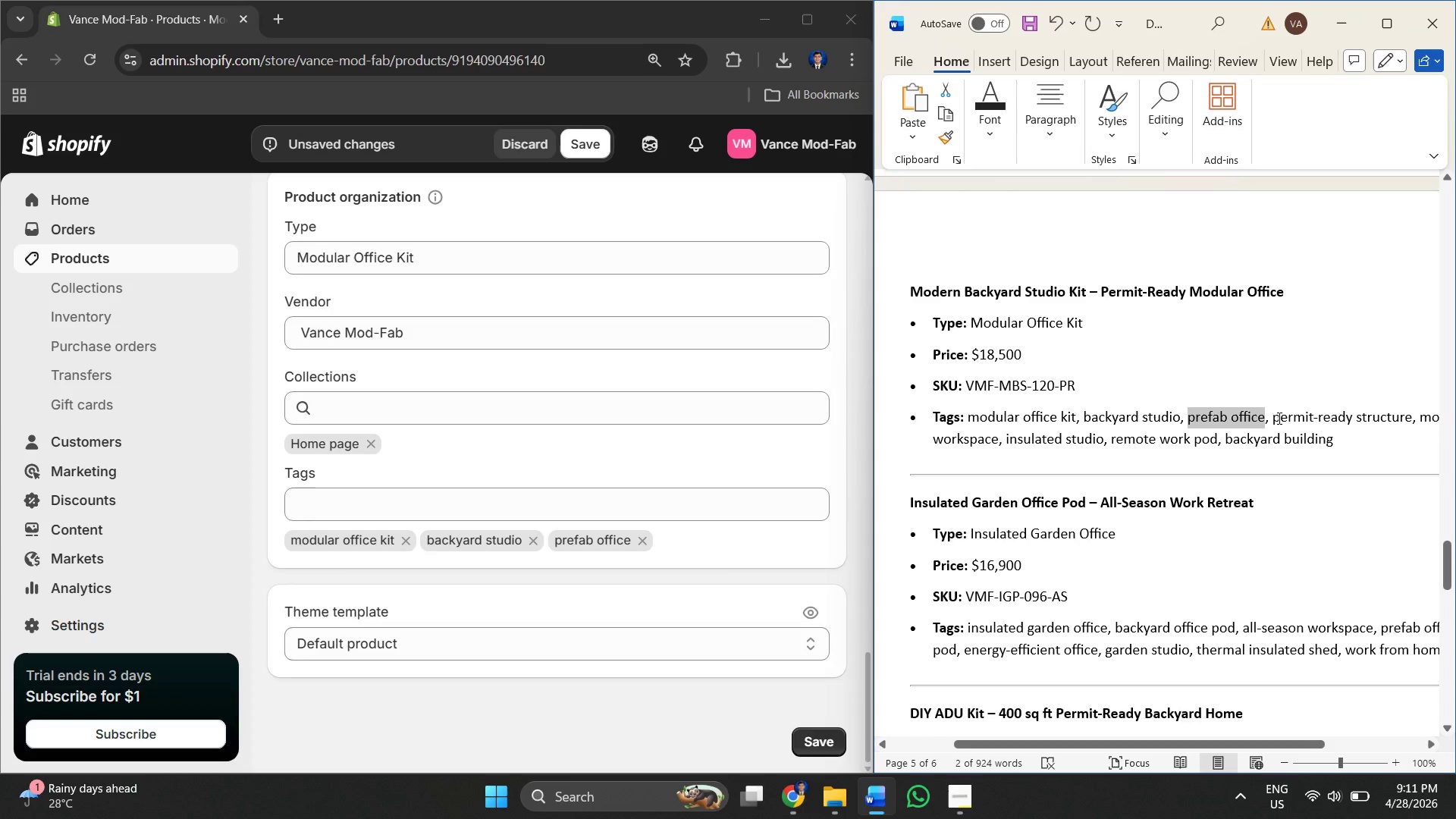 
left_click([1278, 418])
 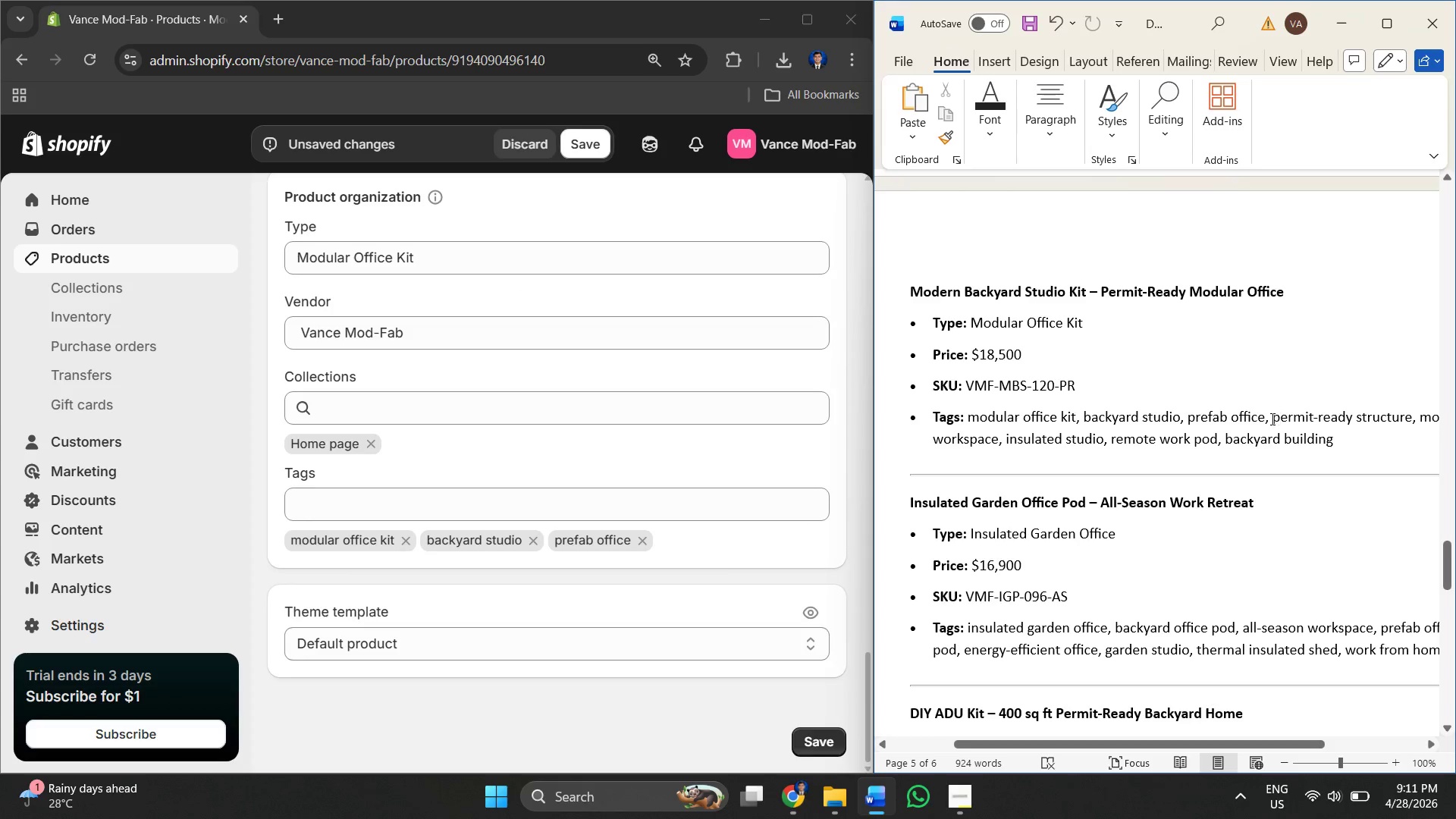 
left_click_drag(start_coordinate=[1271, 419], to_coordinate=[1408, 422])
 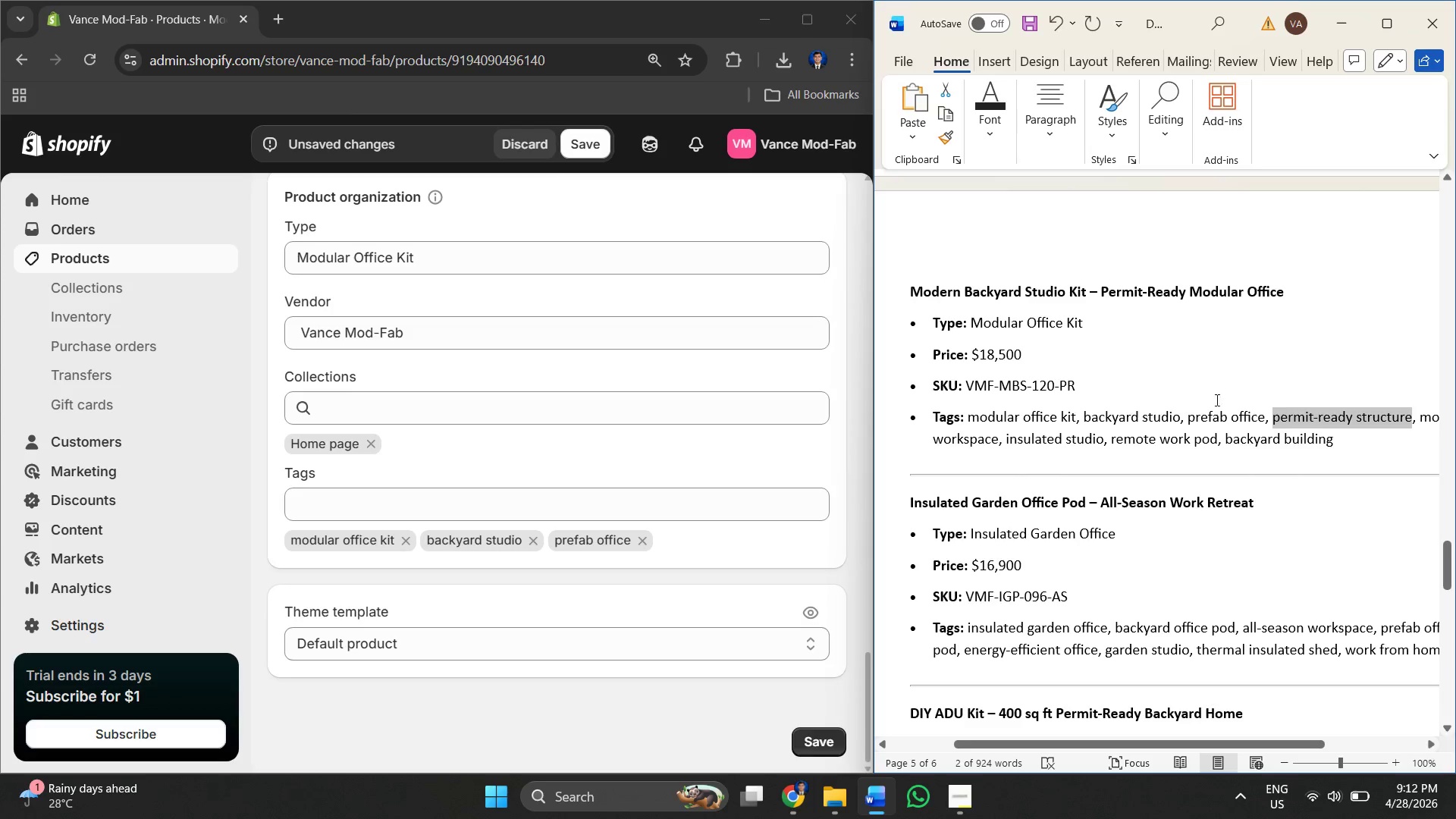 
right_click([1298, 417])
 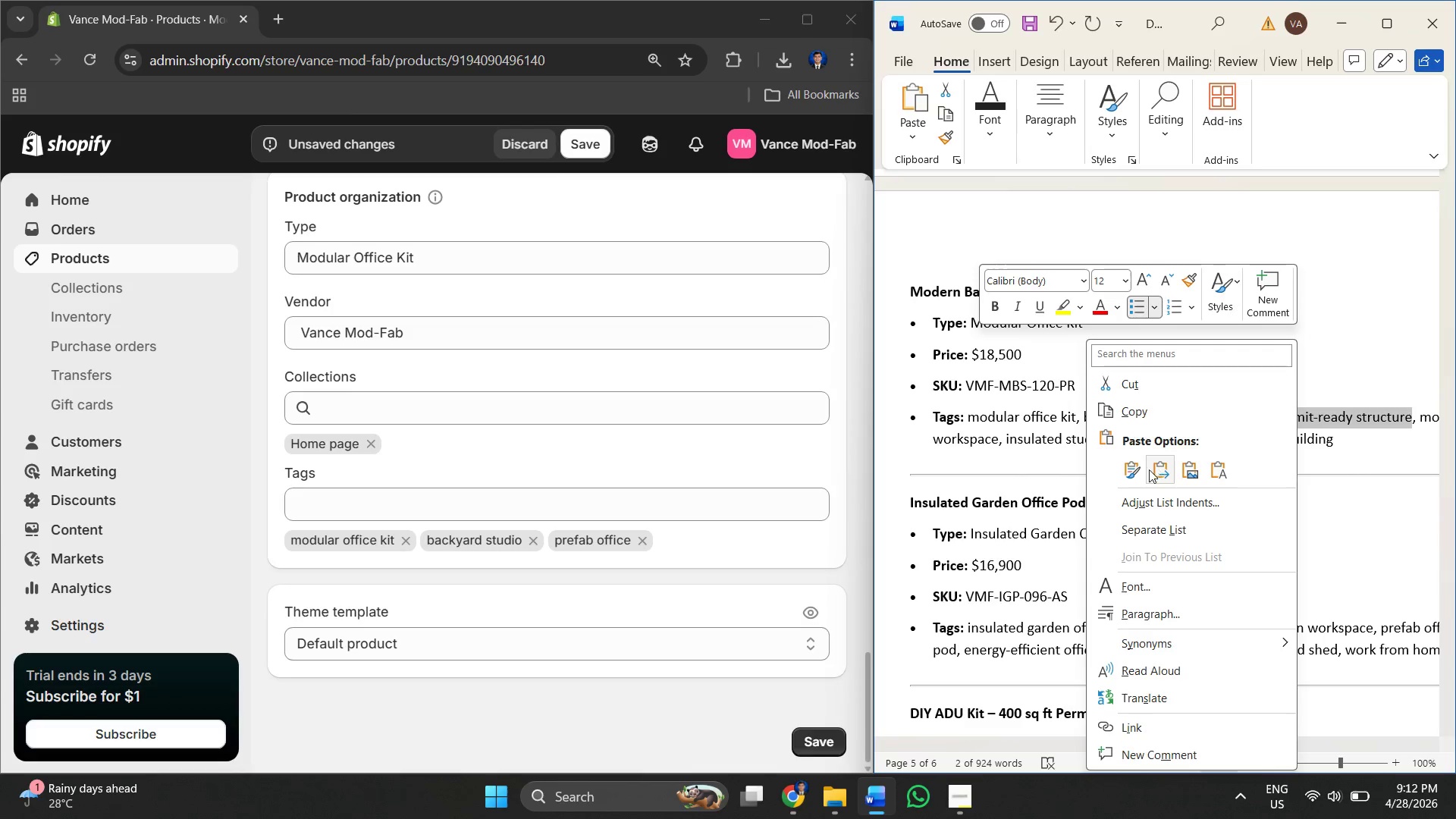 
left_click([1120, 400])
 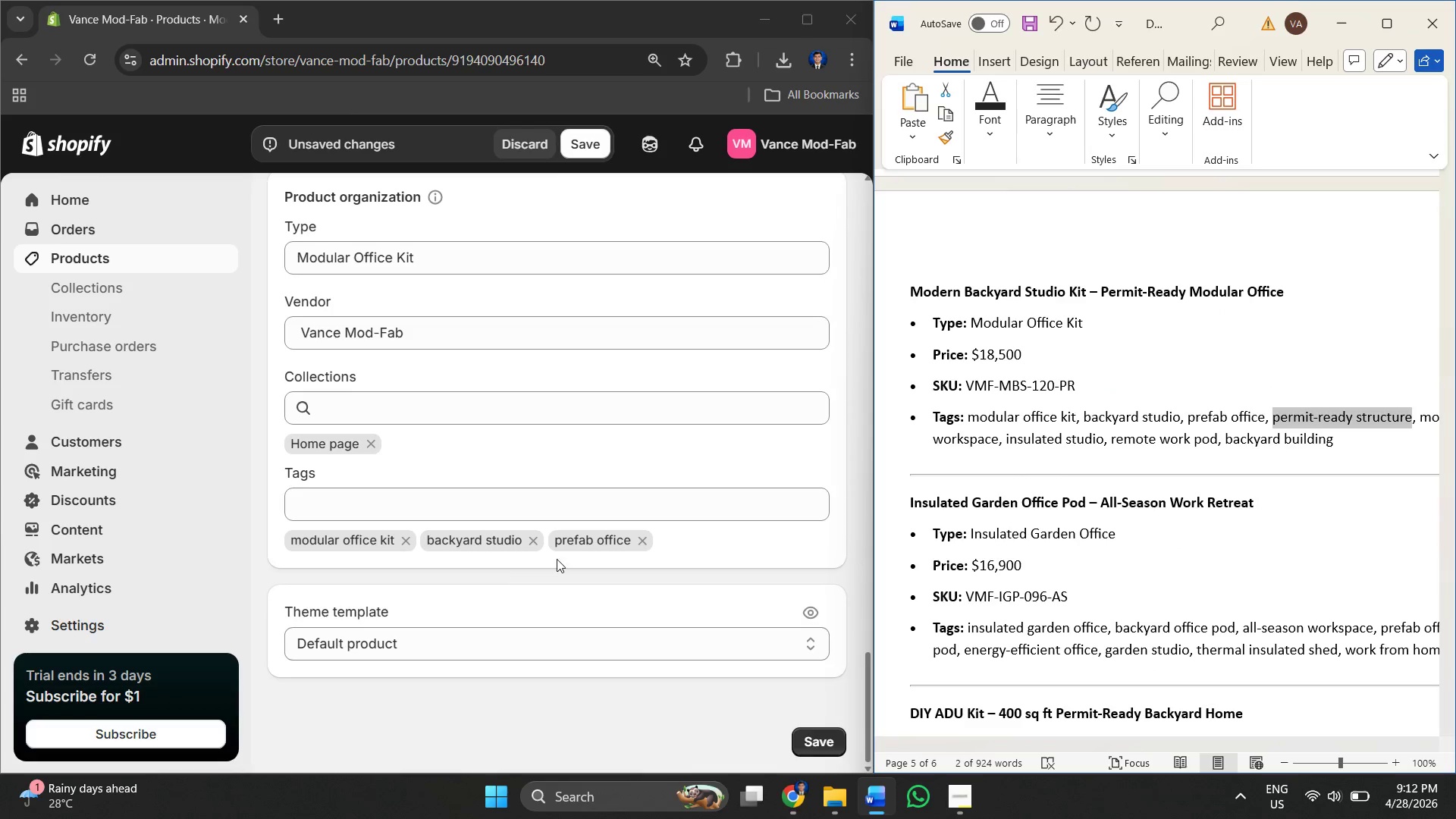 
left_click([401, 513])
 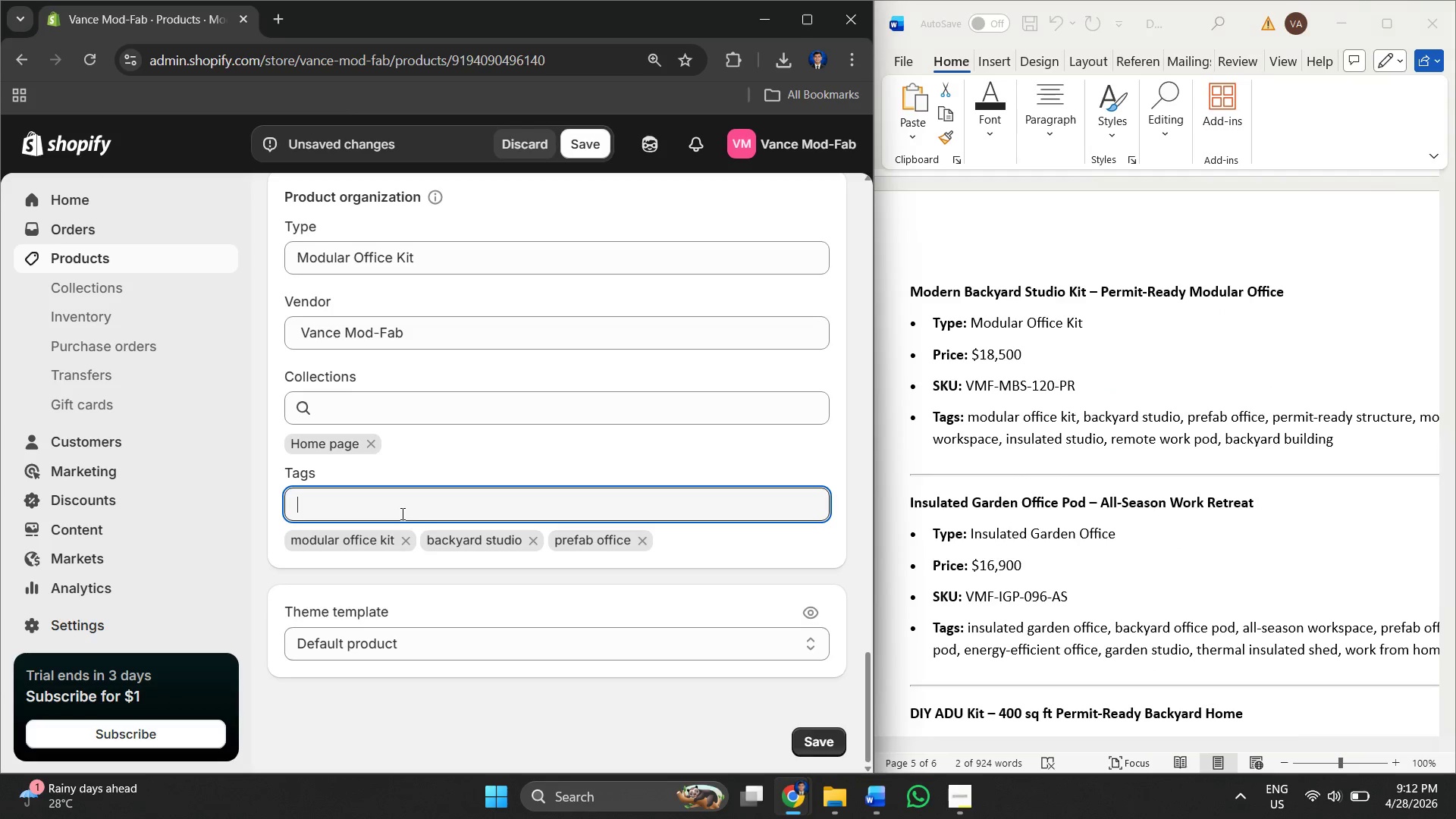 
right_click([400, 513])
 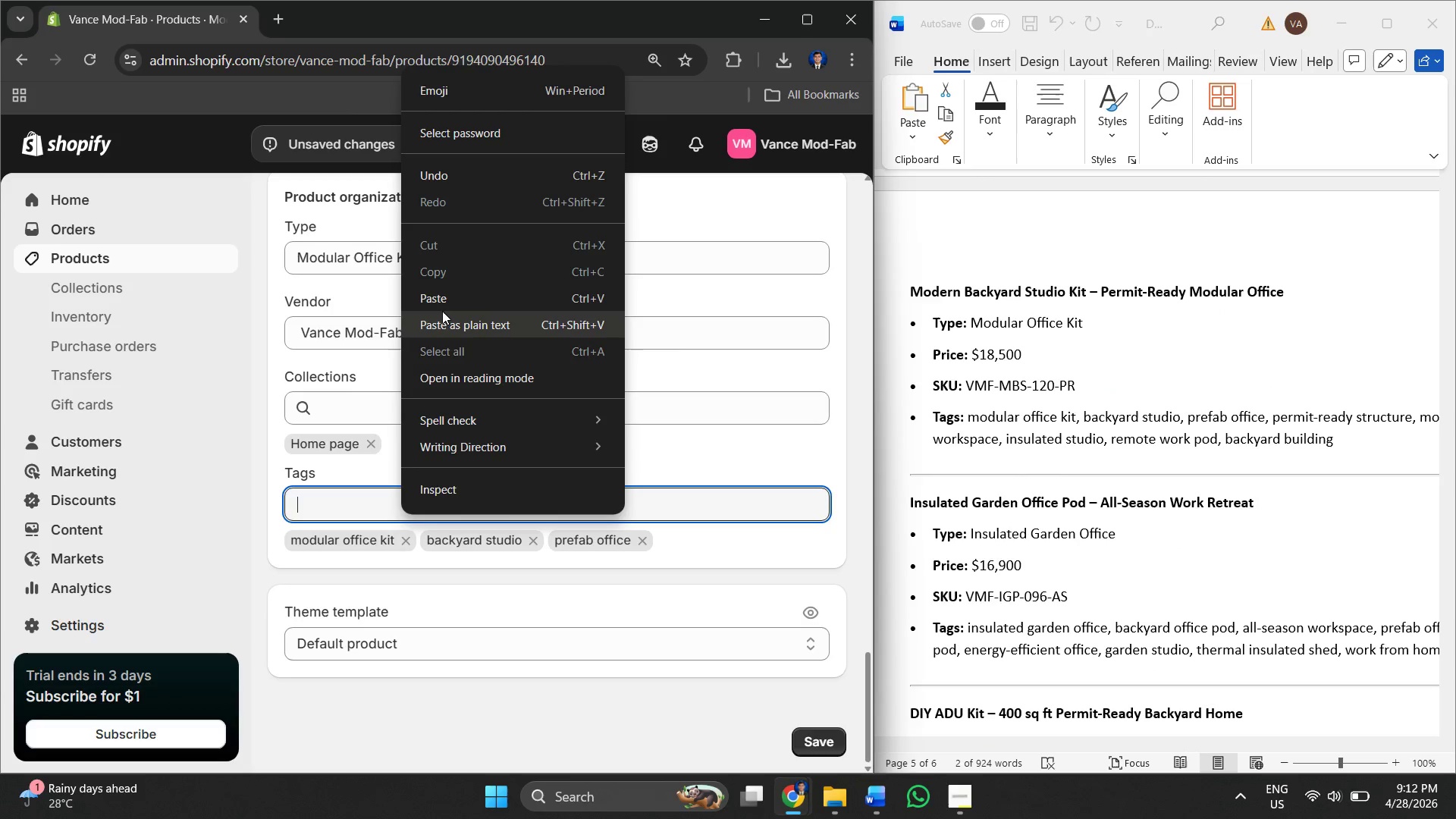 
left_click([434, 303])
 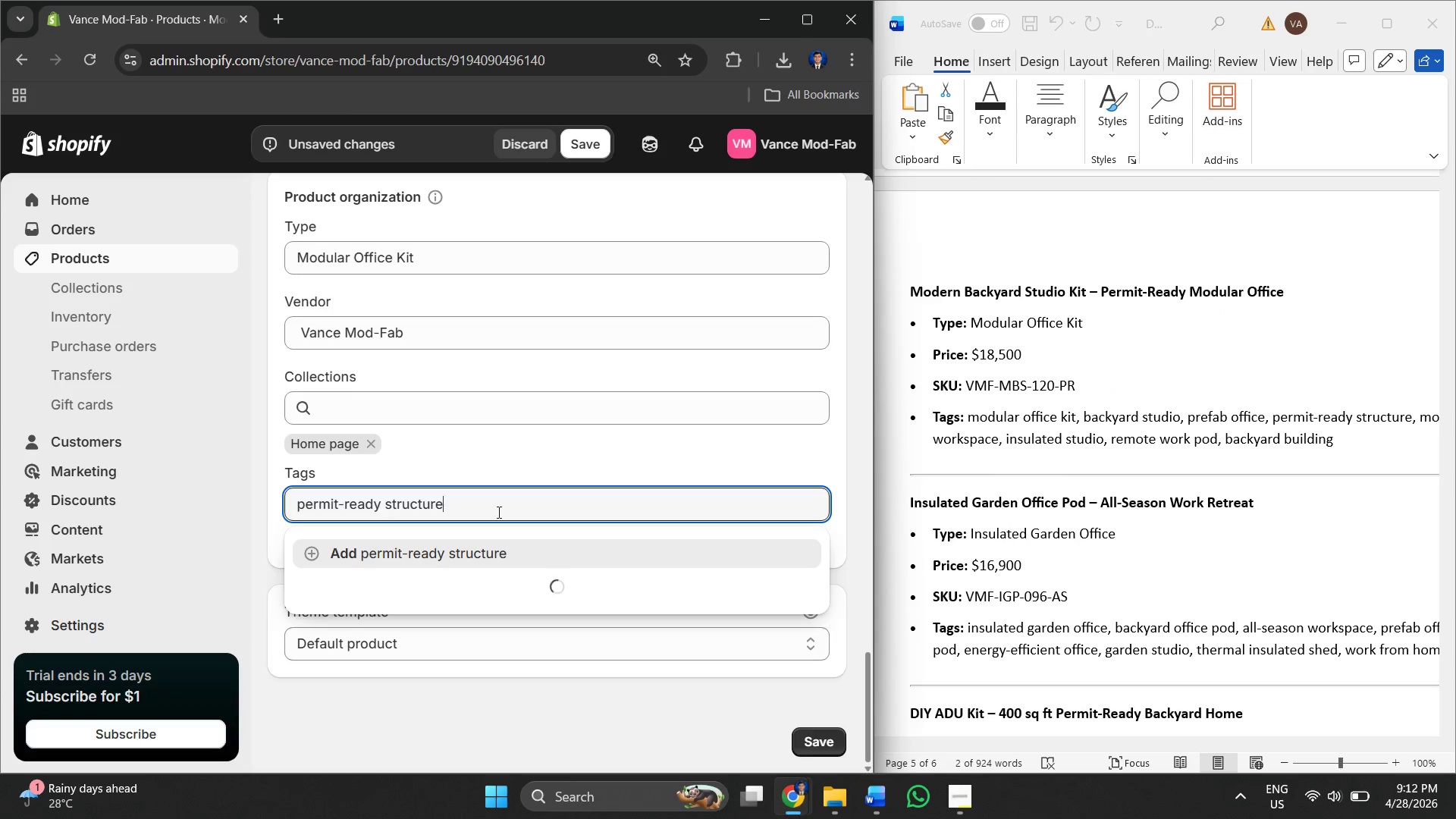 
left_click([500, 564])
 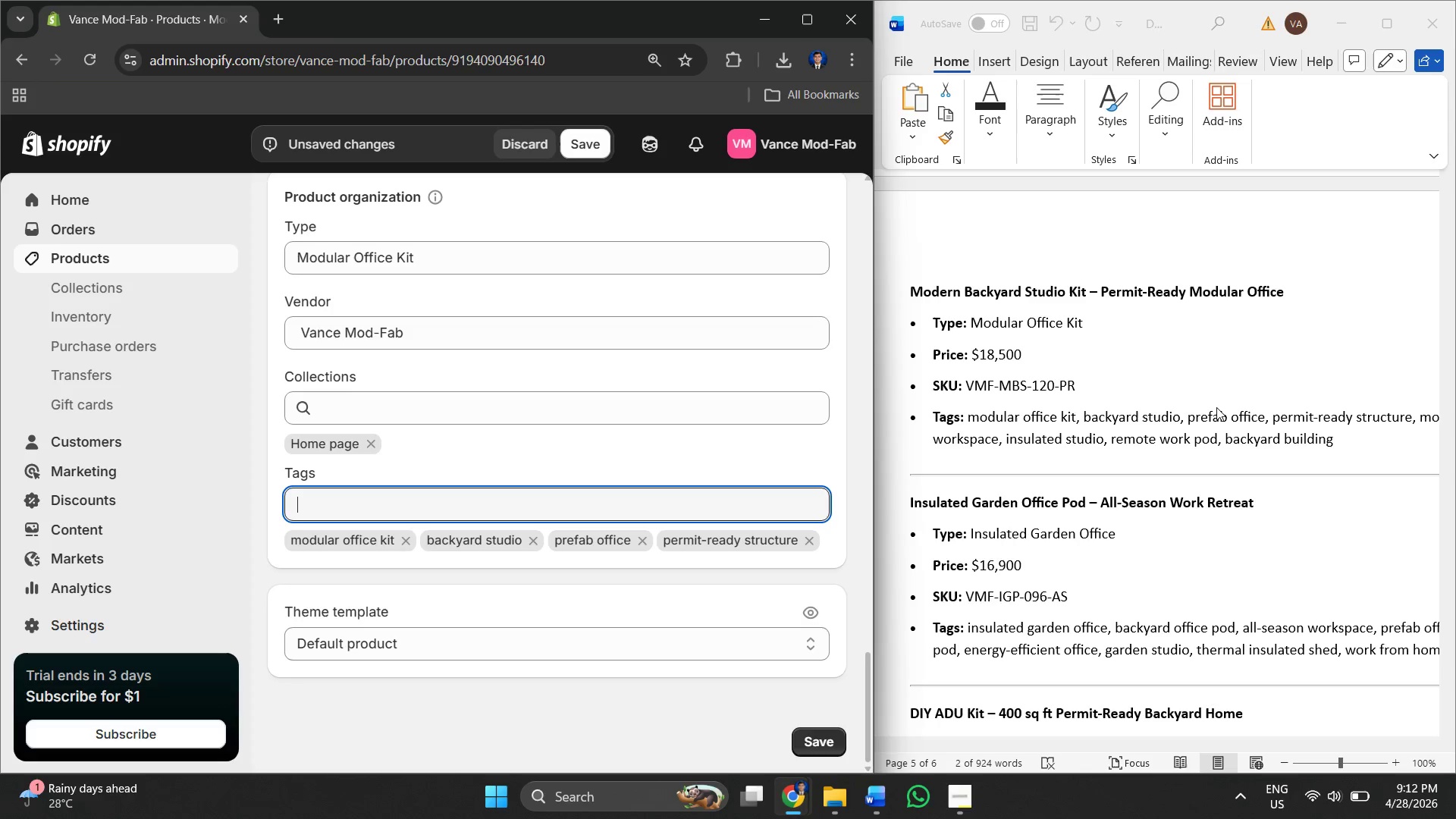 
left_click([1217, 406])
 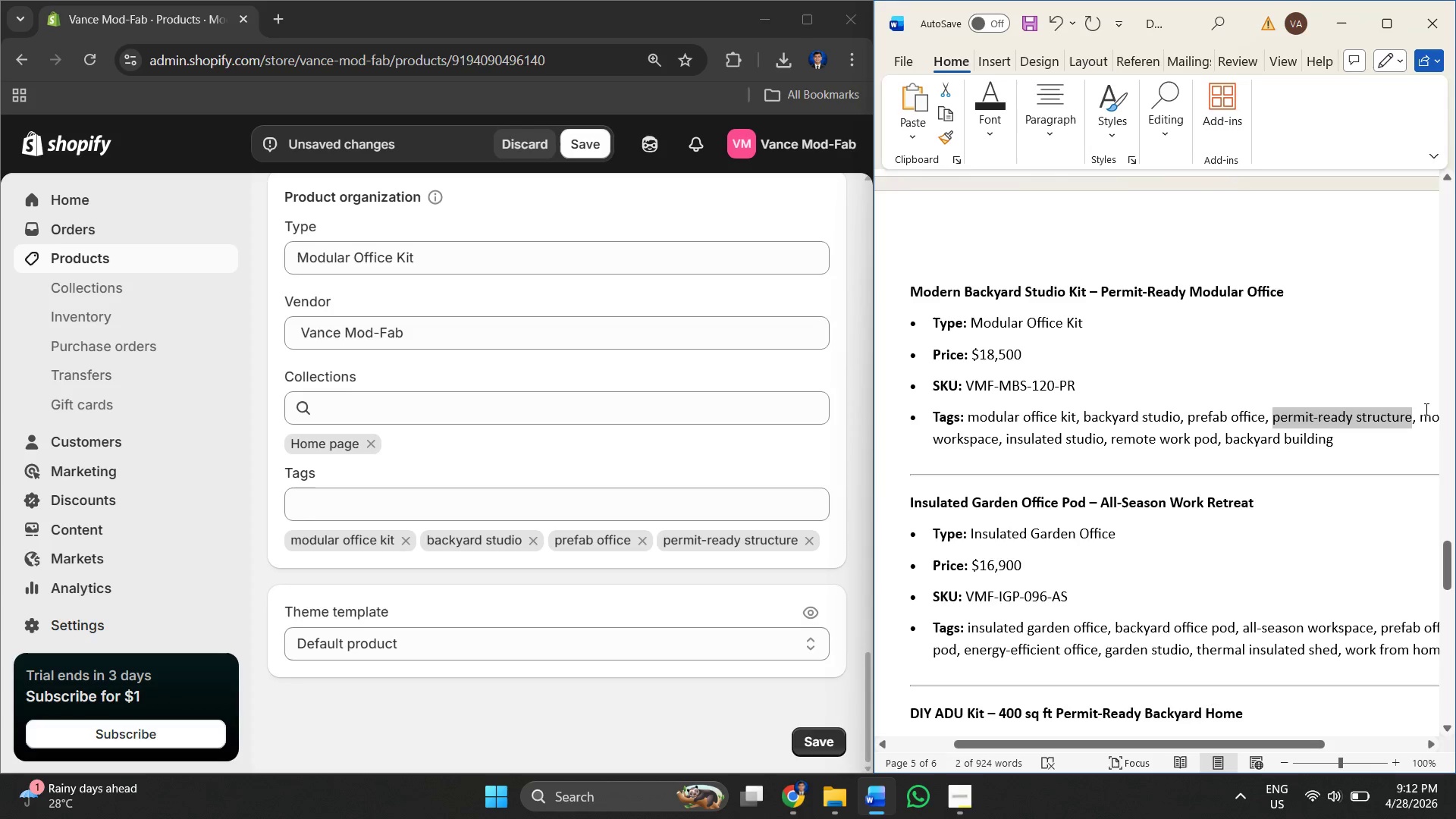 
left_click([1425, 412])
 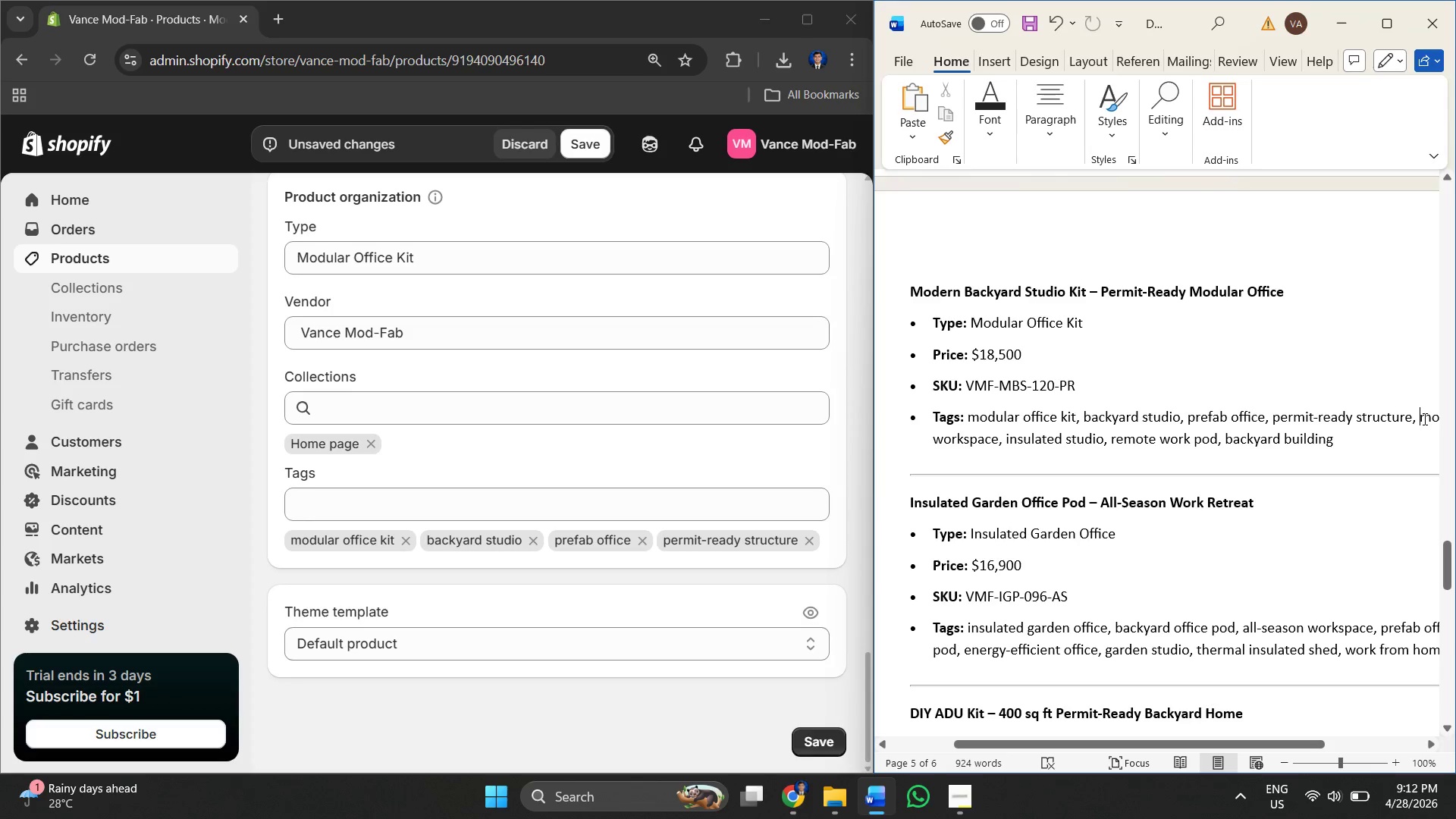 
left_click_drag(start_coordinate=[1423, 419], to_coordinate=[974, 435])
 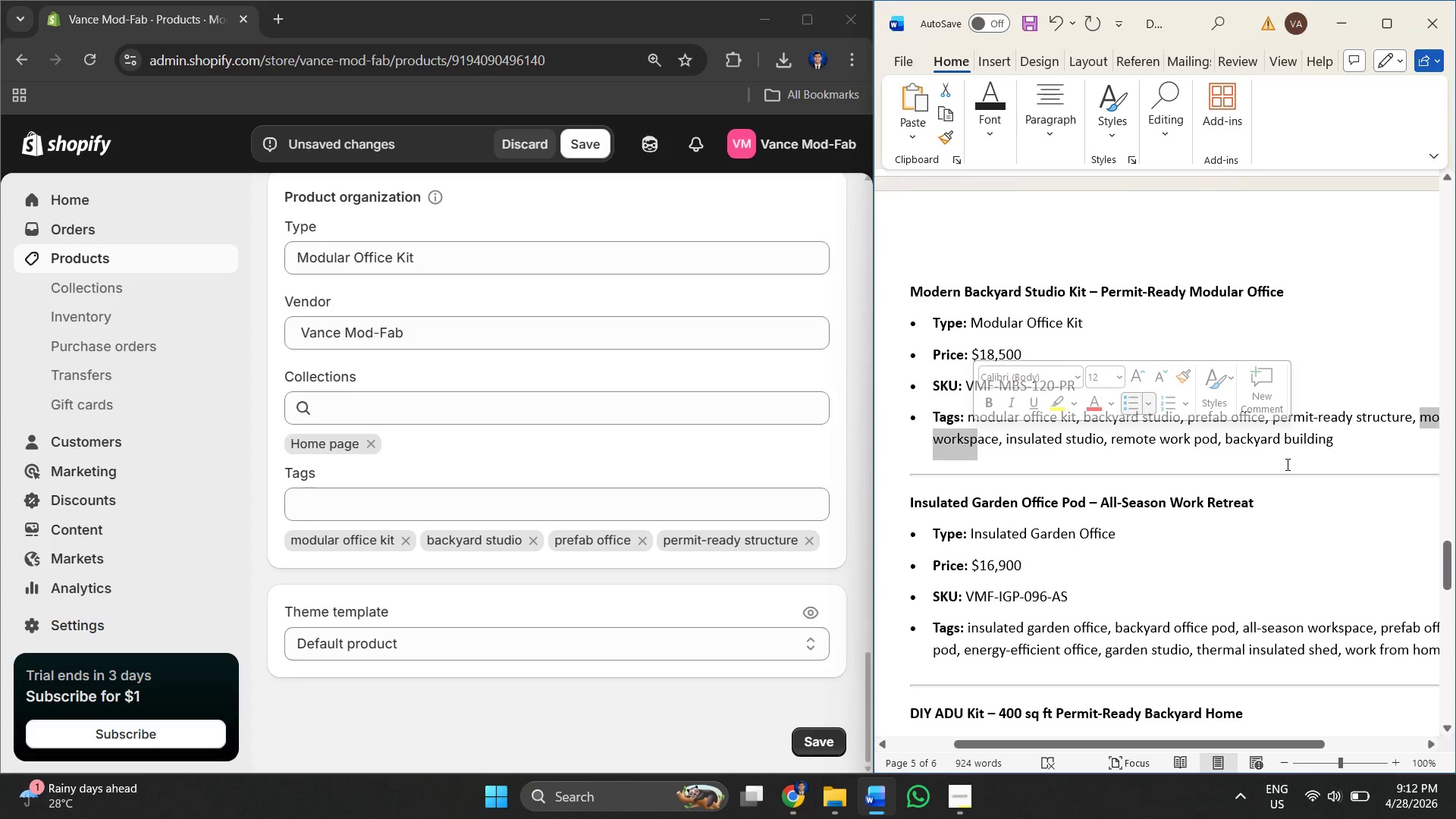 
left_click([1287, 464])
 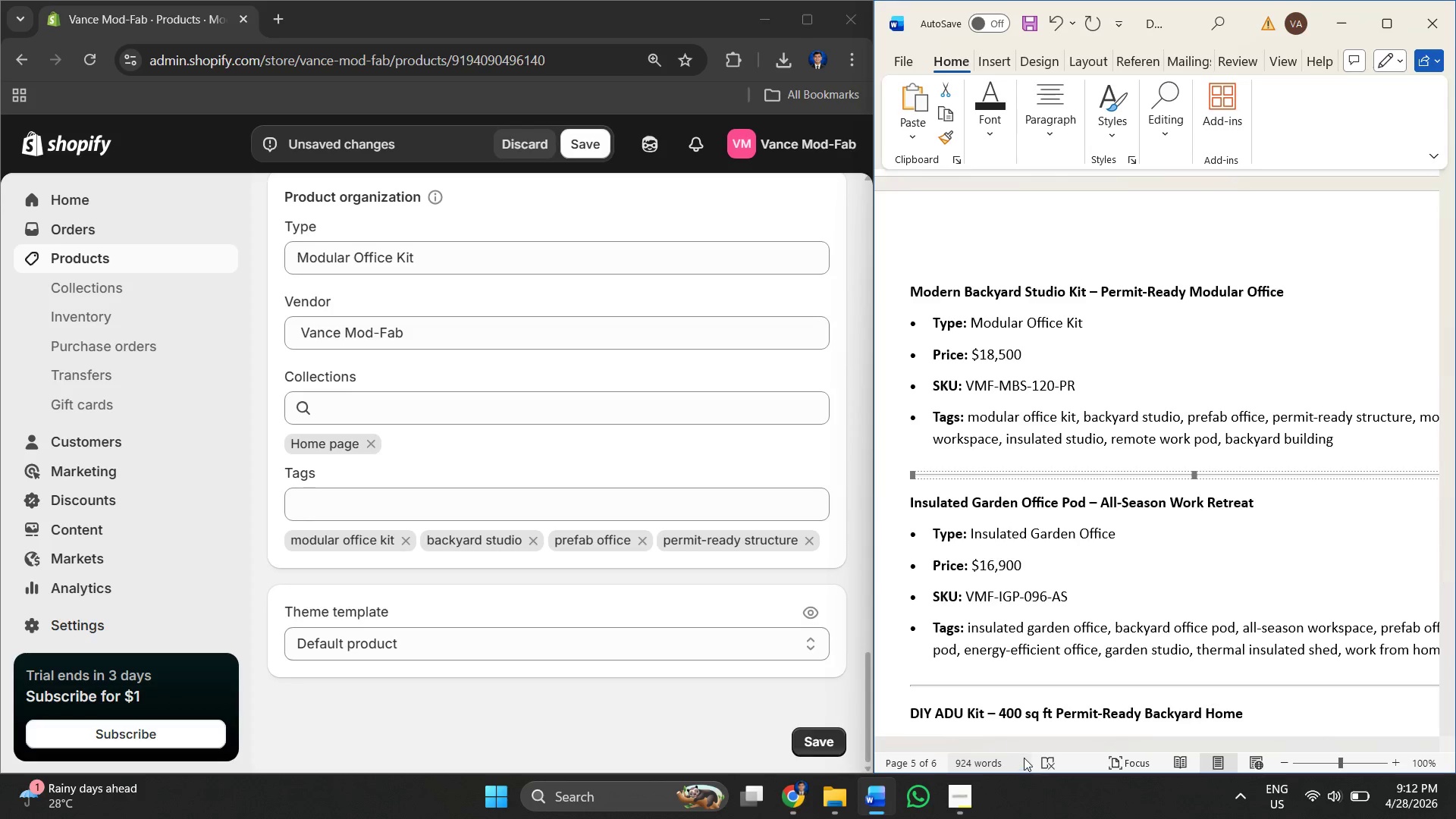 
left_click_drag(start_coordinate=[1021, 745], to_coordinate=[1139, 737])
 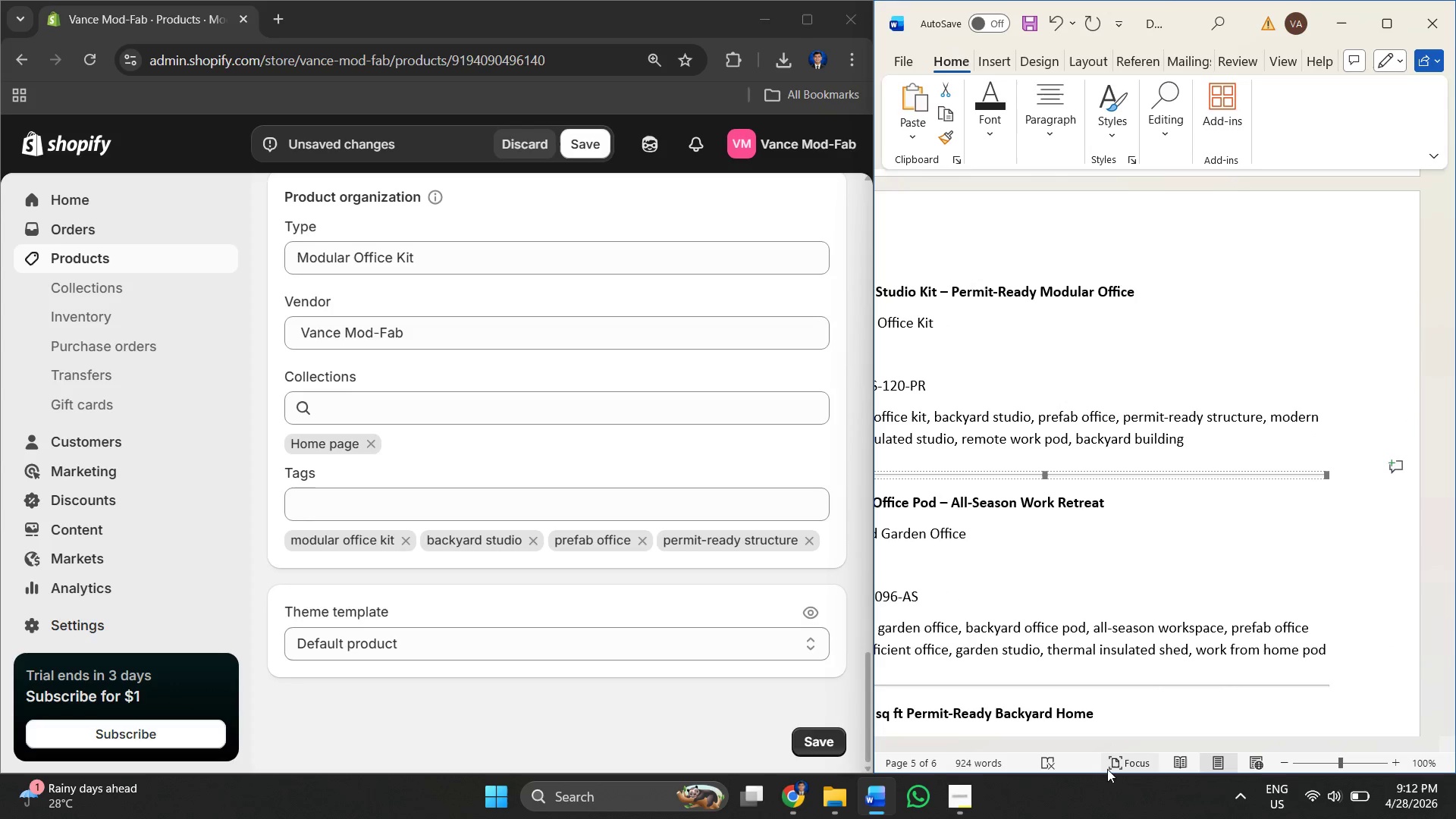 
left_click_drag(start_coordinate=[1098, 743], to_coordinate=[1025, 739])
 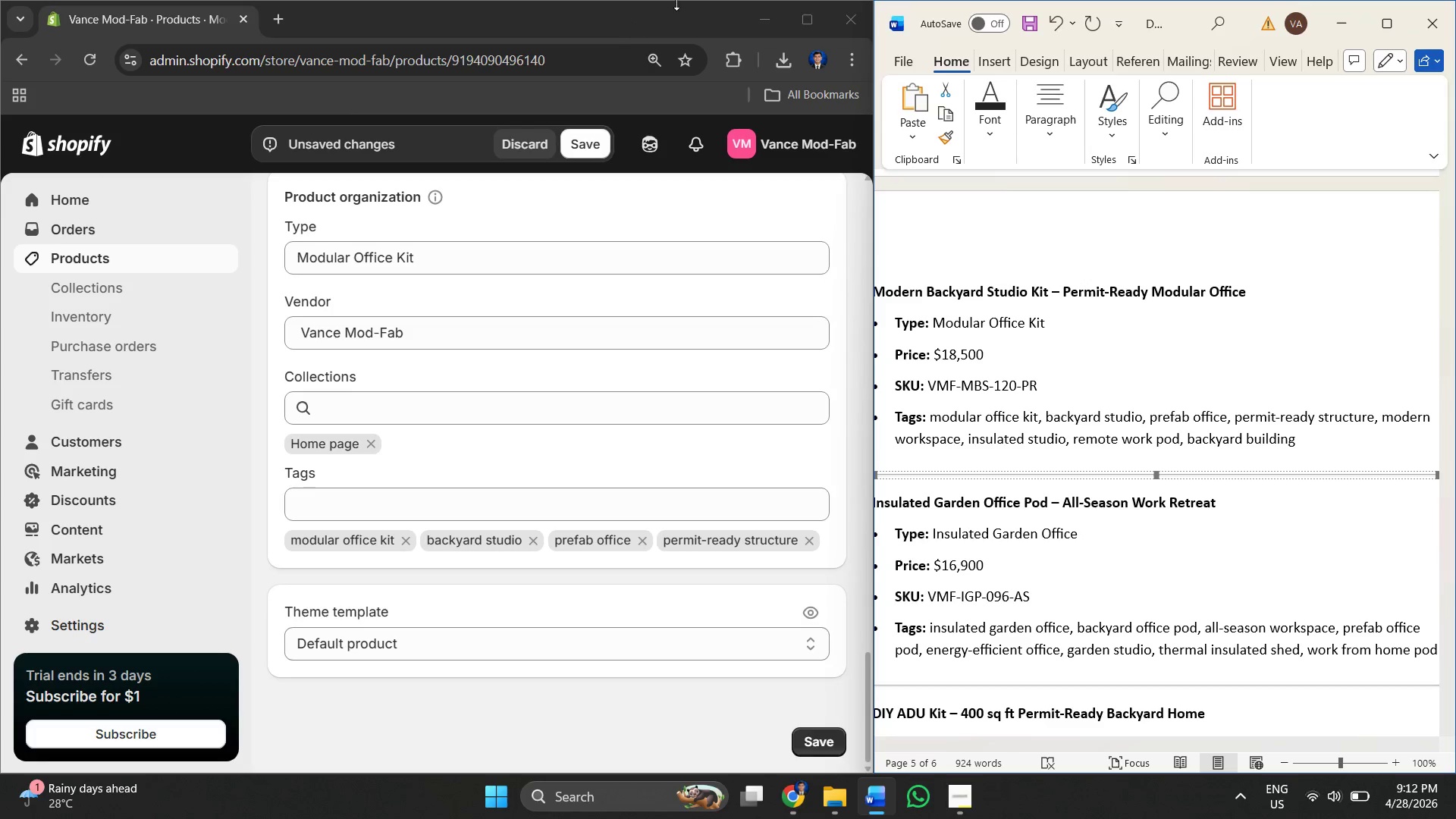 
left_click_drag(start_coordinate=[677, 2], to_coordinate=[535, 0])
 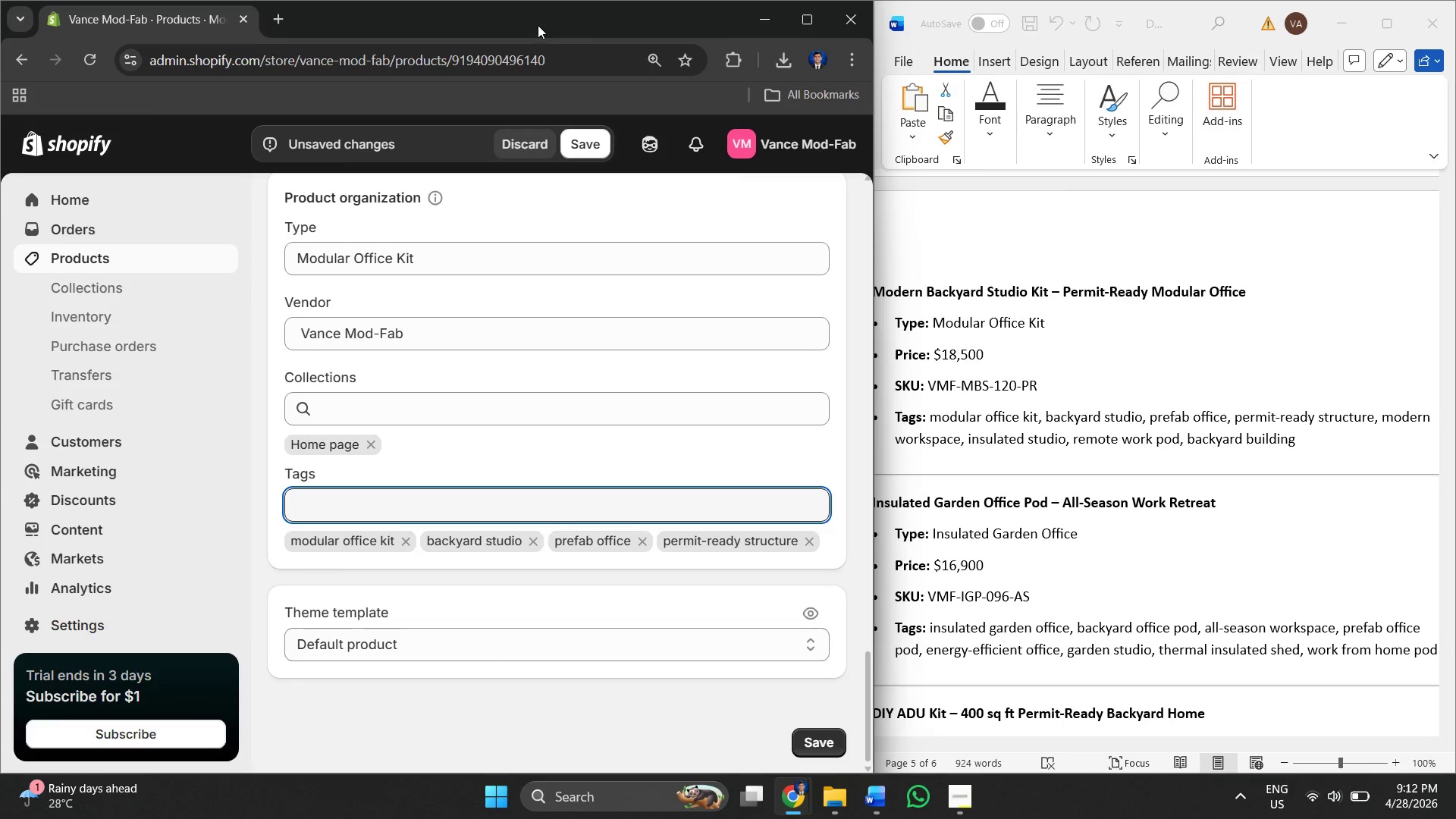 
left_click_drag(start_coordinate=[538, 25], to_coordinate=[591, 50])
 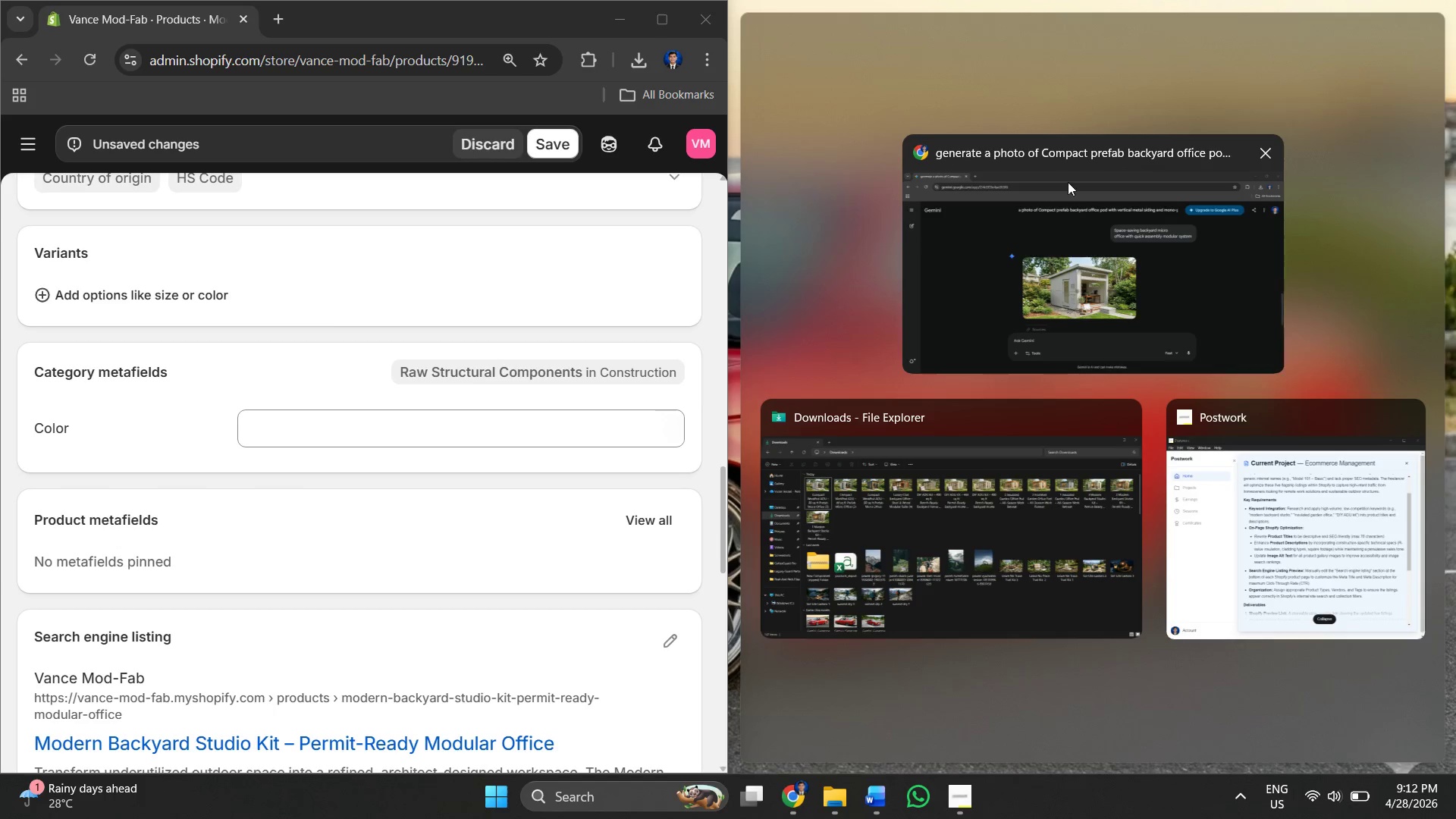 
left_click([868, 808])
 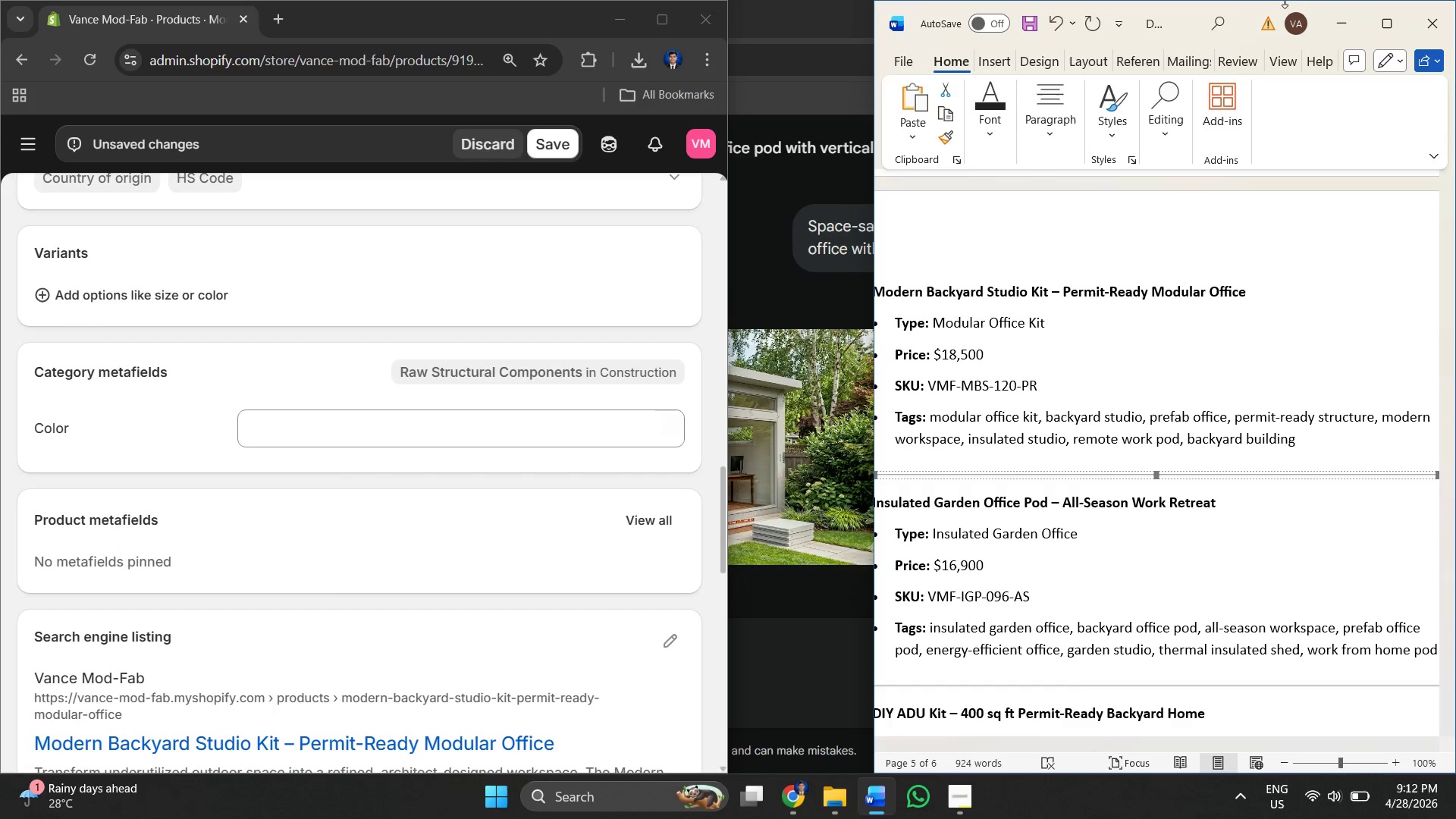 
left_click_drag(start_coordinate=[1233, 3], to_coordinate=[1201, 27])
 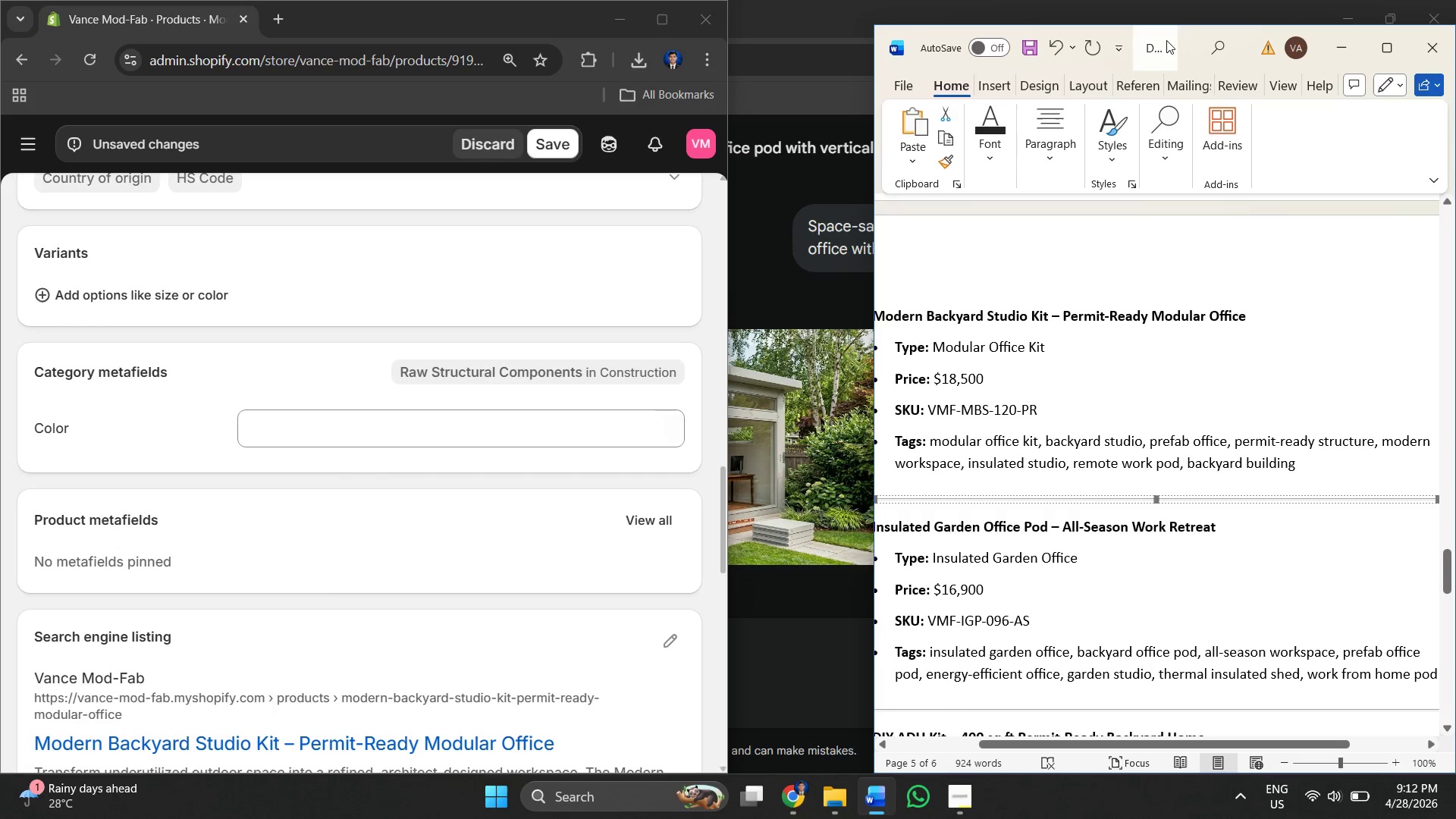 
left_click([1166, 40])
 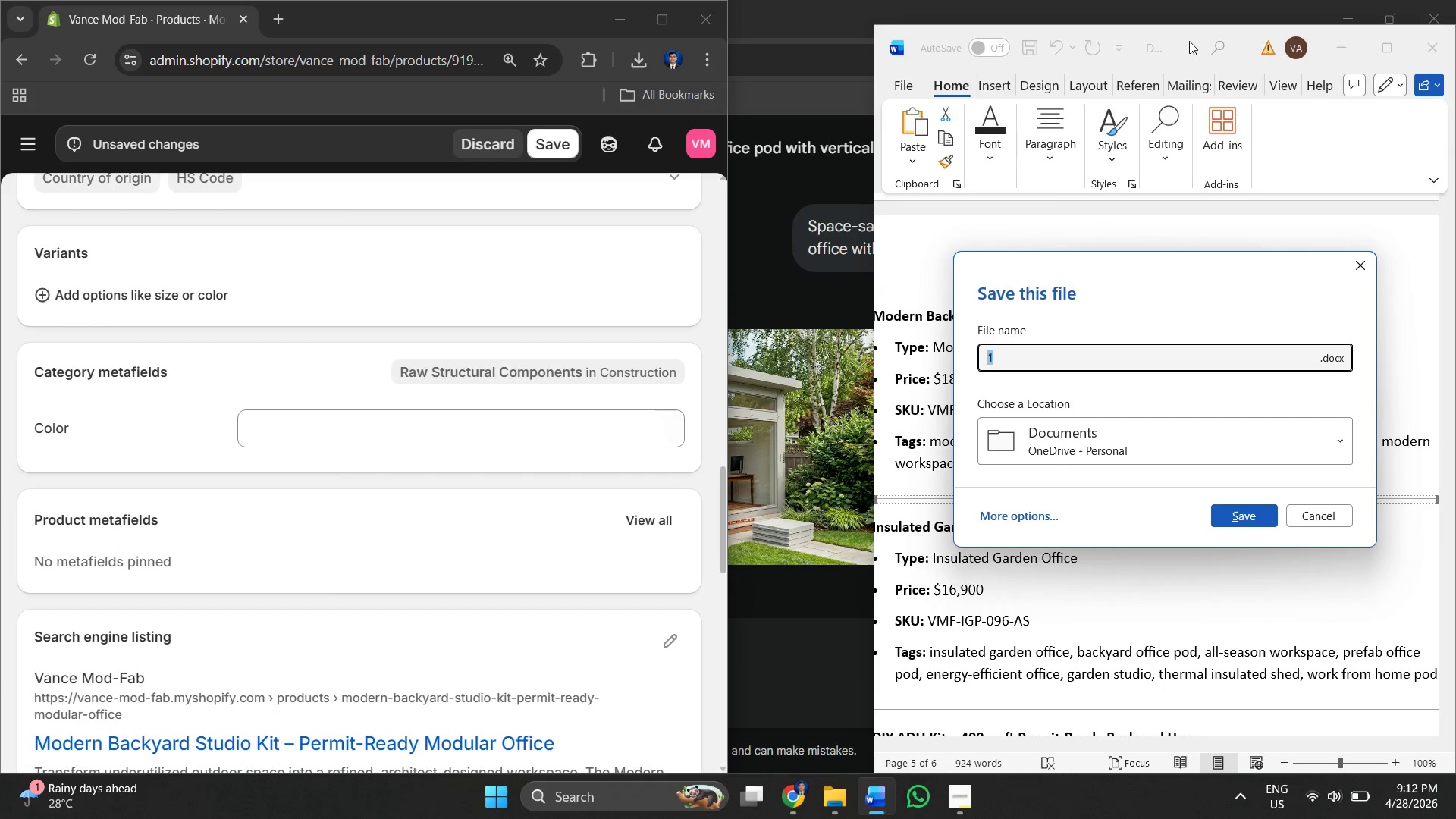 
left_click([1189, 41])
 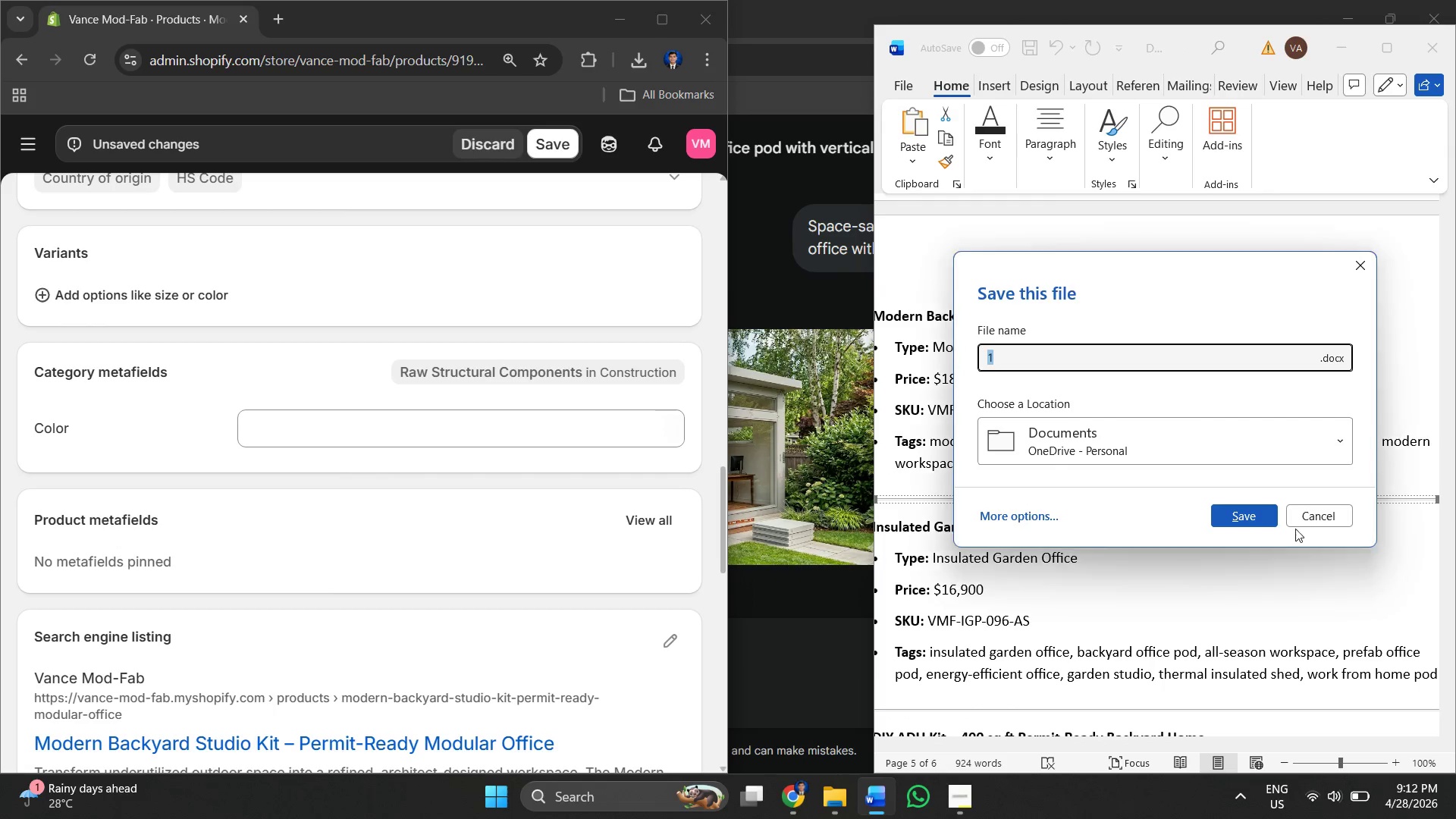 
left_click([1298, 514])
 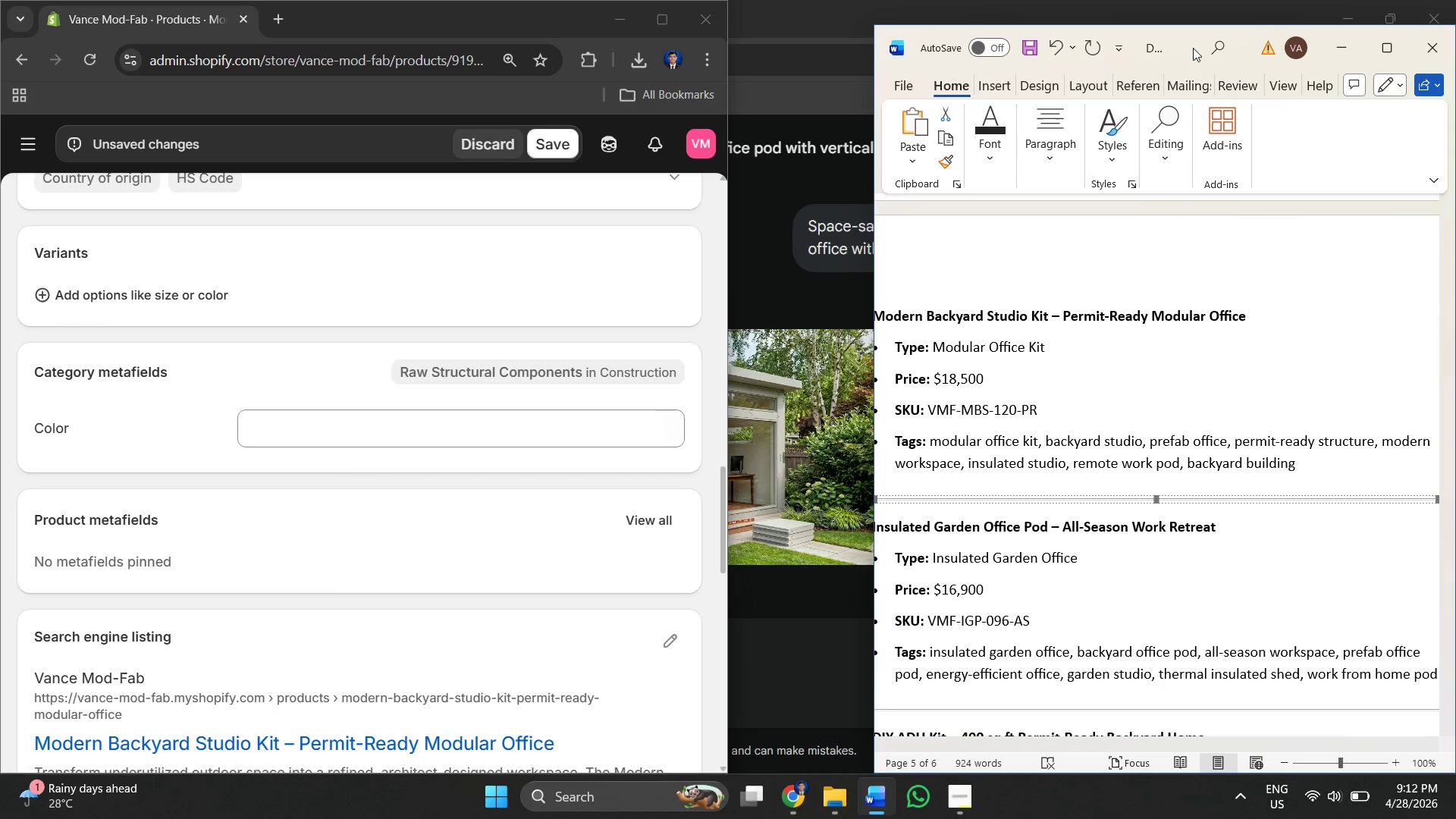 
left_click_drag(start_coordinate=[1193, 44], to_coordinate=[654, 64])
 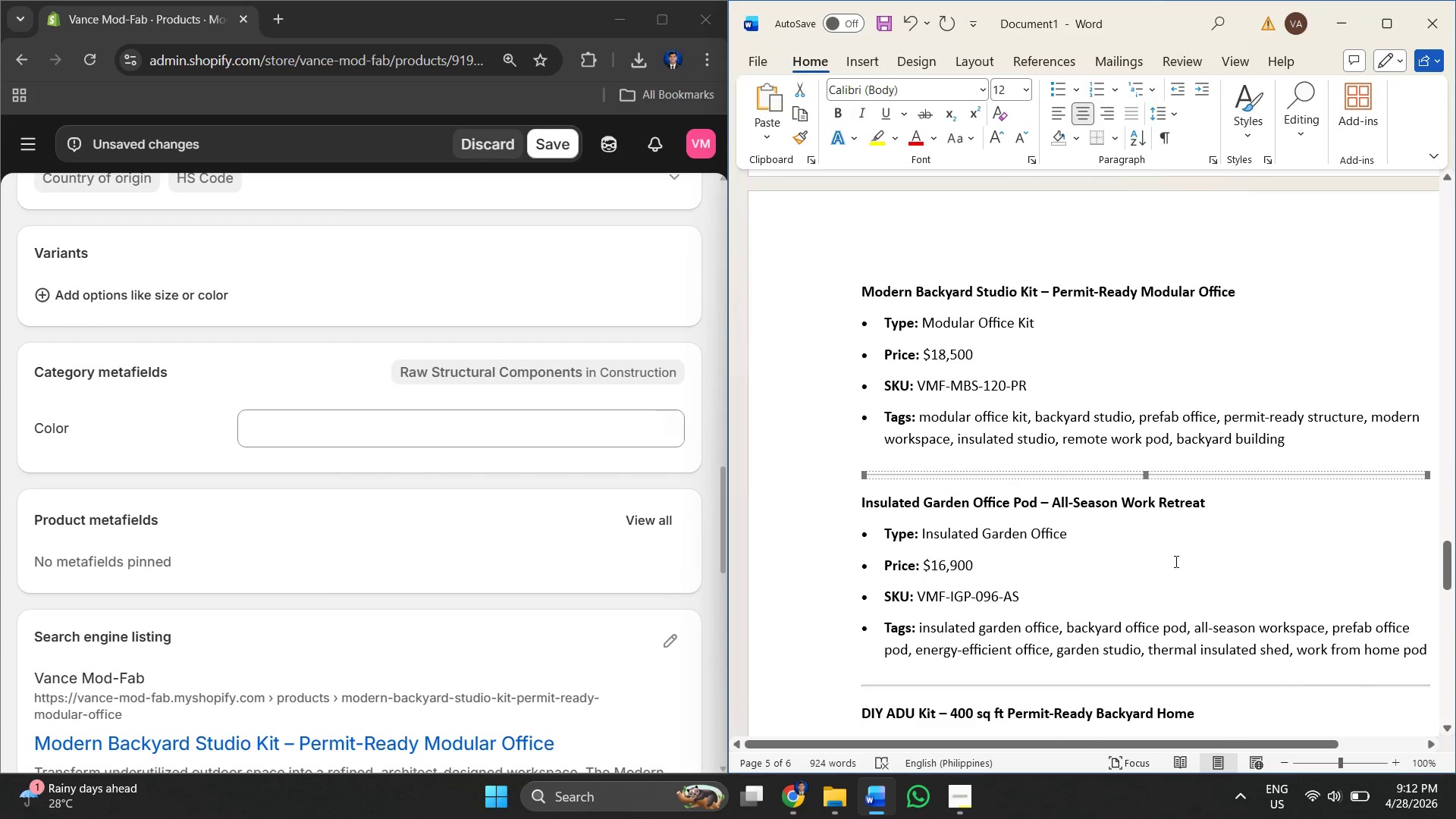 
left_click([1152, 624])
 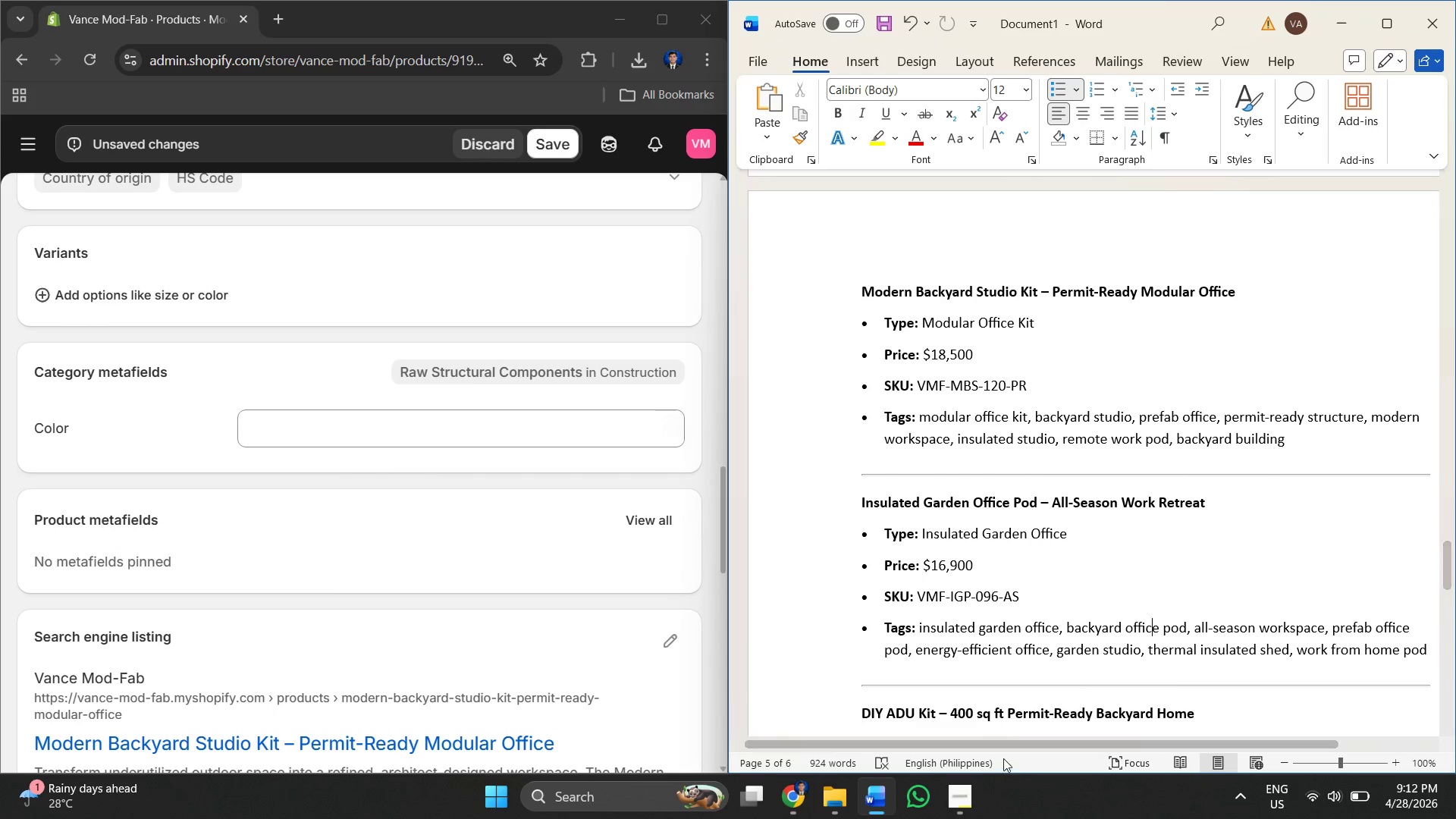 
left_click_drag(start_coordinate=[1009, 742], to_coordinate=[1040, 739])
 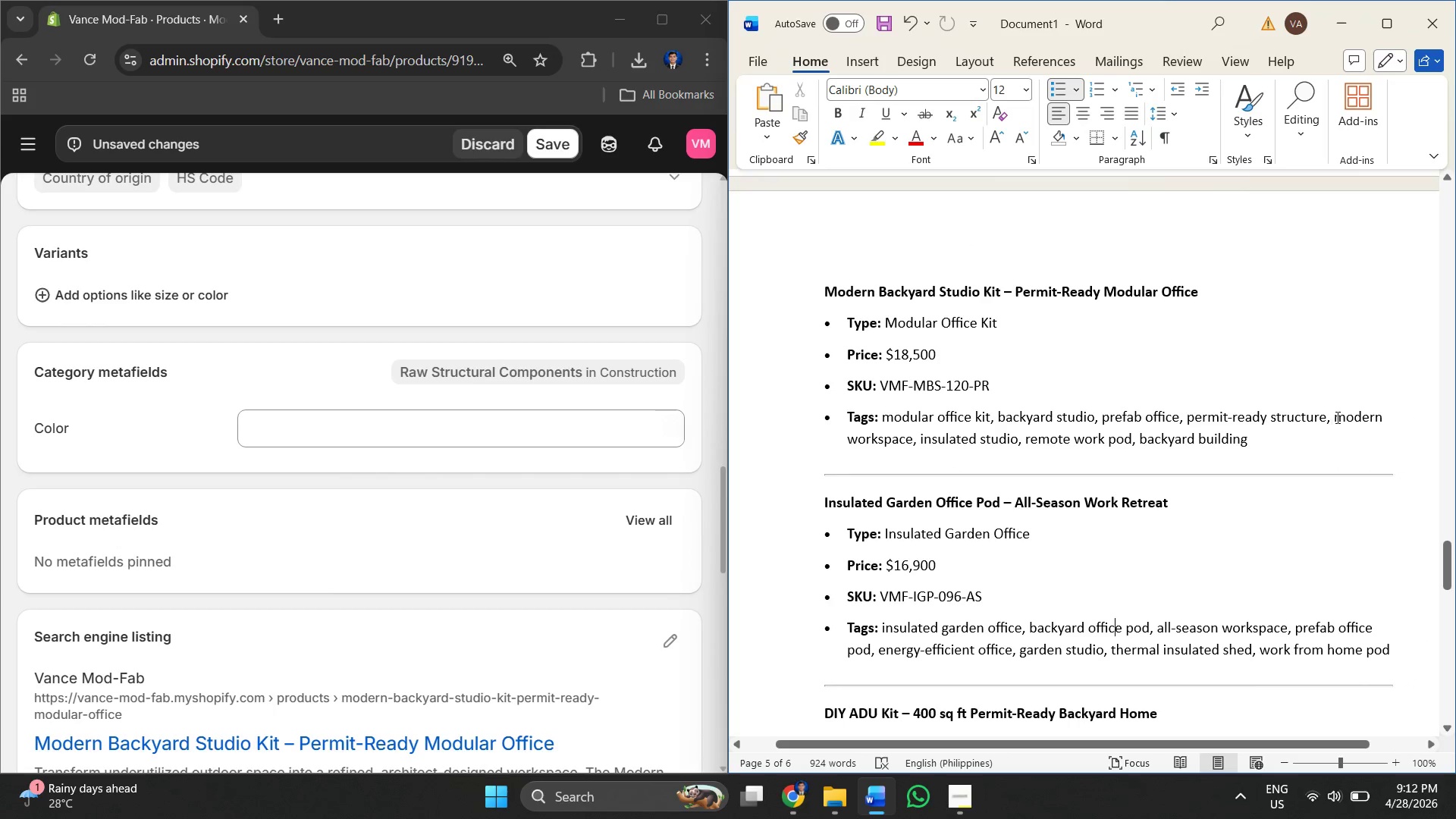 
left_click_drag(start_coordinate=[1336, 417], to_coordinate=[875, 435])
 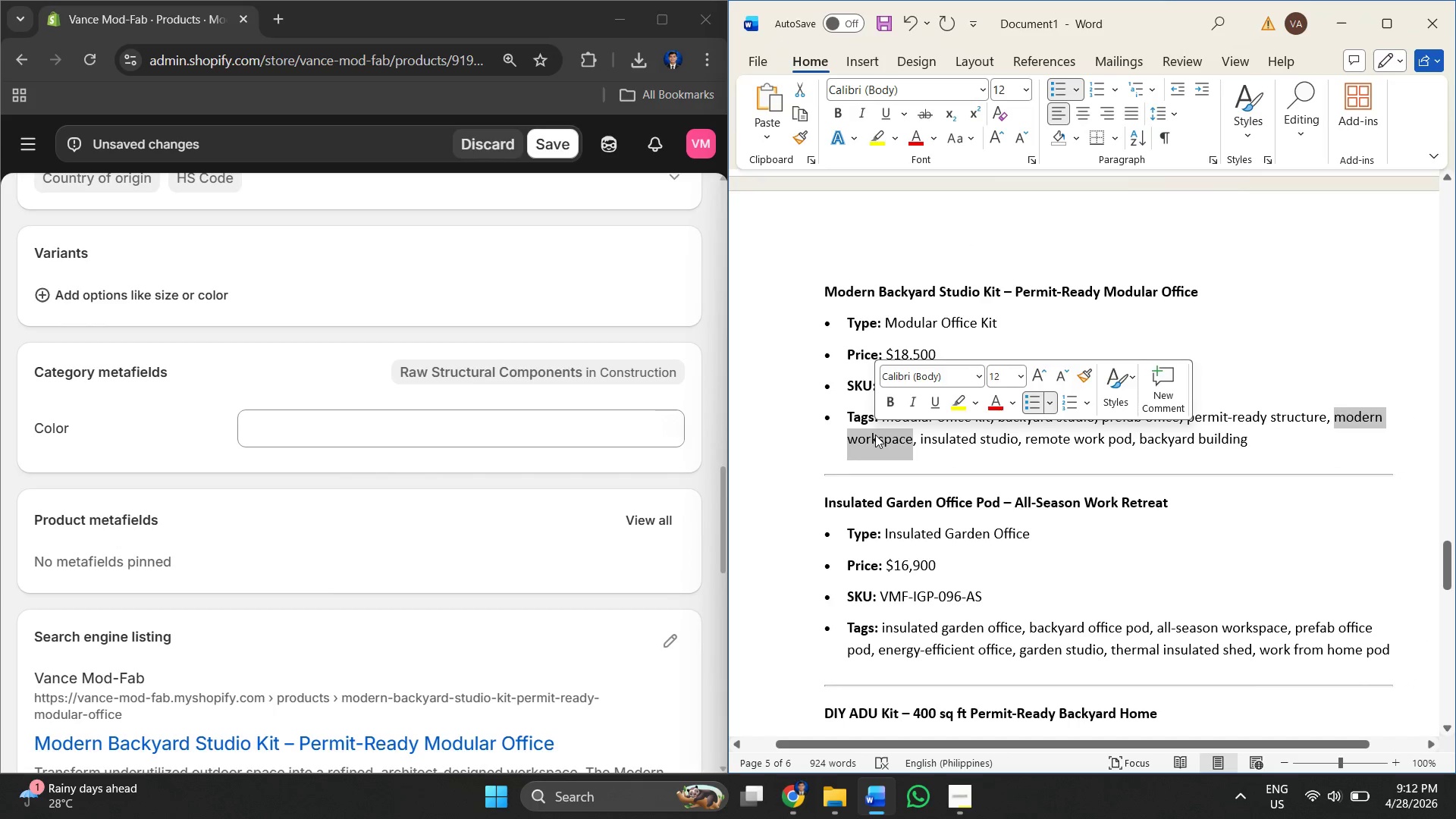 
right_click([875, 435])
 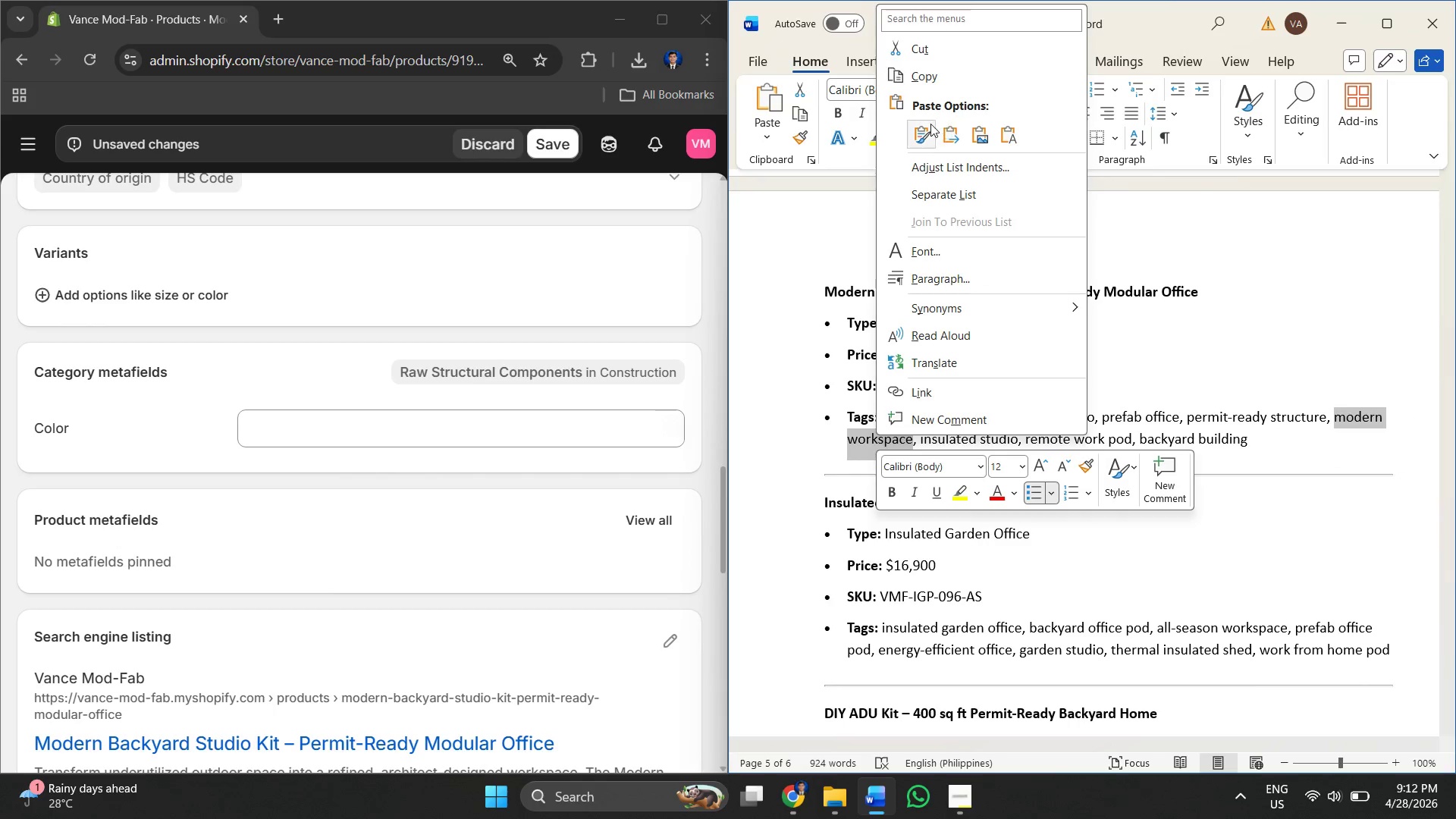 
left_click([930, 74])
 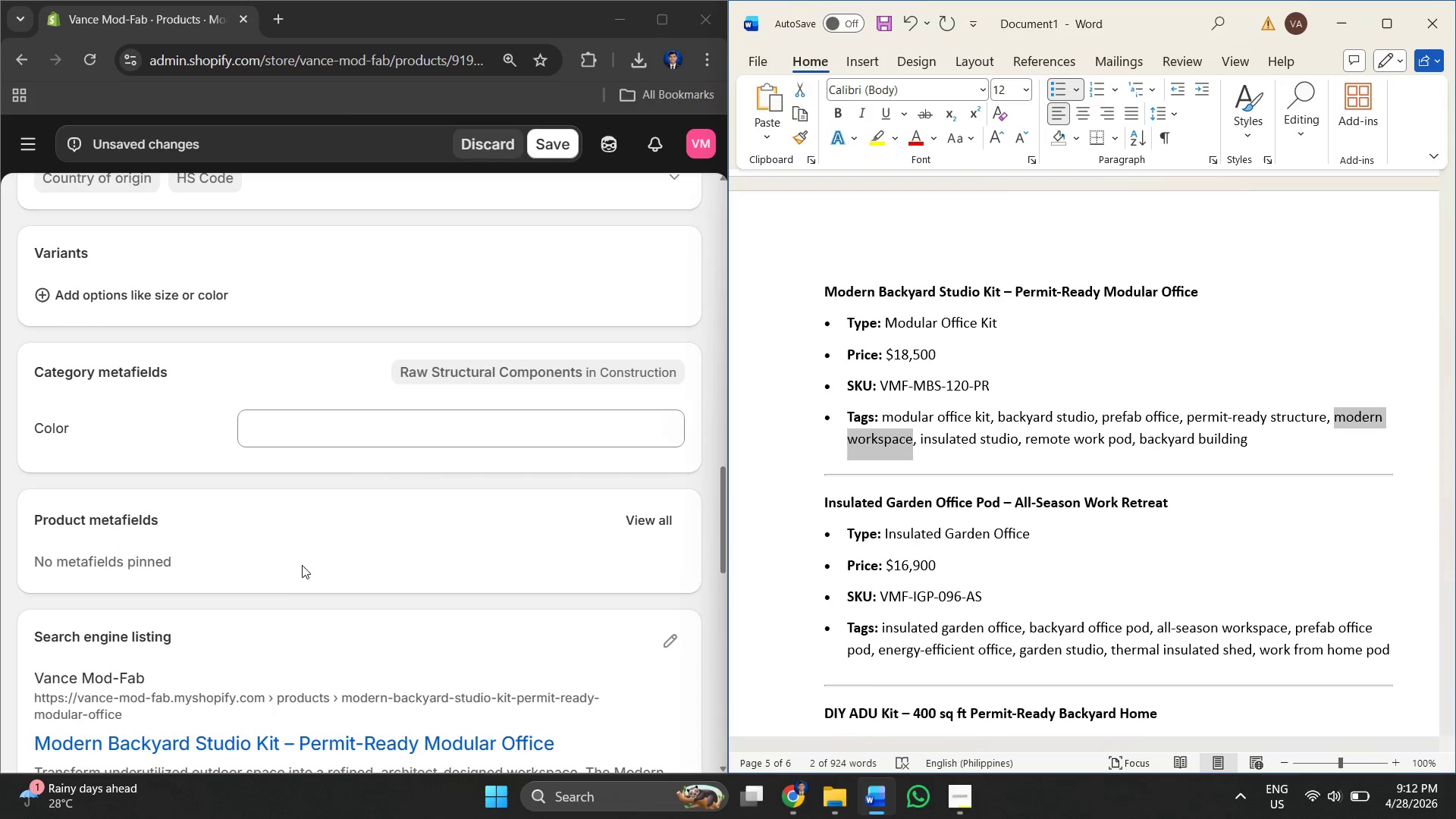 
scroll: coordinate [361, 474], scroll_direction: down, amount: 10.0
 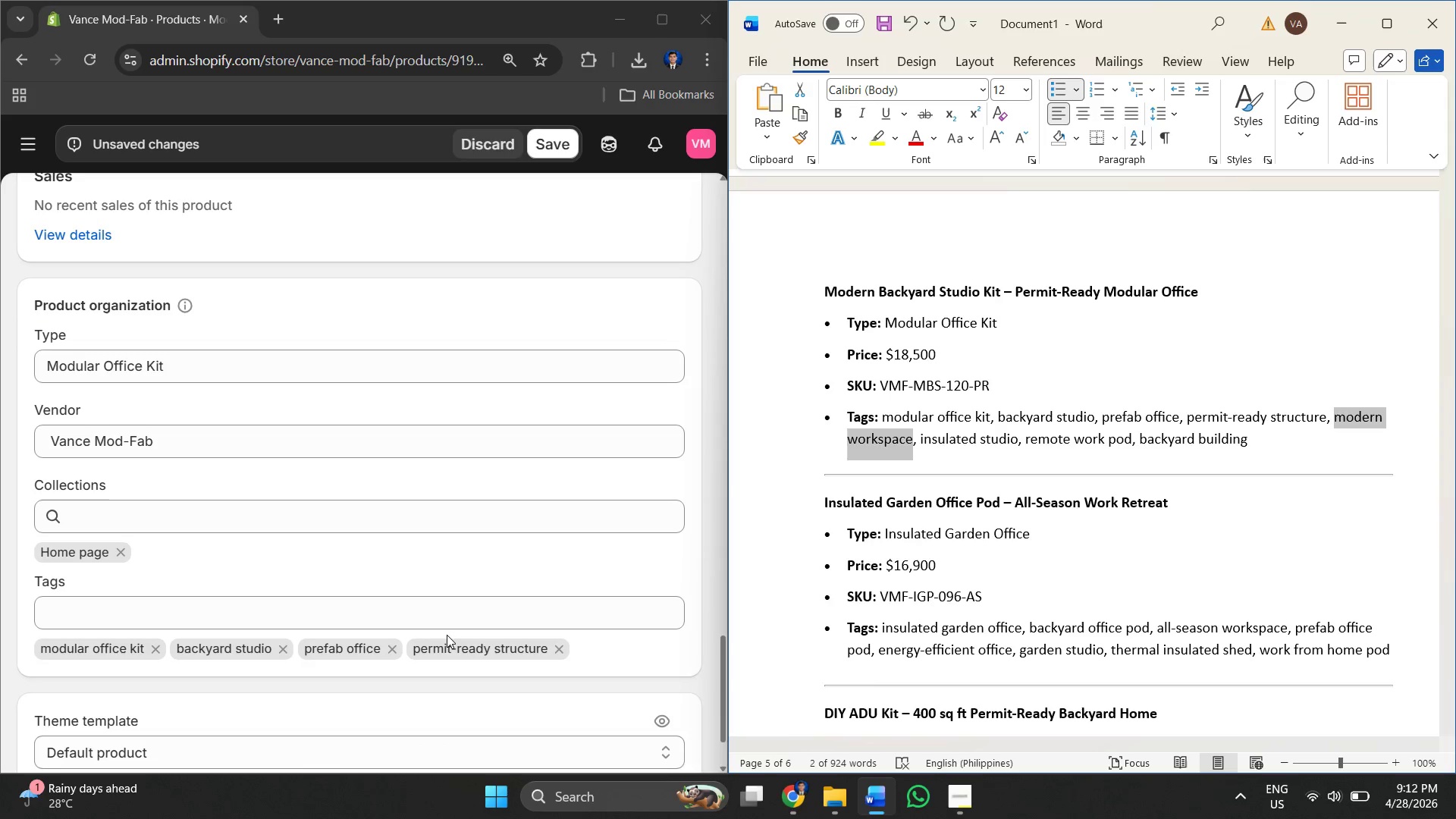 
left_click([448, 620])
 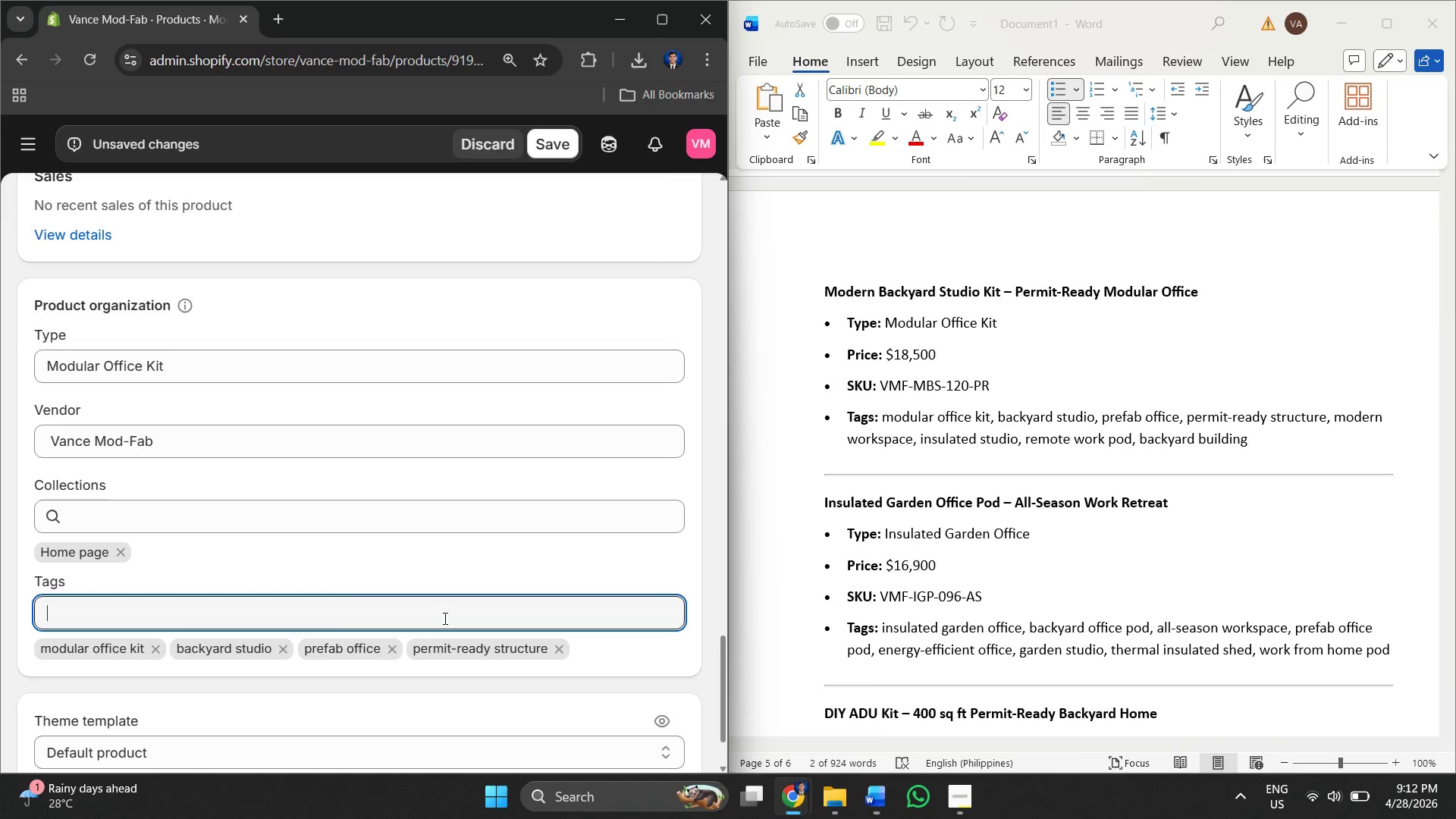 
right_click([444, 618])
 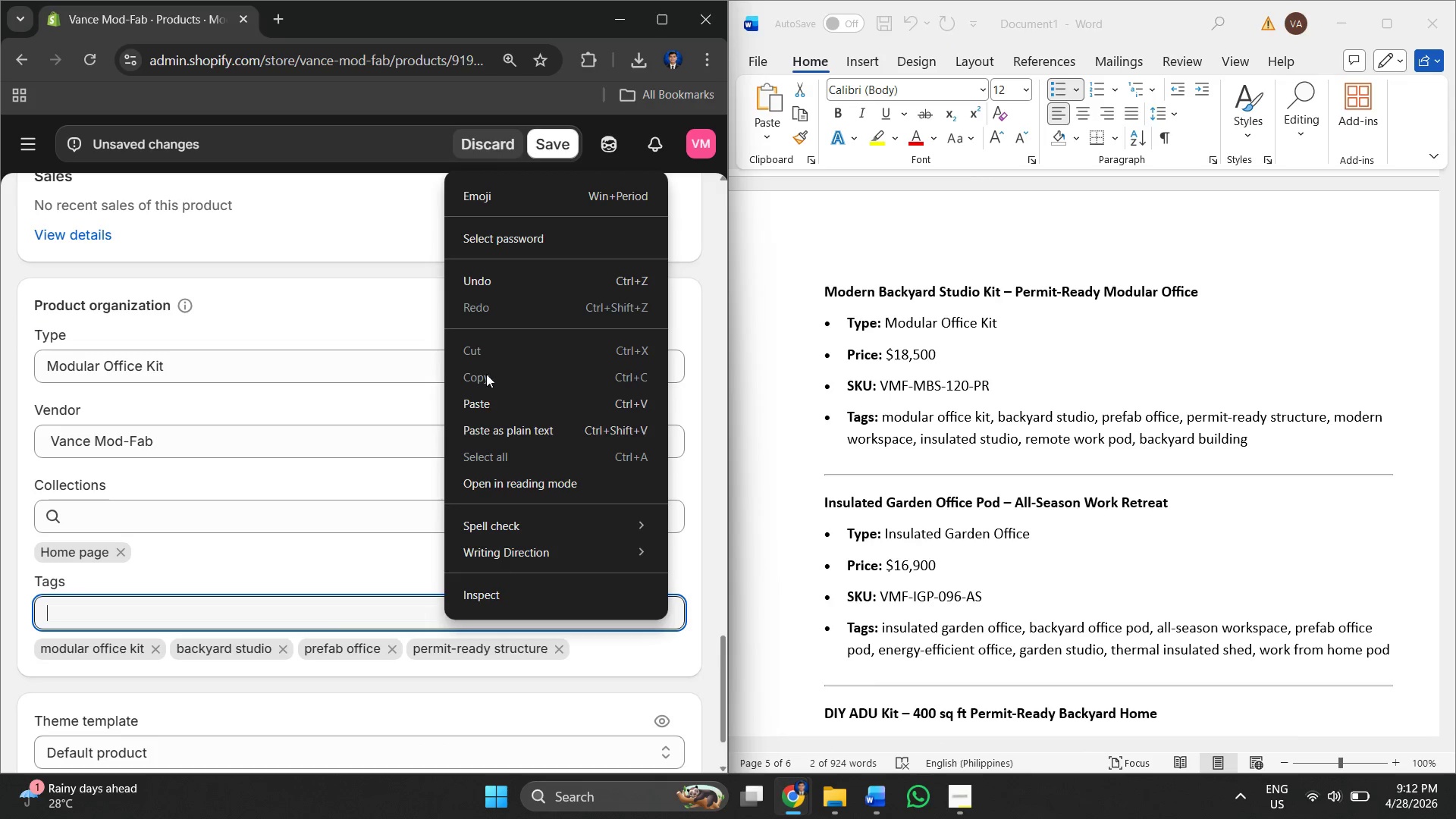 
left_click([491, 393])
 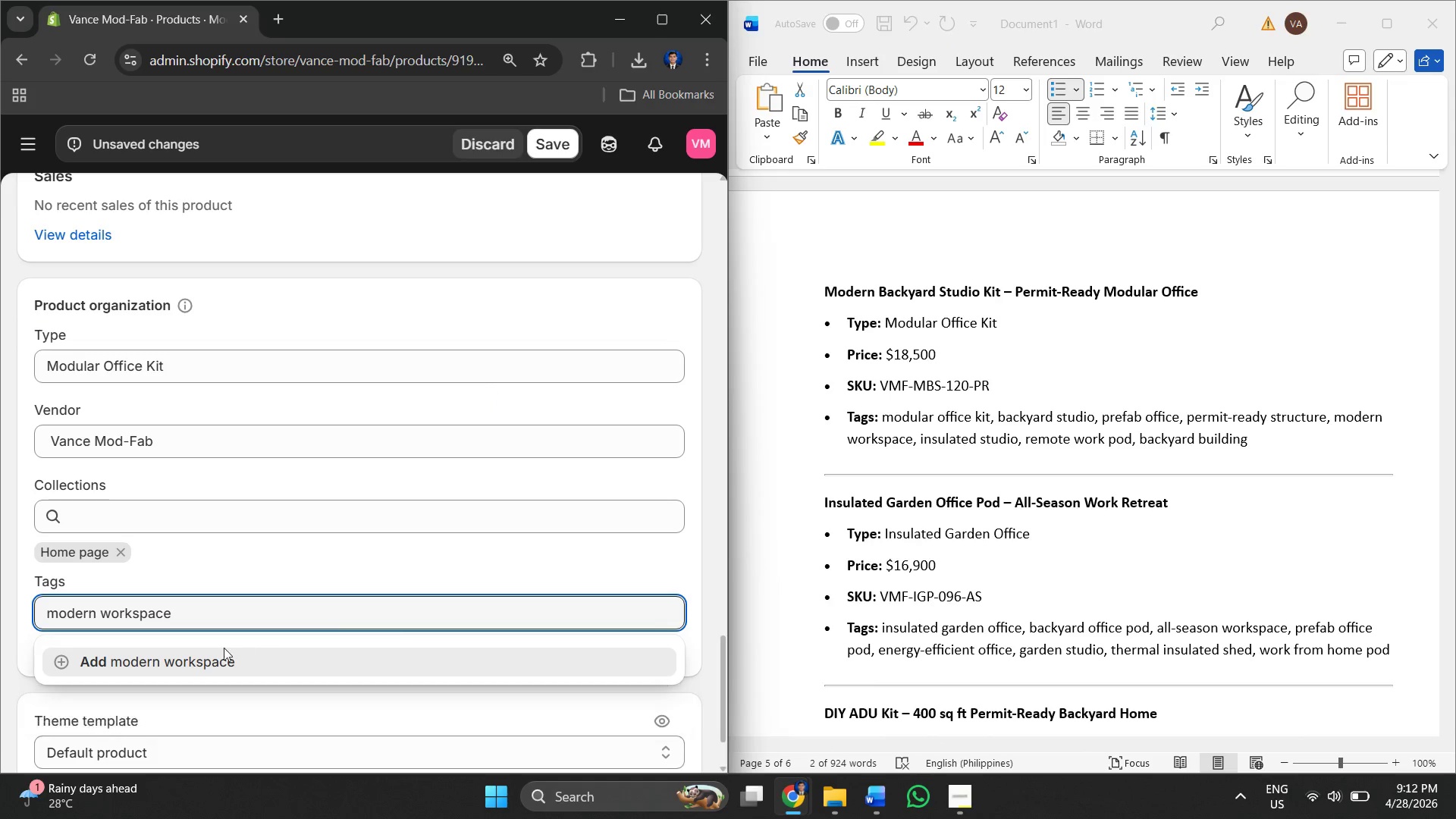 
left_click([215, 654])
 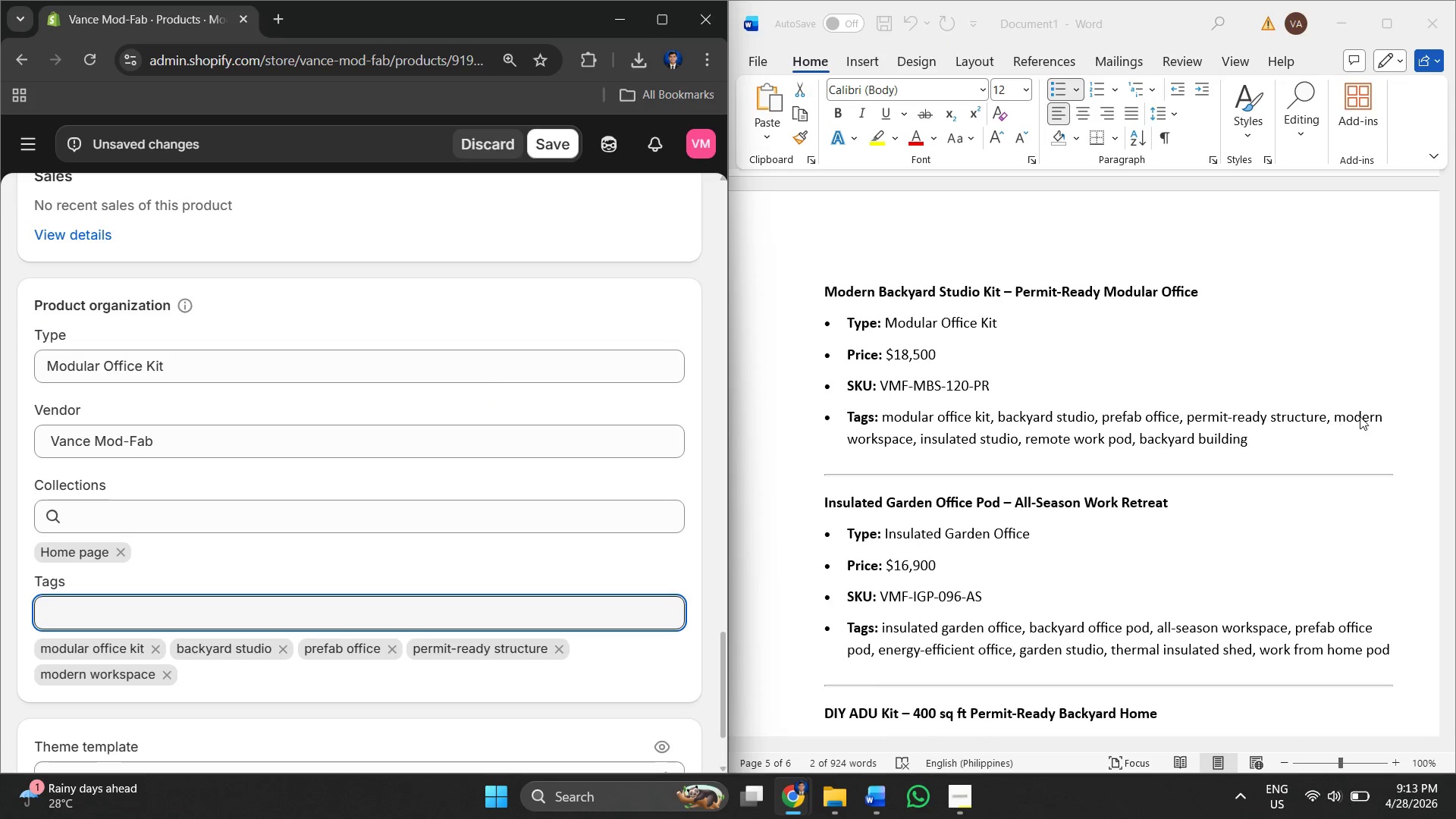 
left_click([1238, 428])
 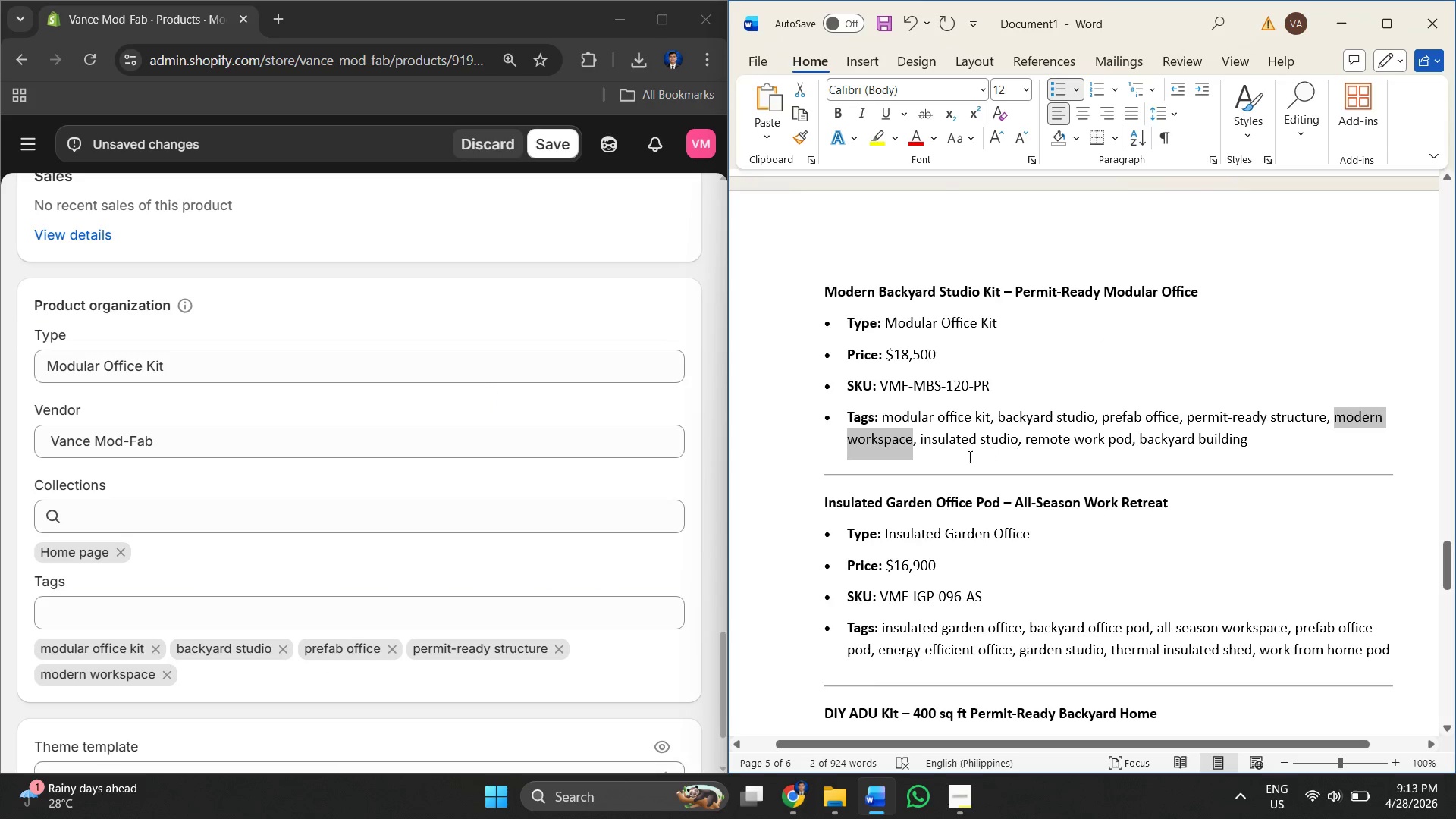 
left_click([945, 450])
 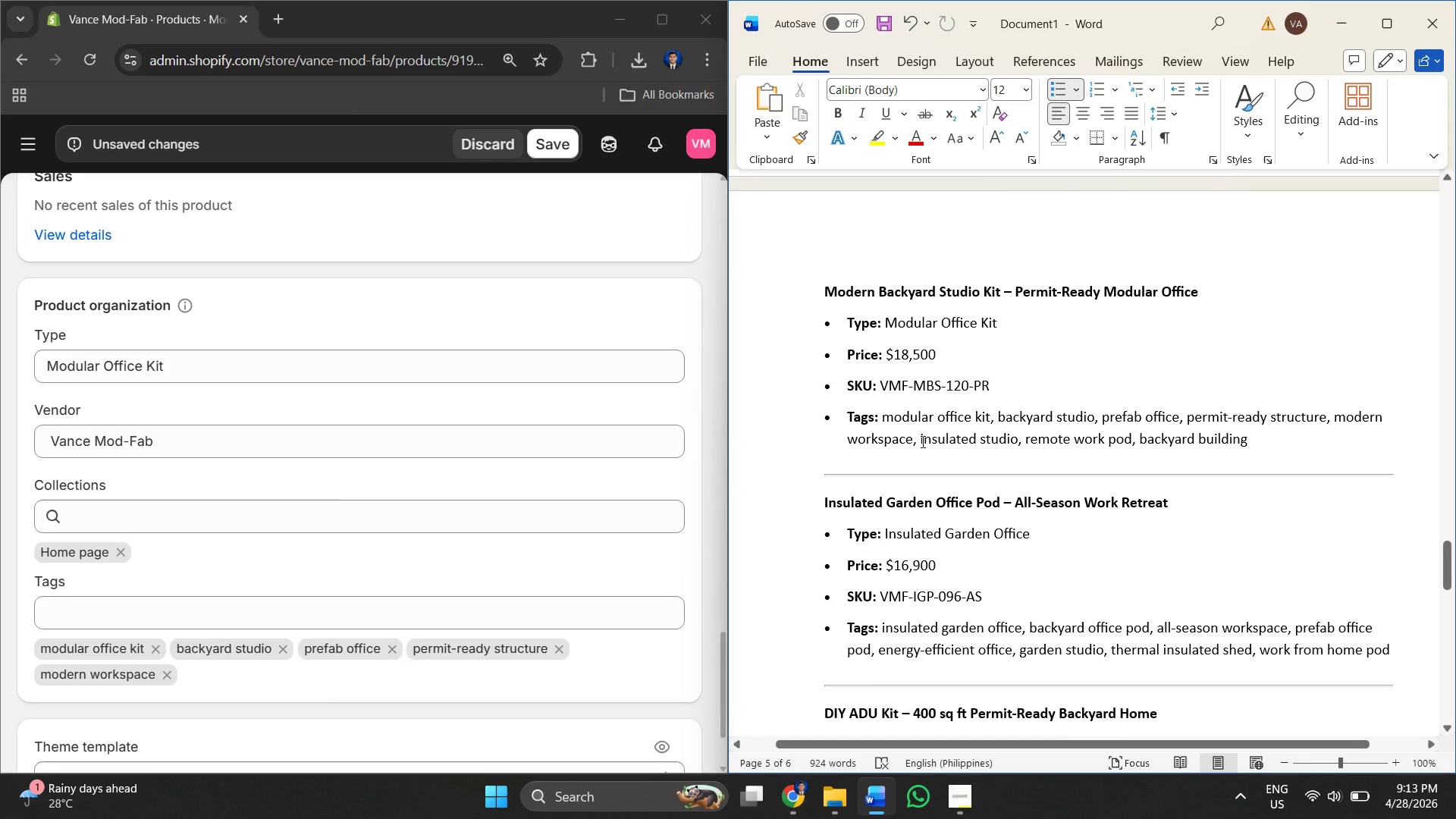 
left_click_drag(start_coordinate=[921, 441], to_coordinate=[1008, 438])
 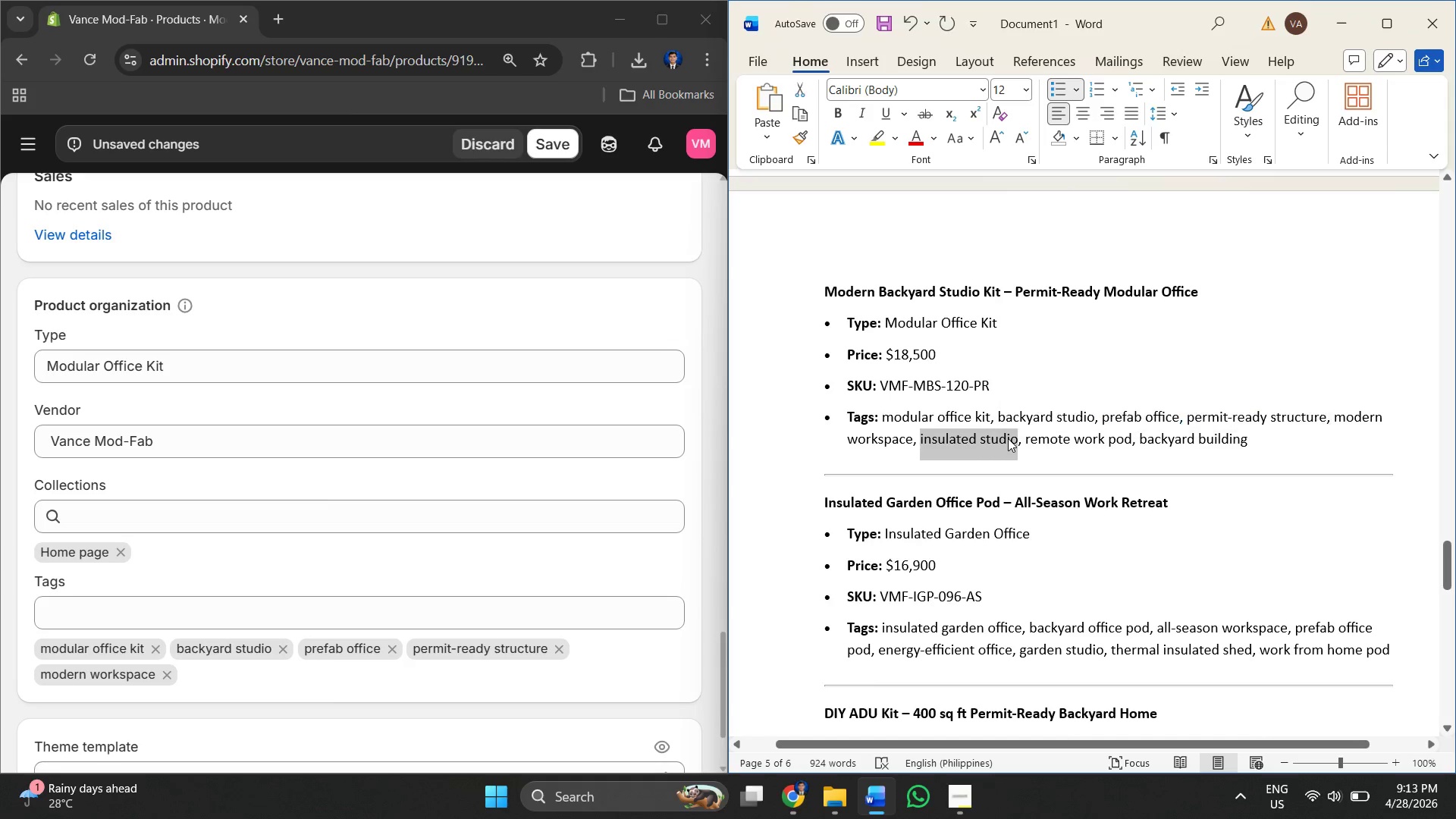 
right_click([1008, 438])
 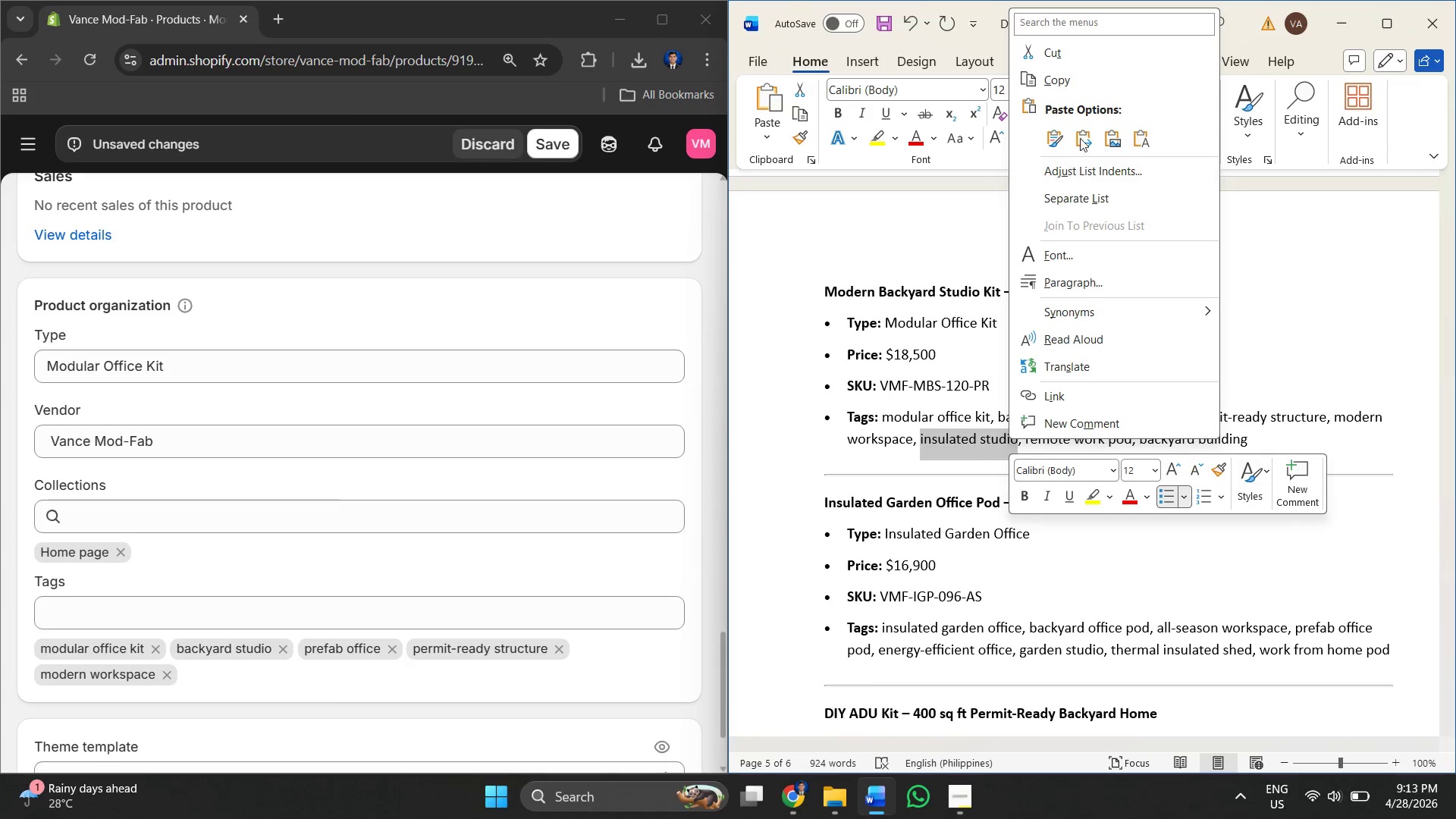 
left_click([1078, 80])
 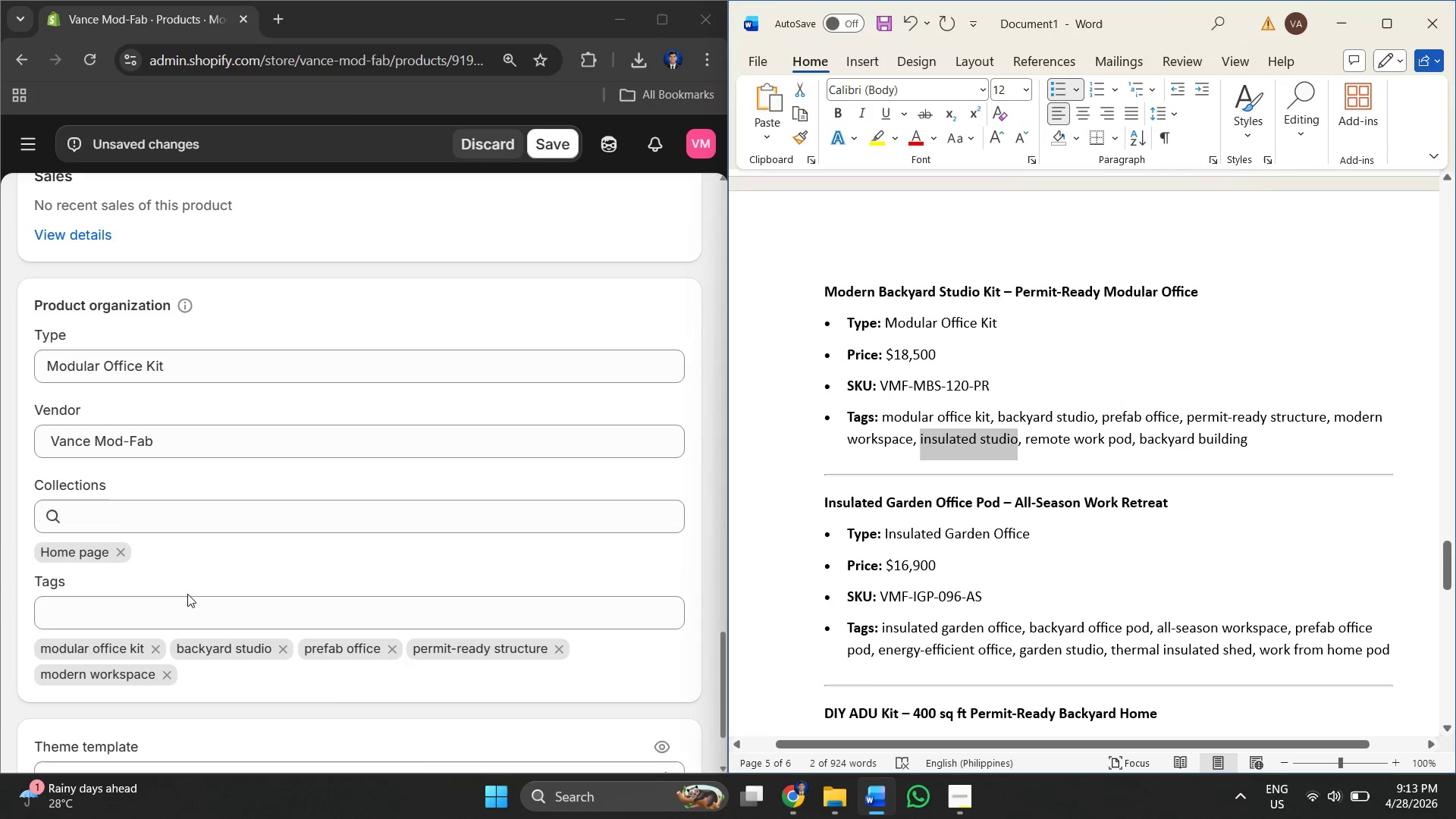 
double_click([191, 607])
 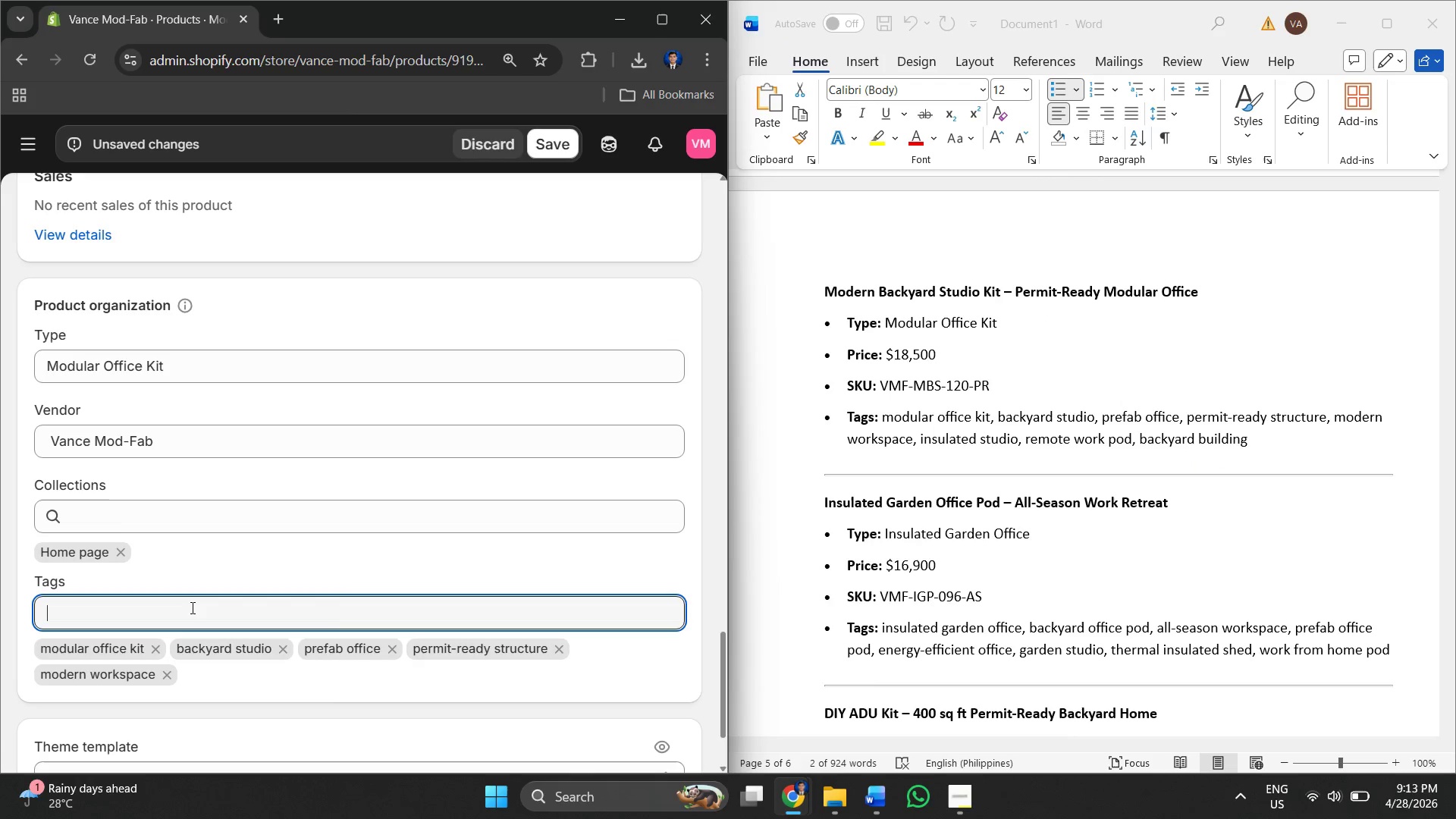 
right_click([191, 607])
 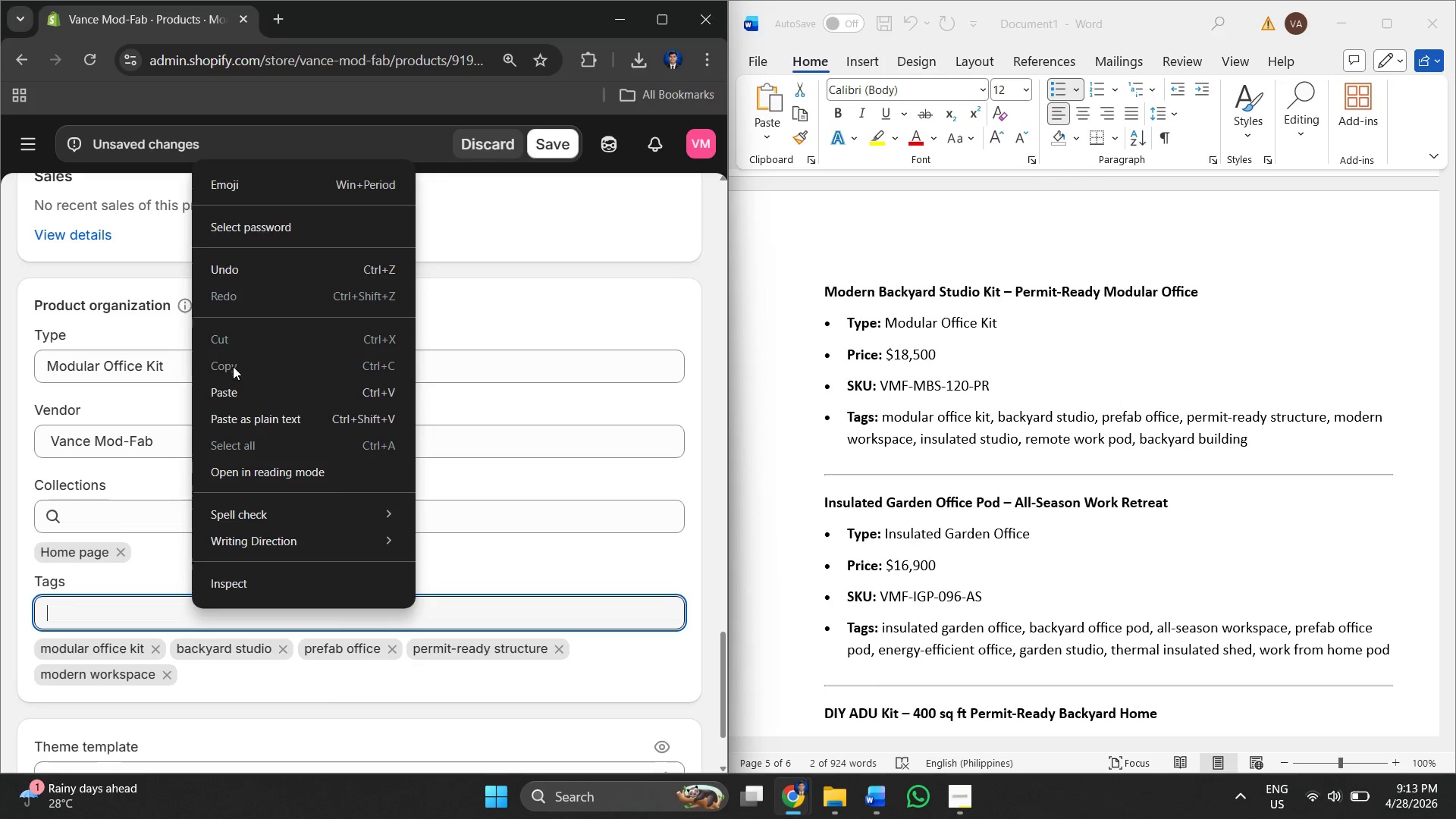 
left_click([236, 391])
 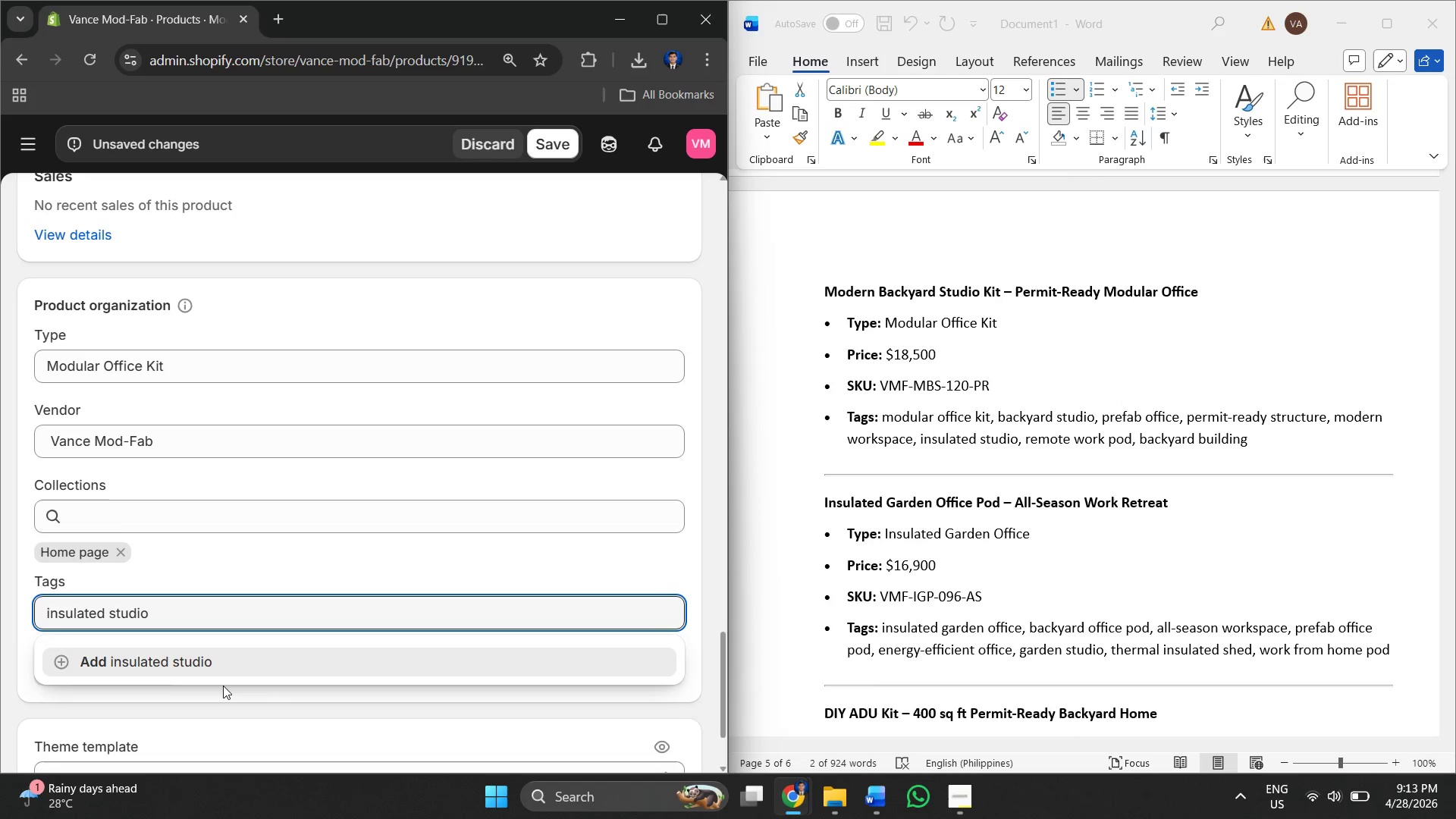 
left_click([213, 652])
 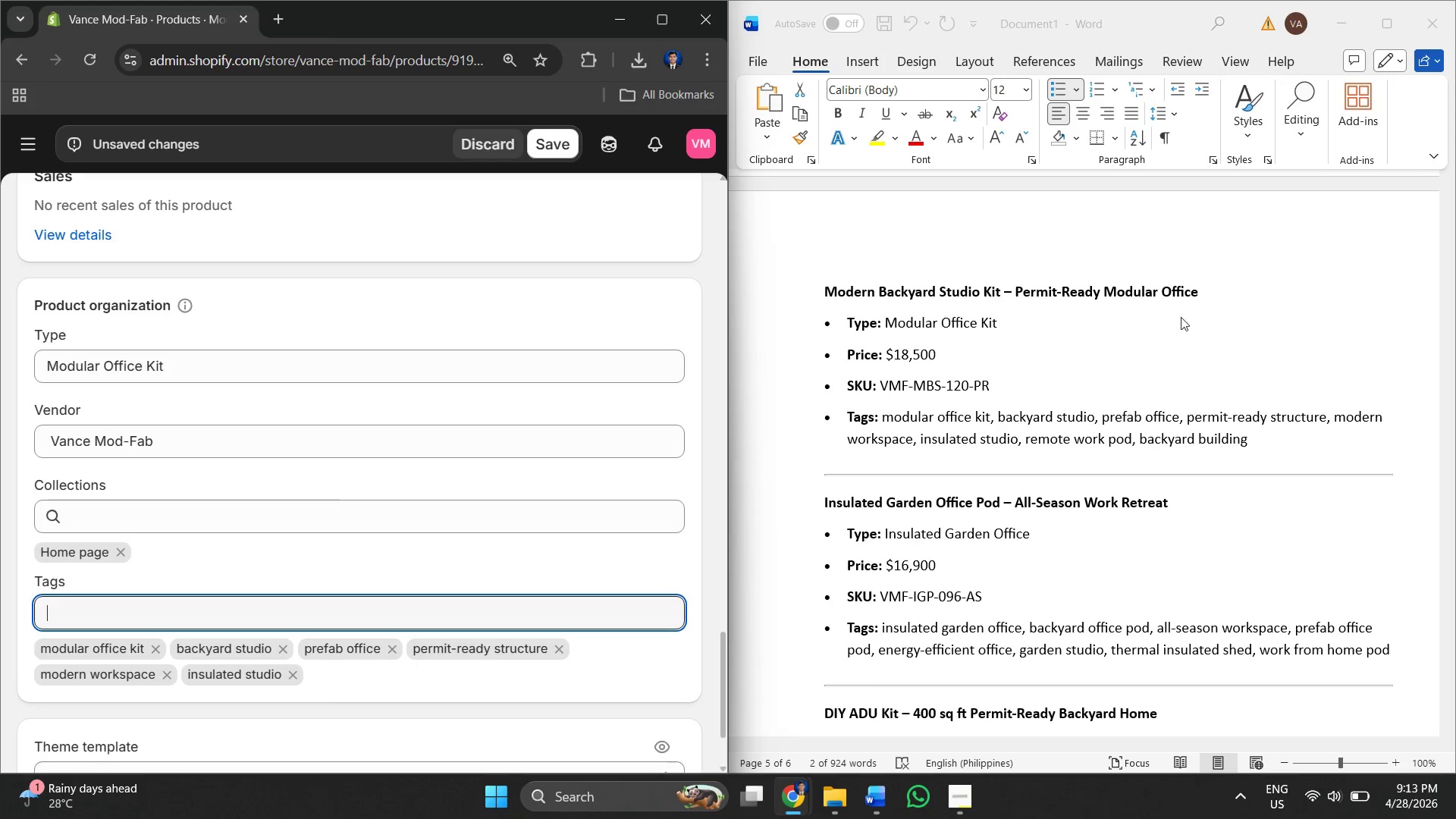 
left_click([1125, 408])
 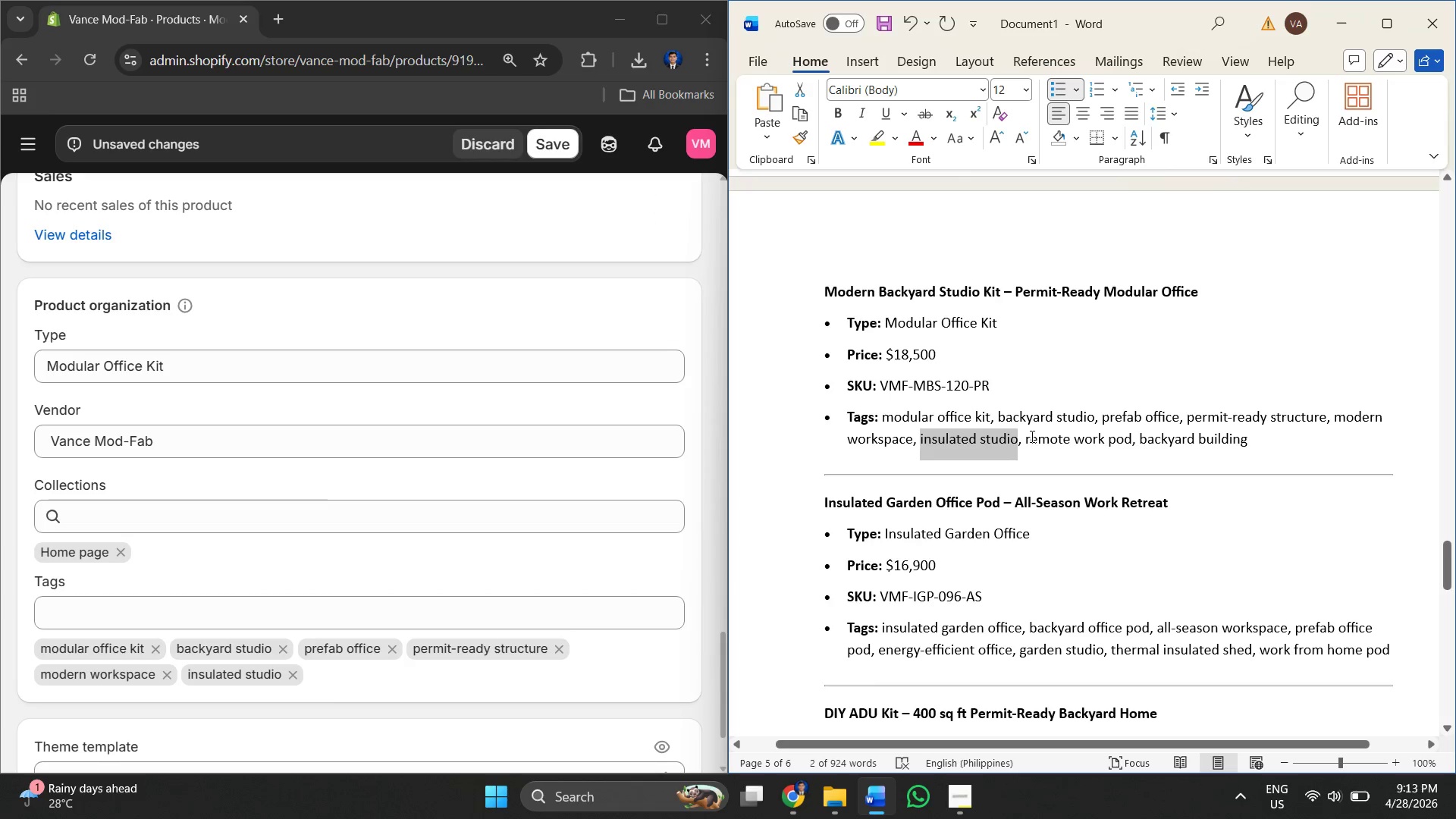 
left_click([1031, 436])
 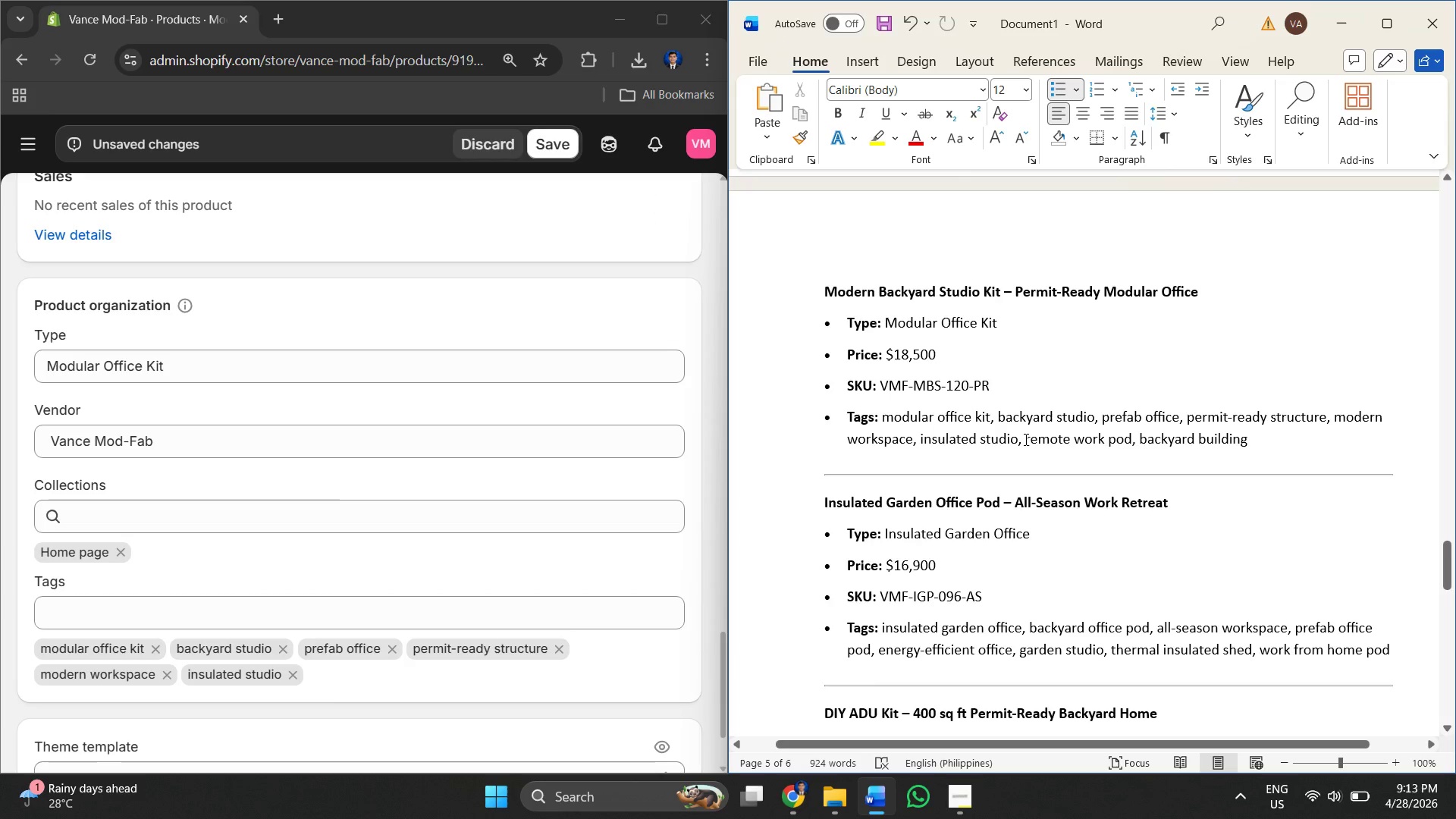 
left_click_drag(start_coordinate=[1026, 439], to_coordinate=[1130, 444])
 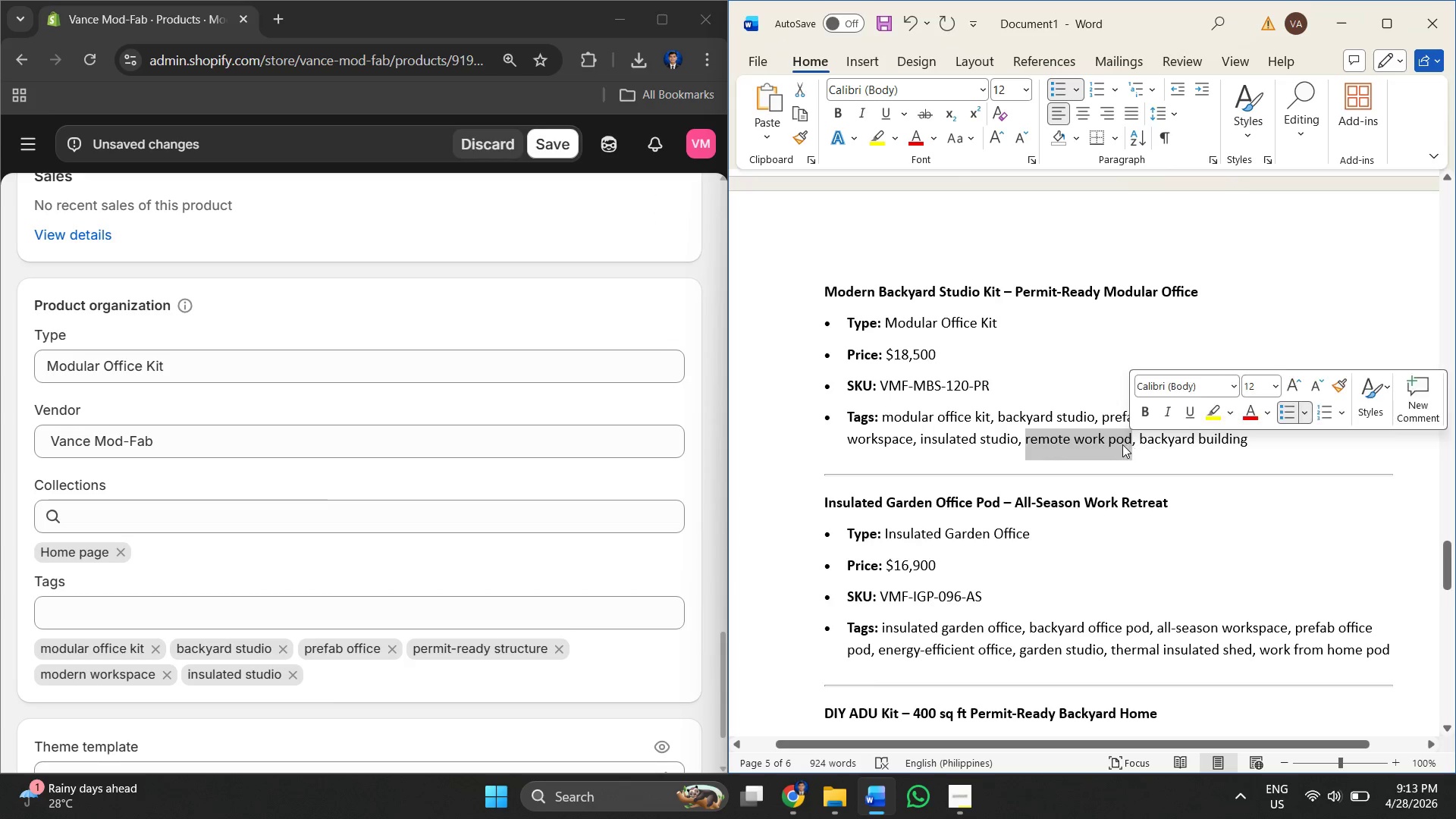 
right_click([1121, 444])
 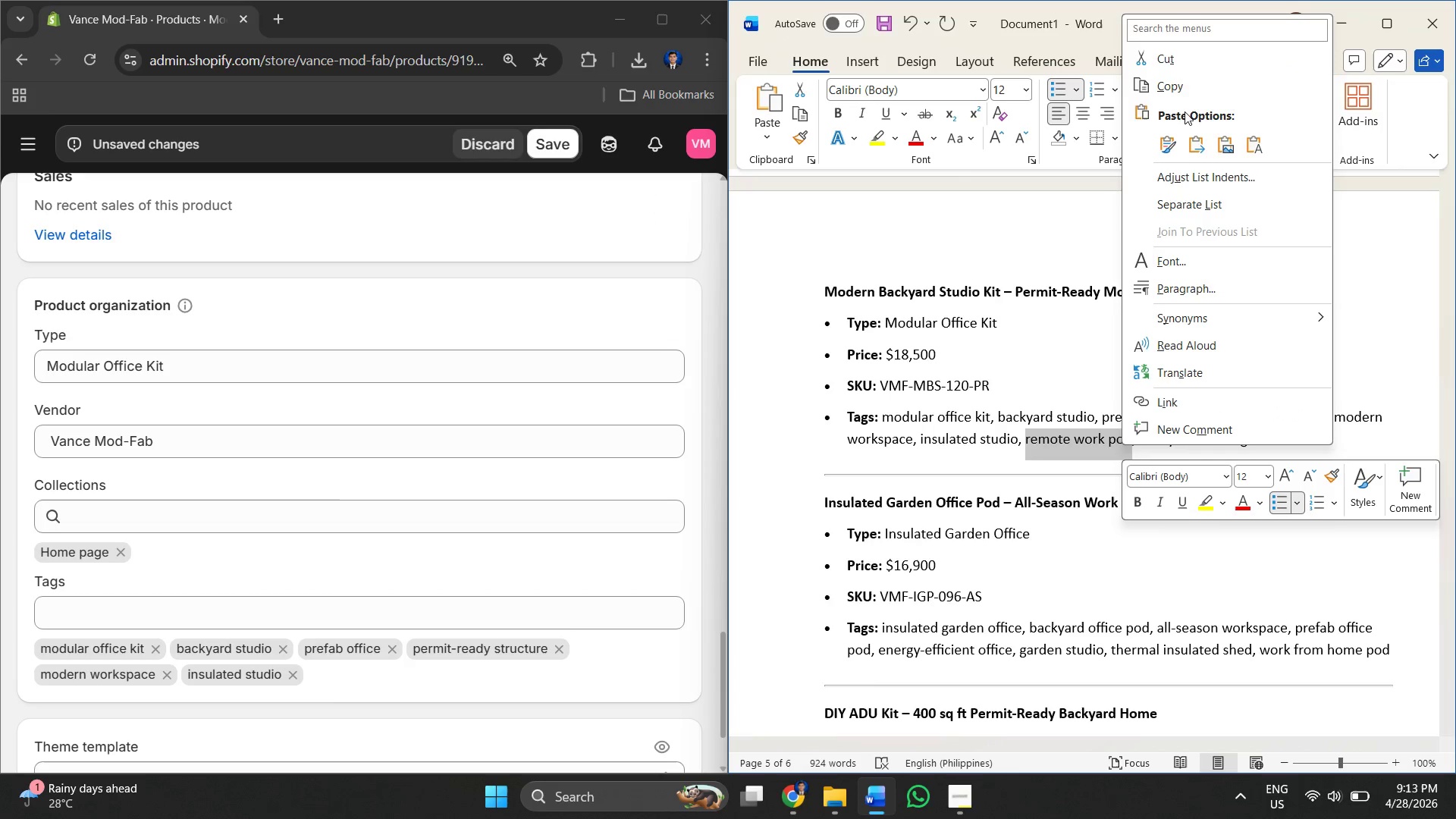 
left_click([1181, 81])
 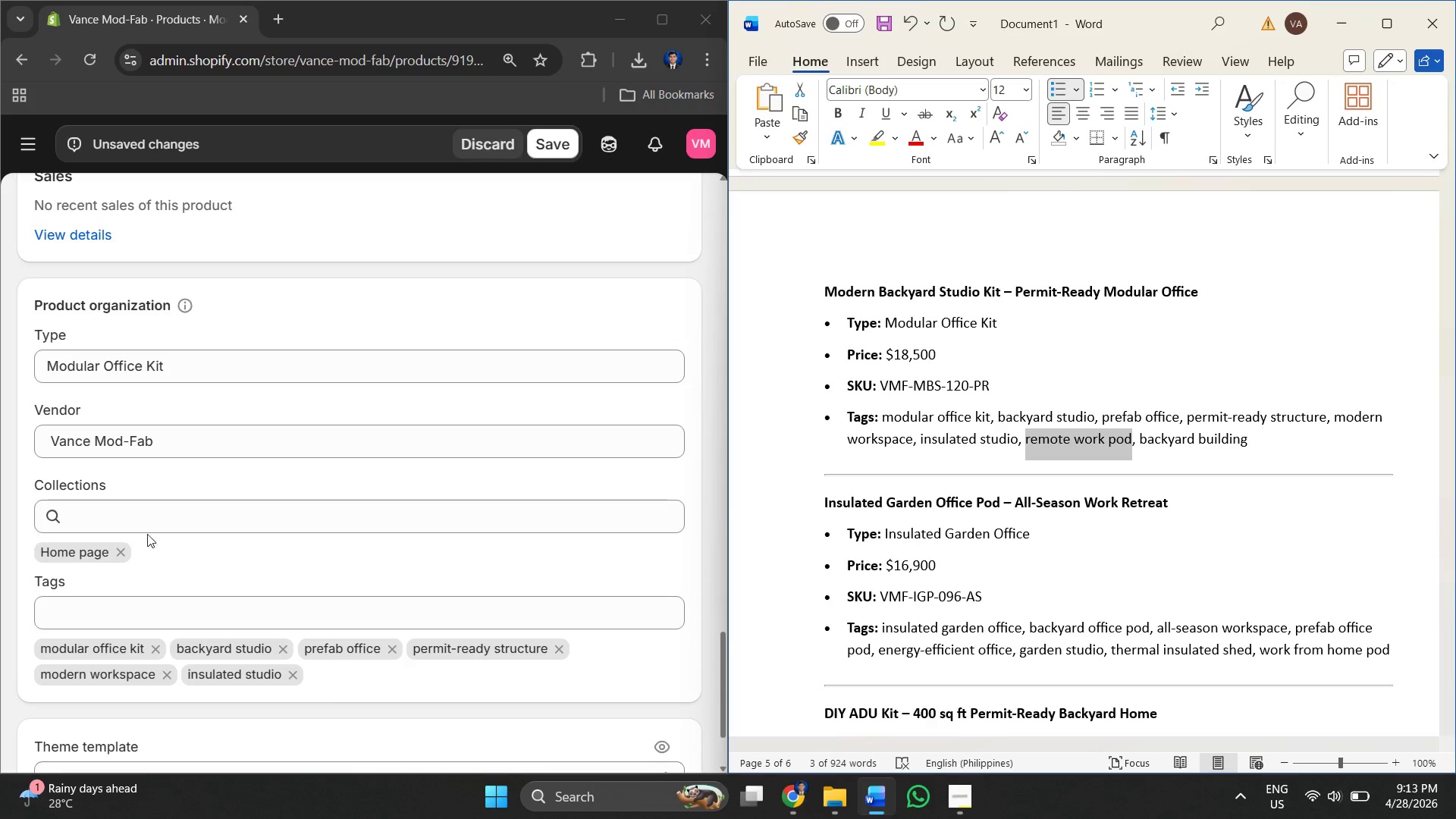 
left_click([118, 618])
 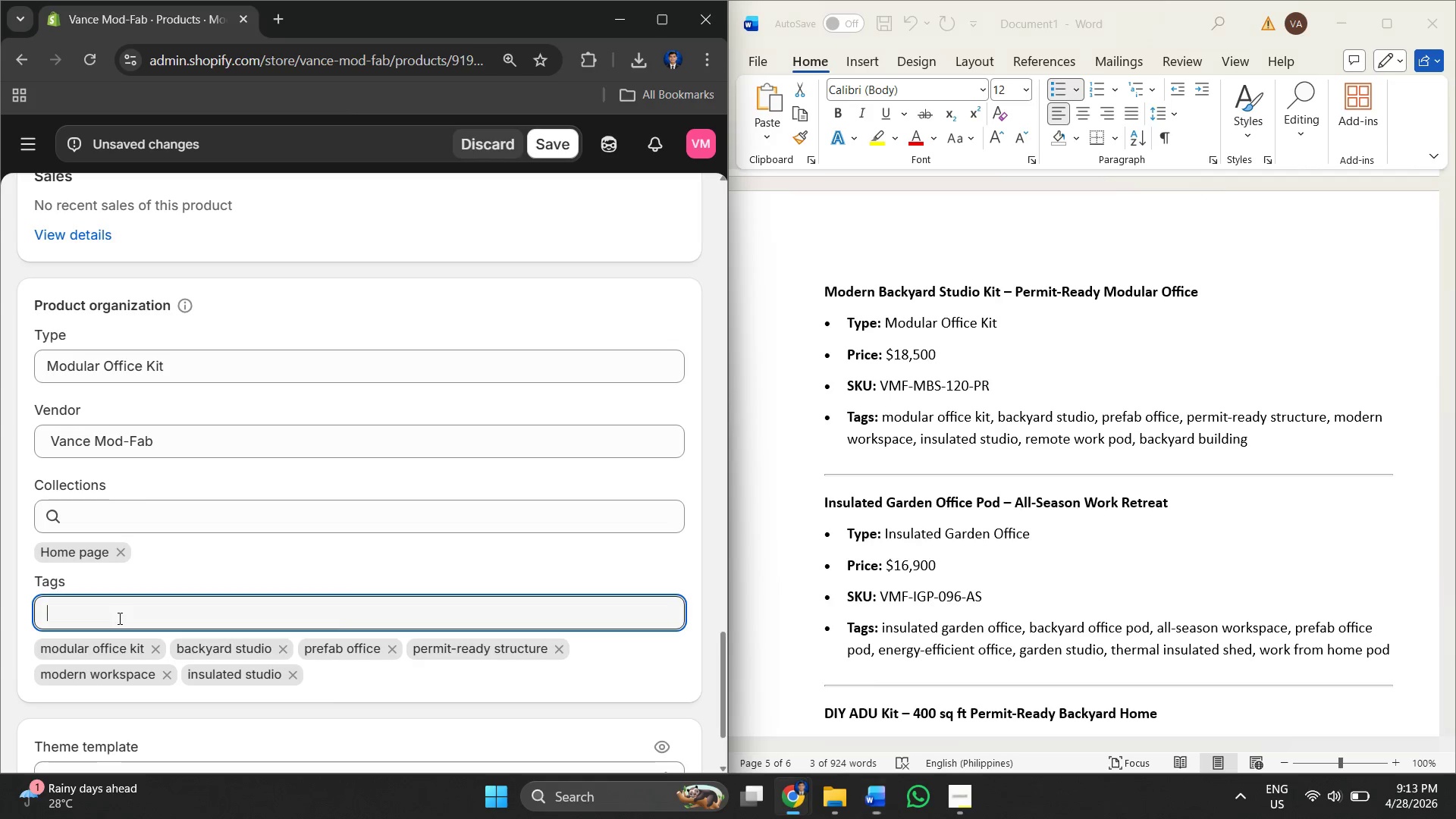 
right_click([118, 618])
 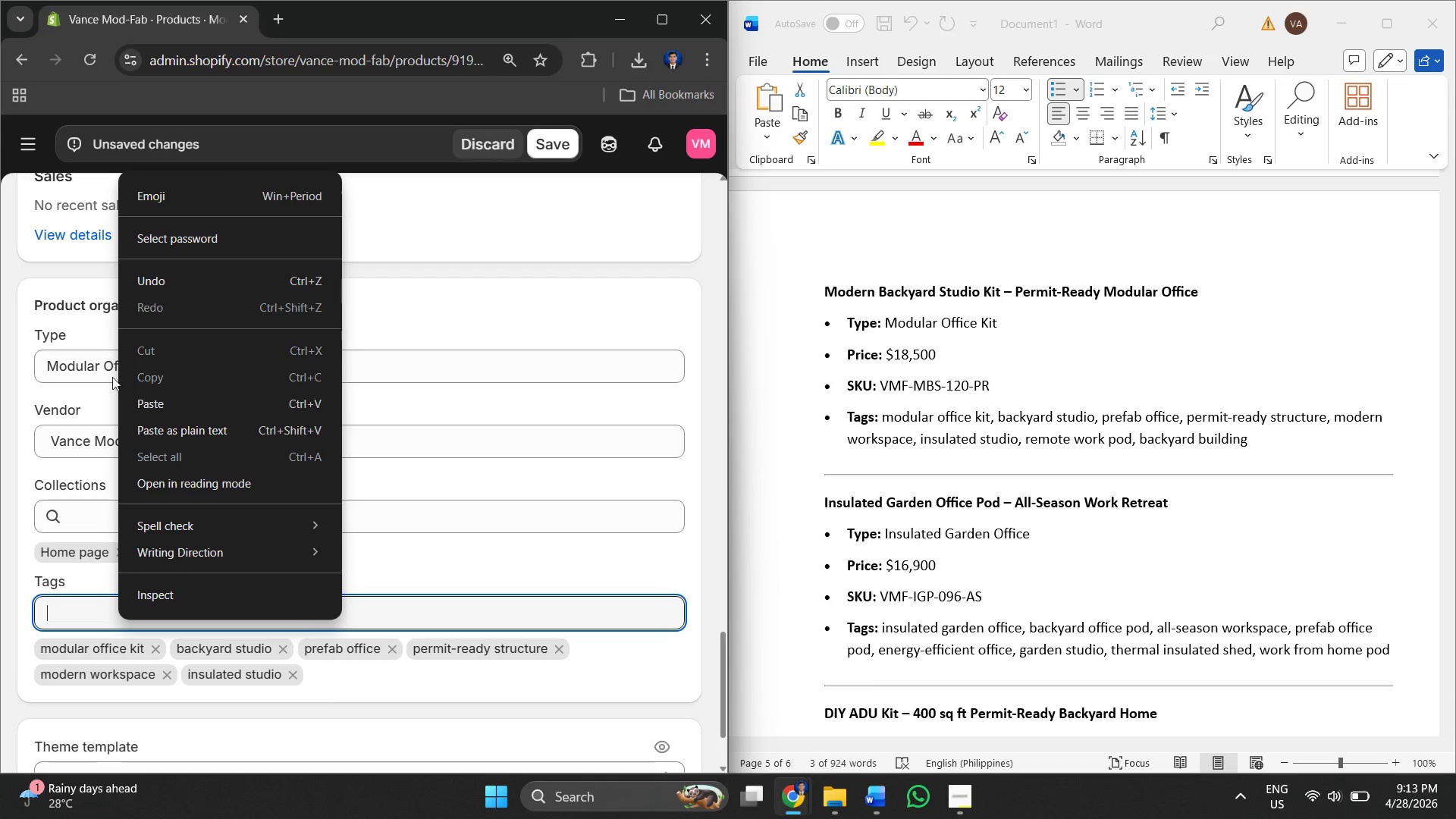 
left_click([162, 403])
 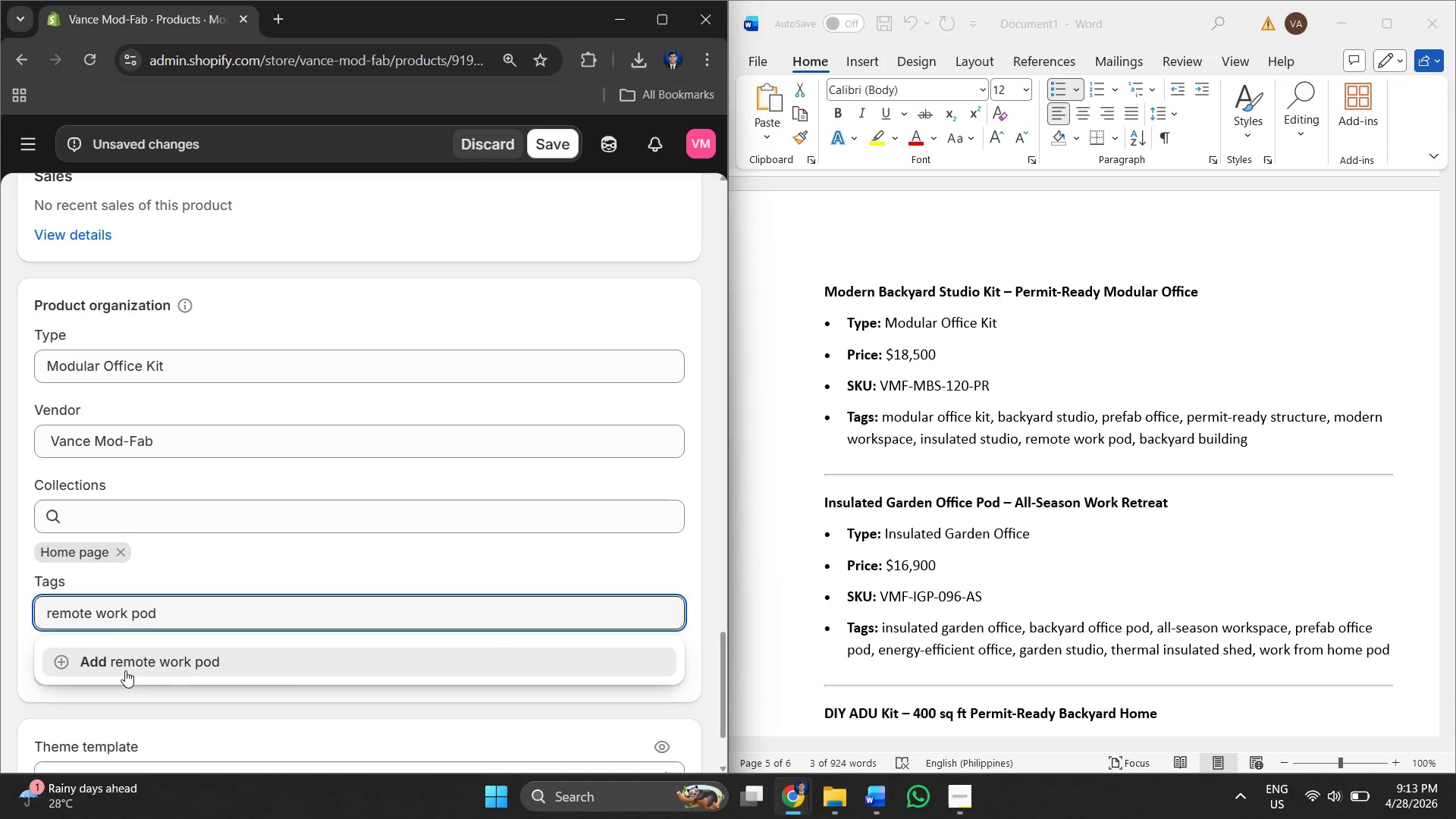 
left_click([145, 666])
 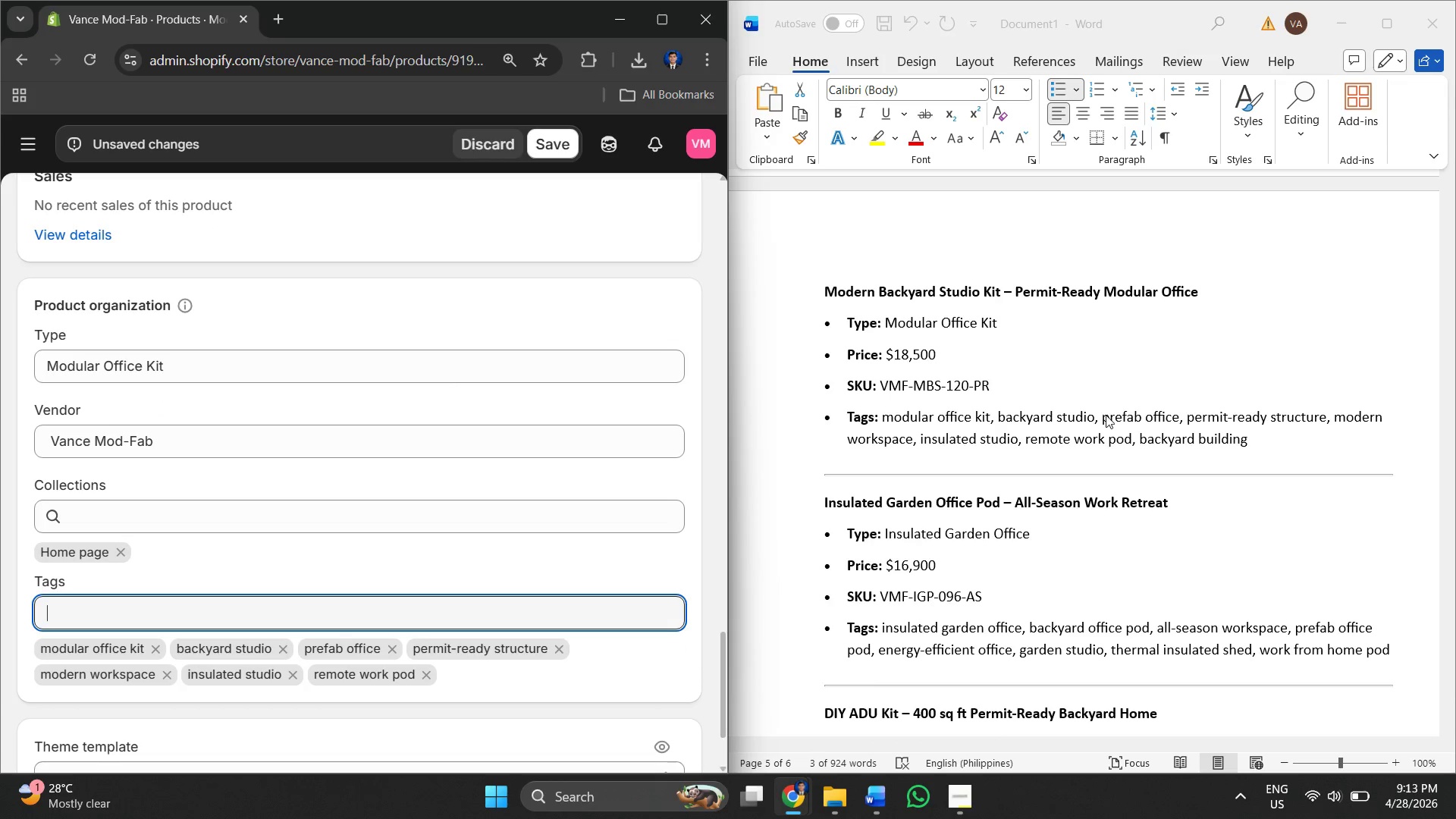 
left_click([1235, 450])
 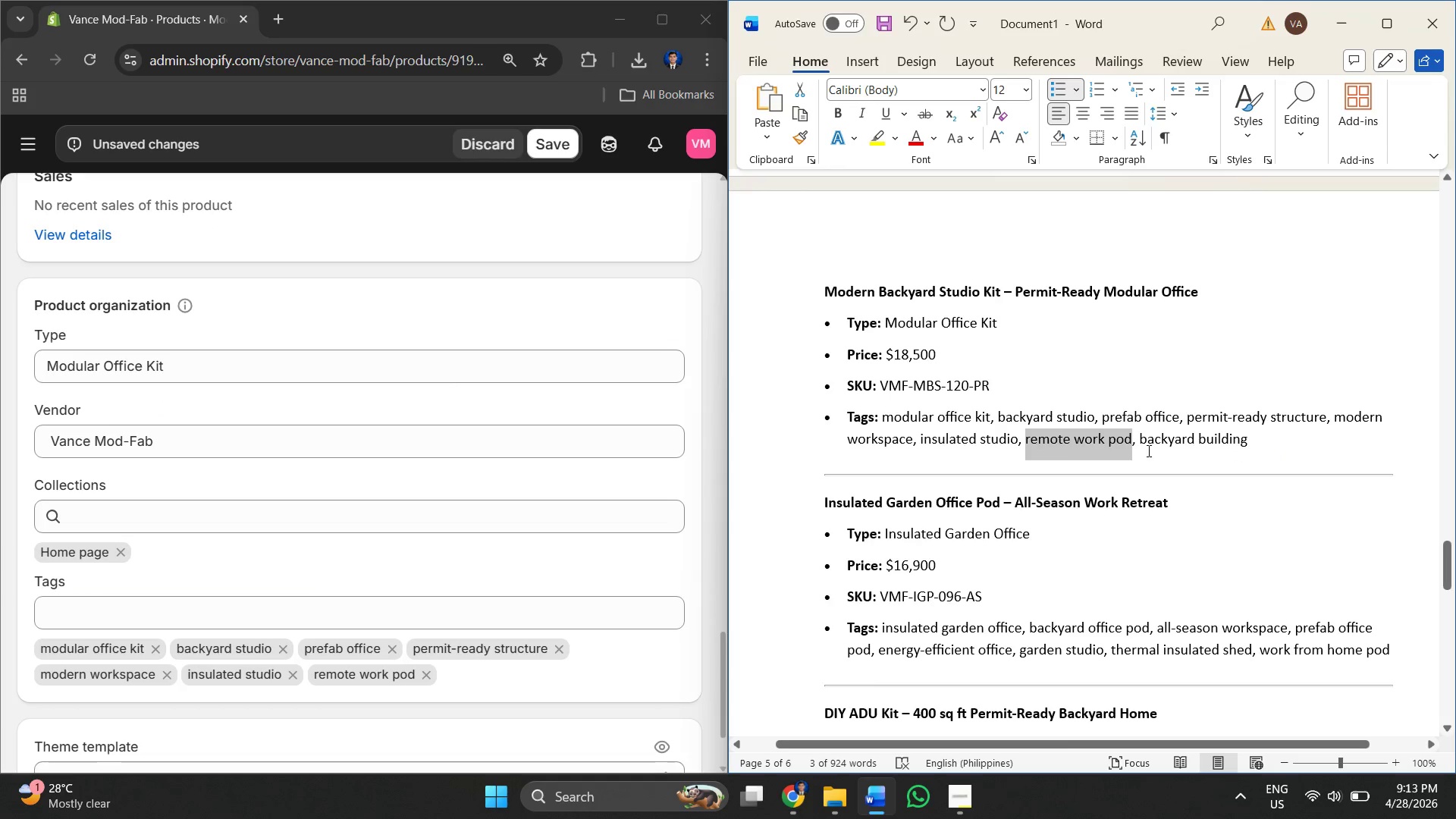 
left_click([1144, 450])
 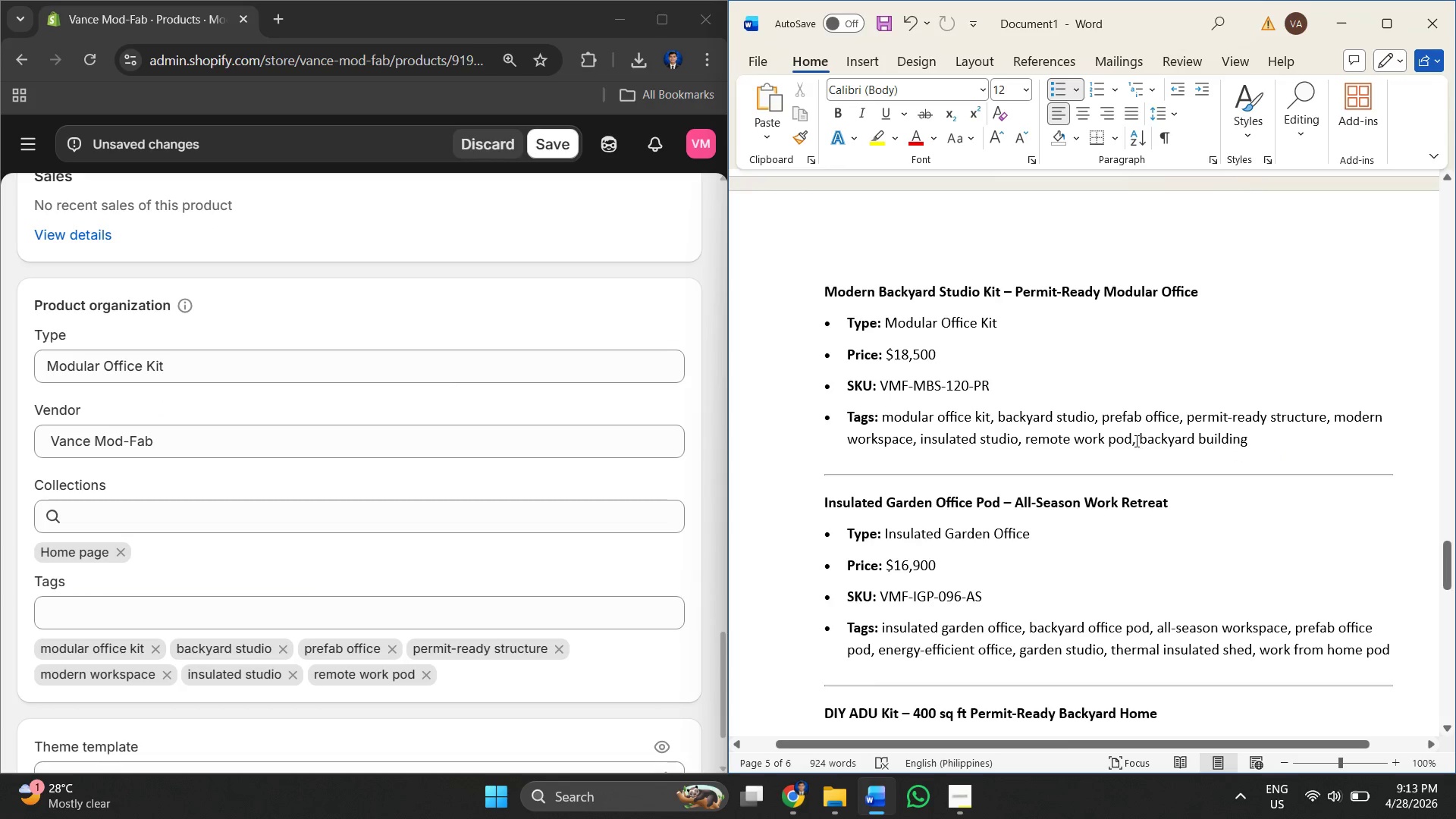 
left_click_drag(start_coordinate=[1135, 441], to_coordinate=[1242, 444])
 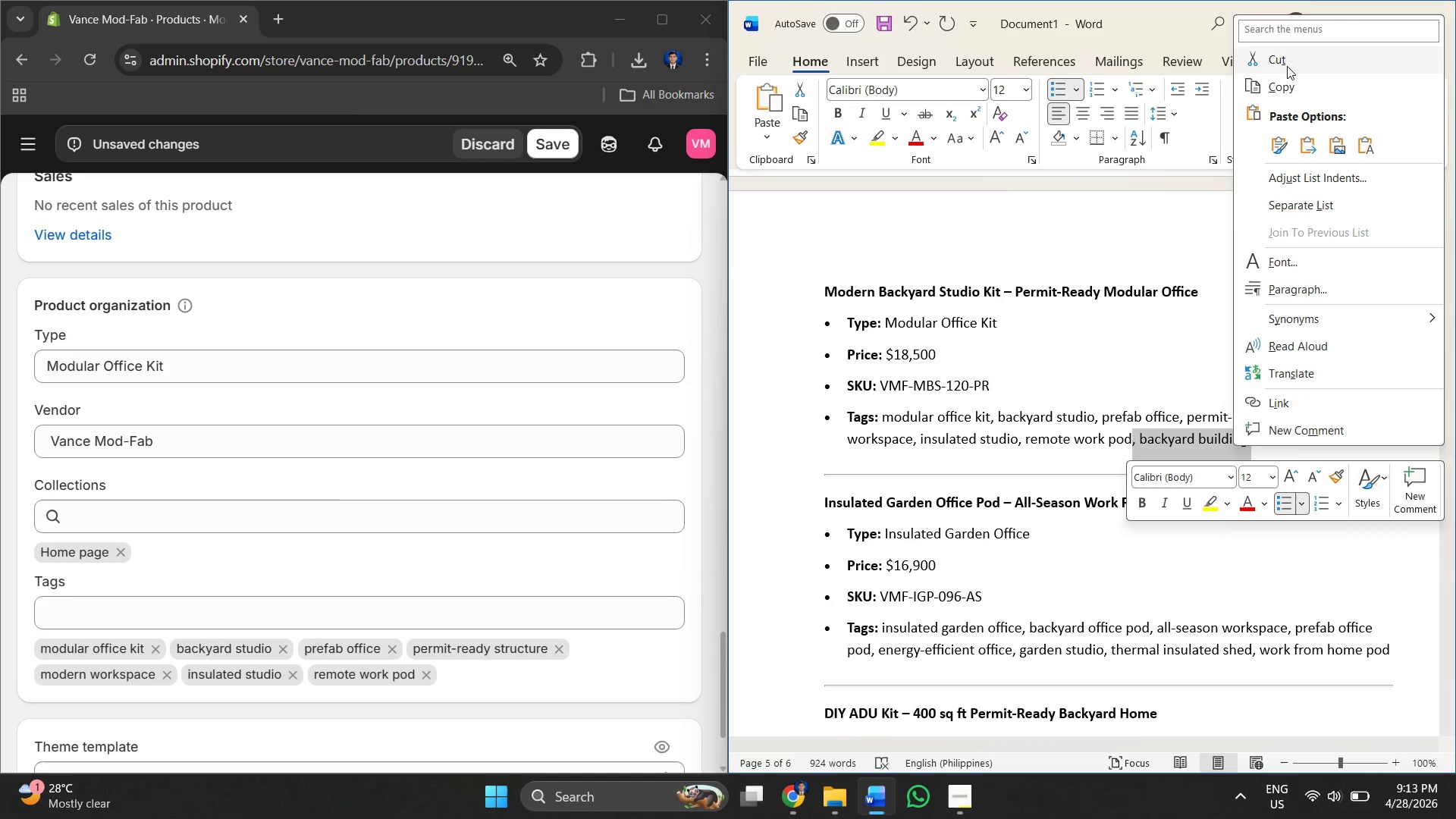 
left_click([1289, 81])
 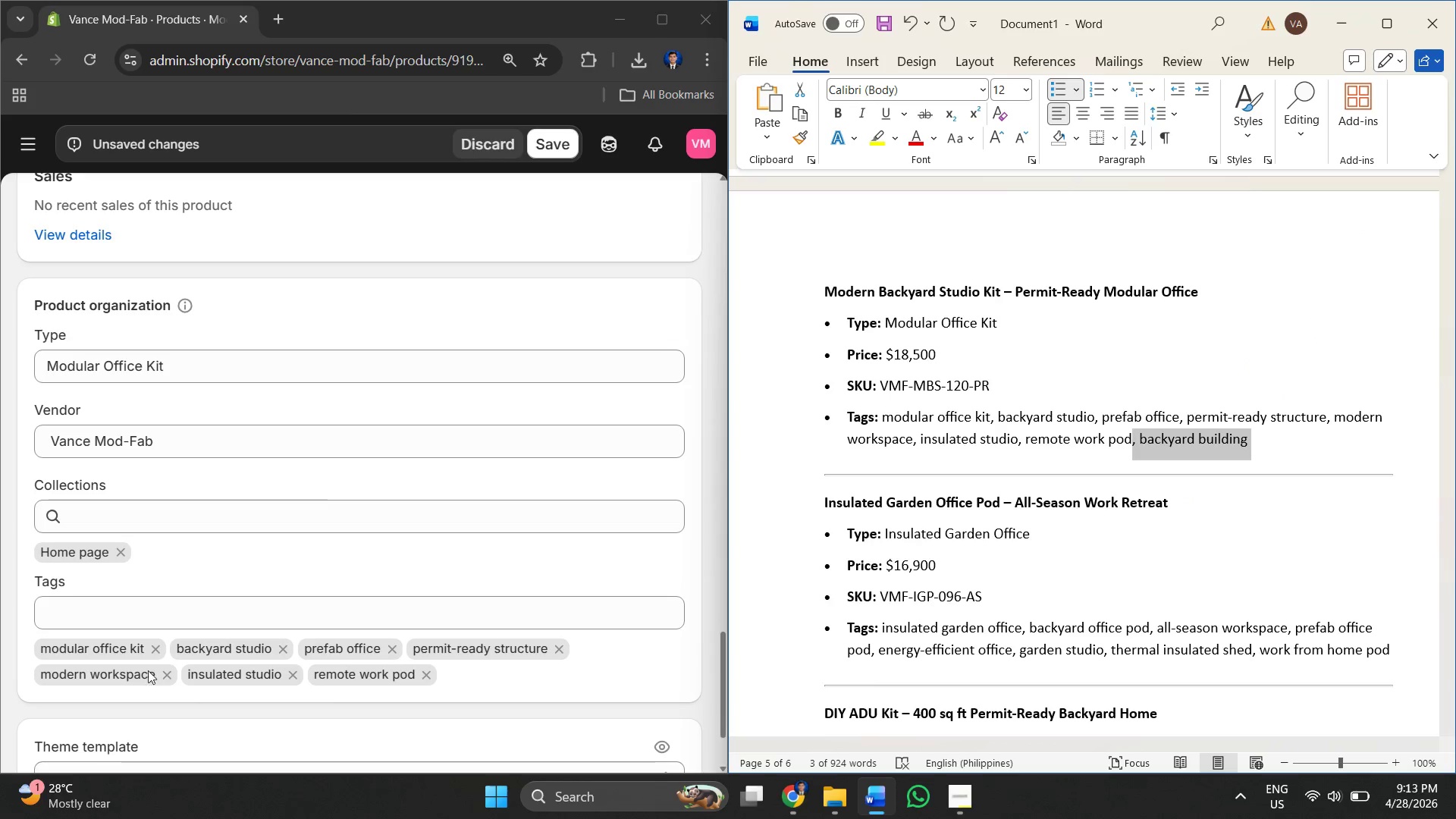 
left_click([139, 613])
 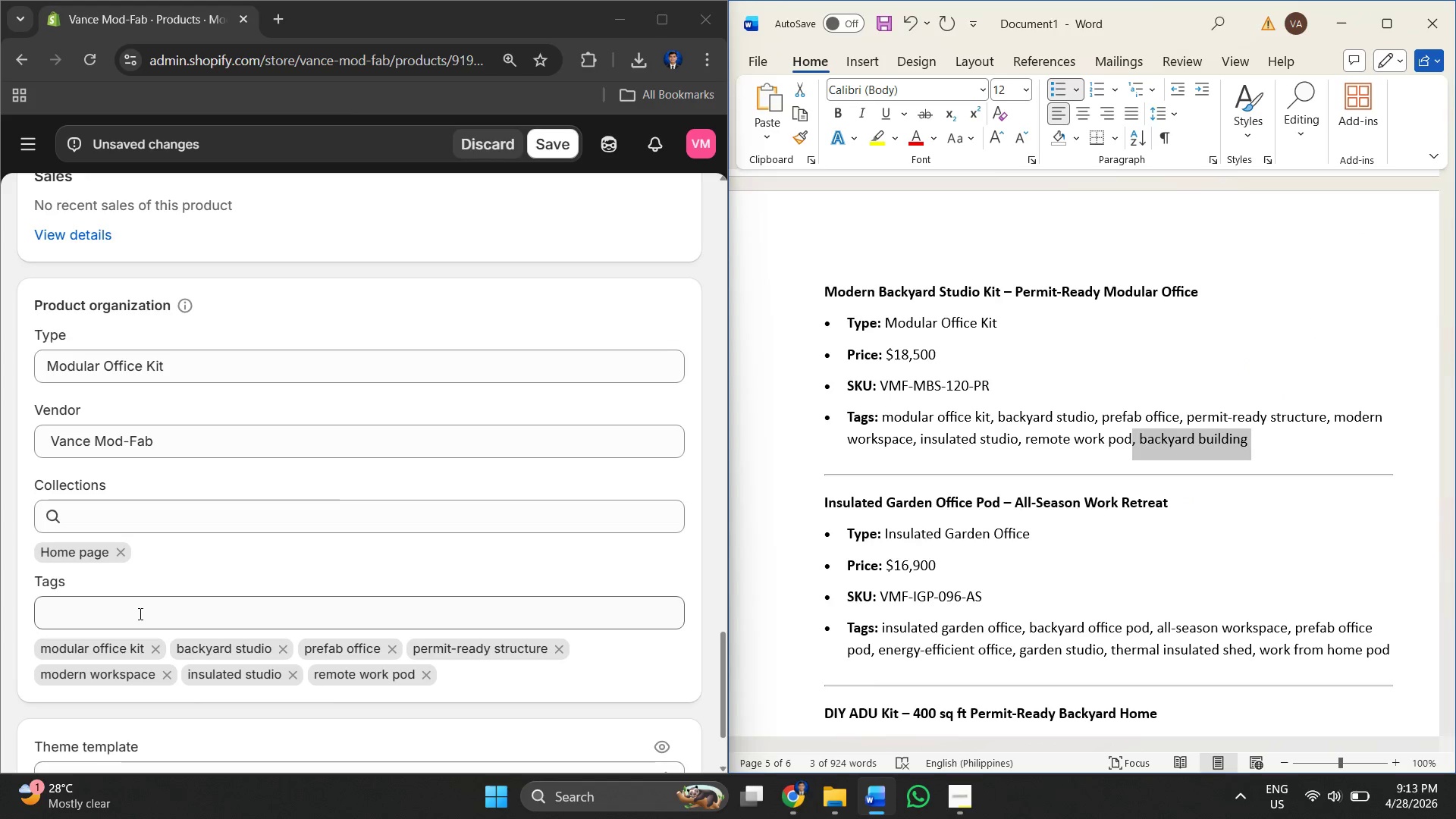 
right_click([137, 613])
 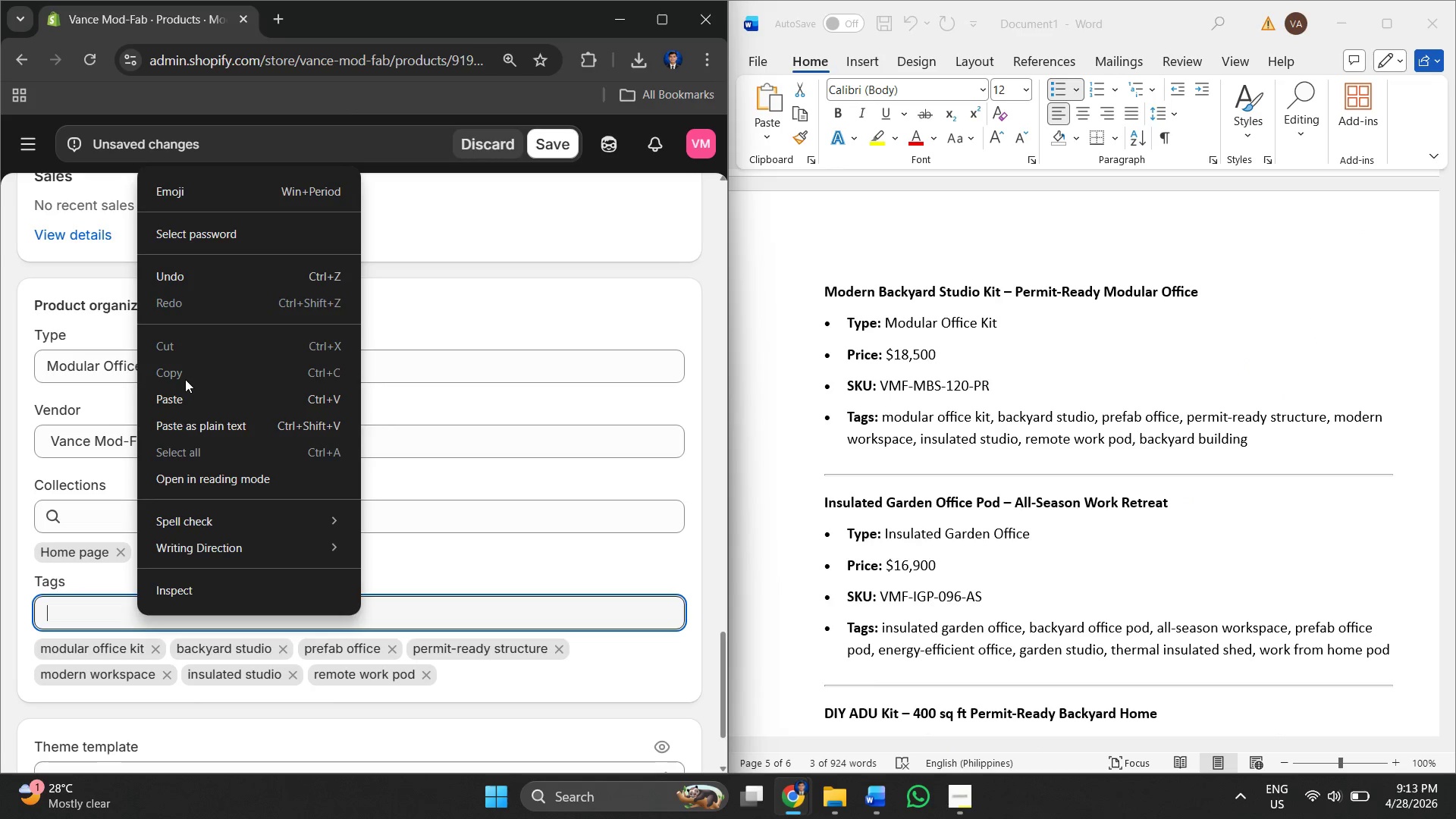 
left_click([178, 399])
 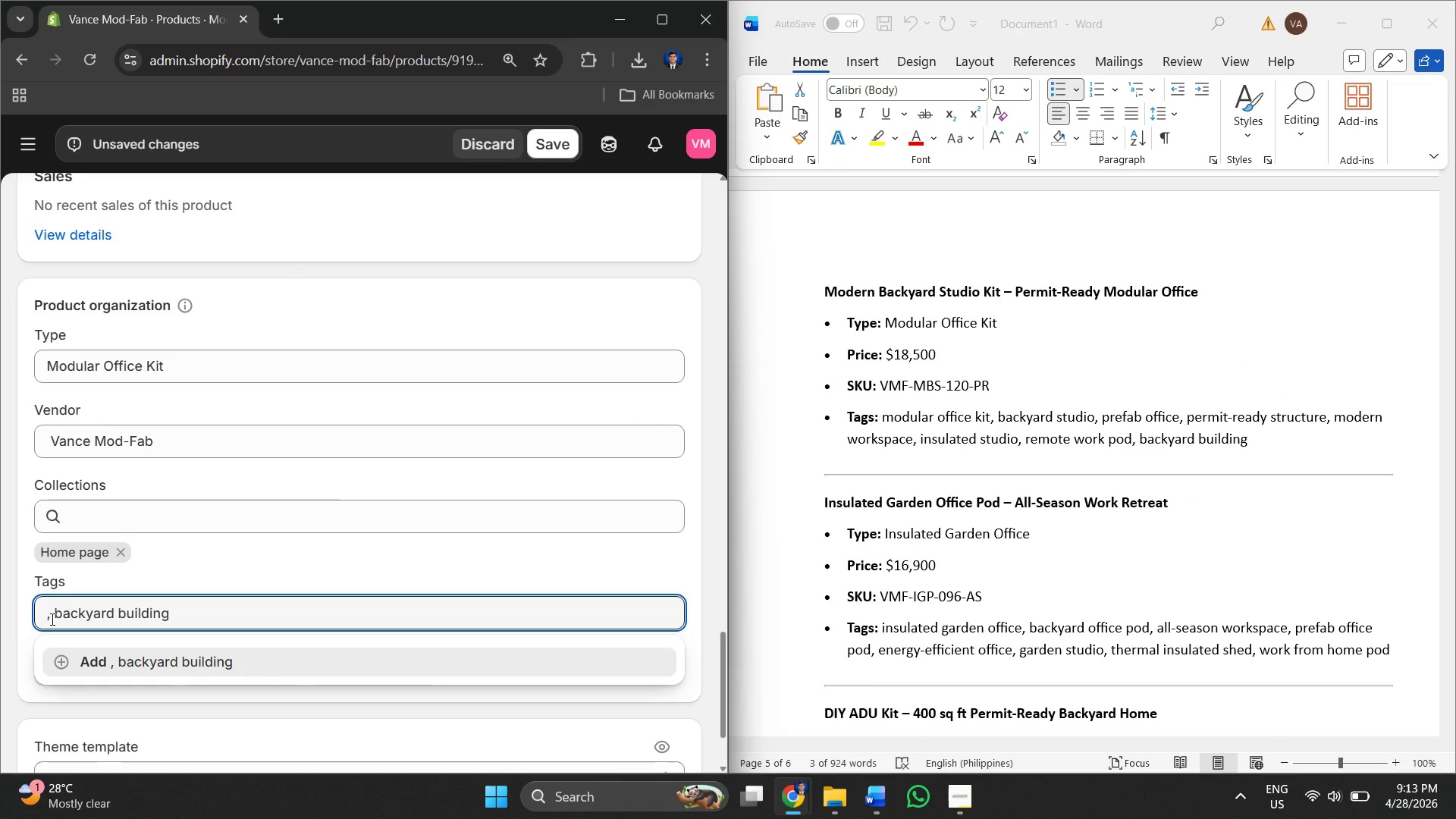 
wait(5.41)
 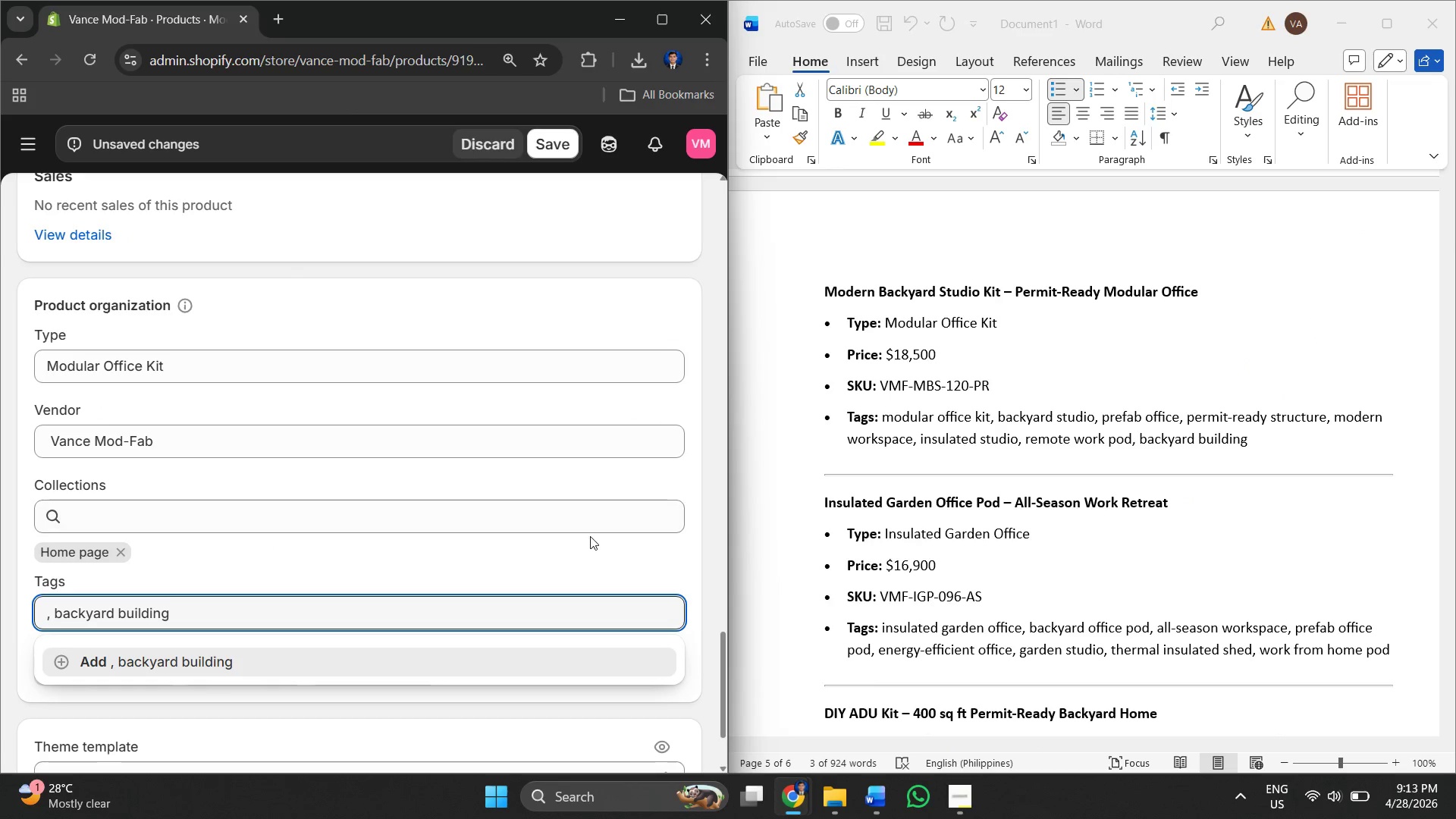 
key(Backspace)
 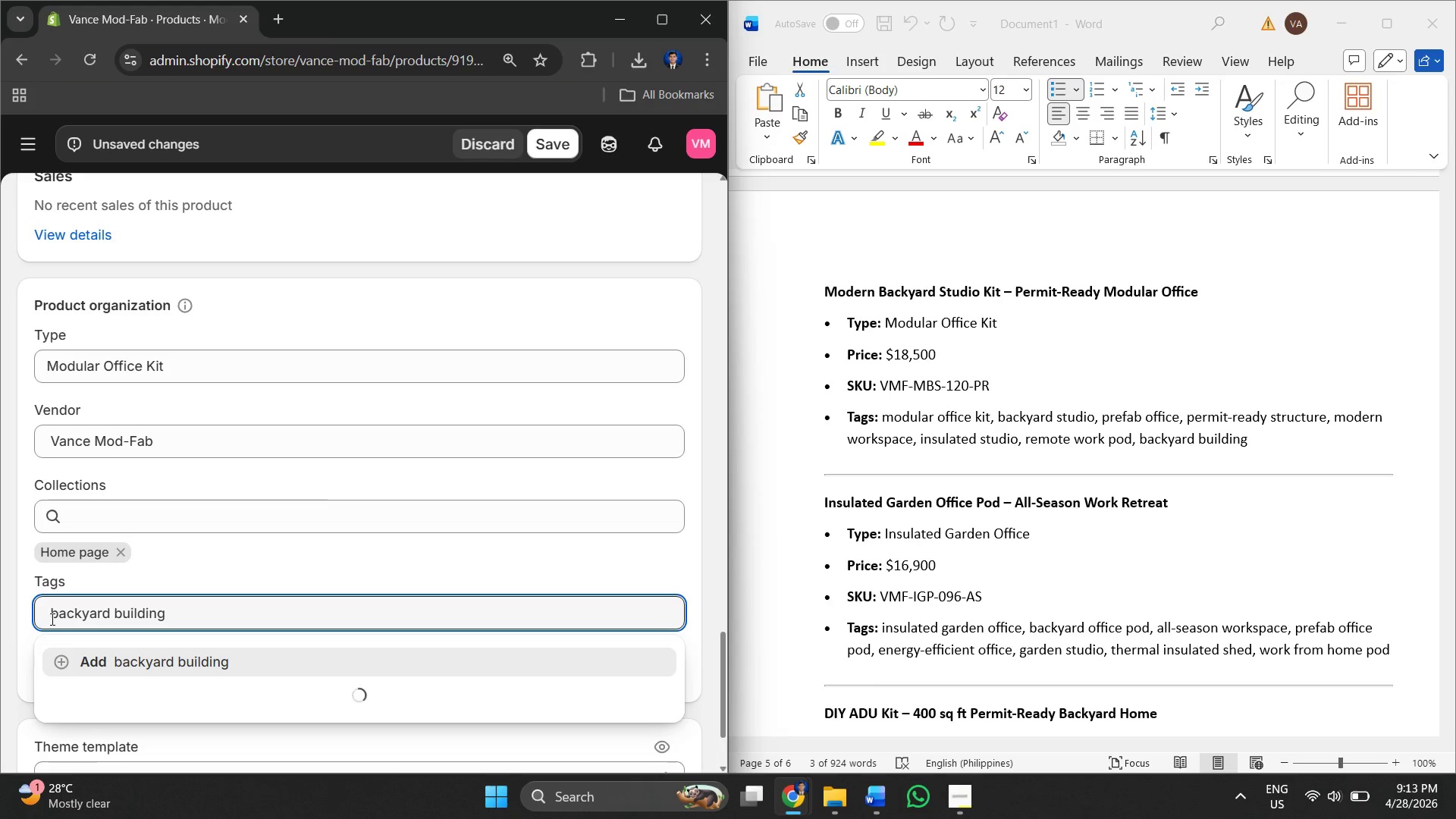 
key(Backspace)
 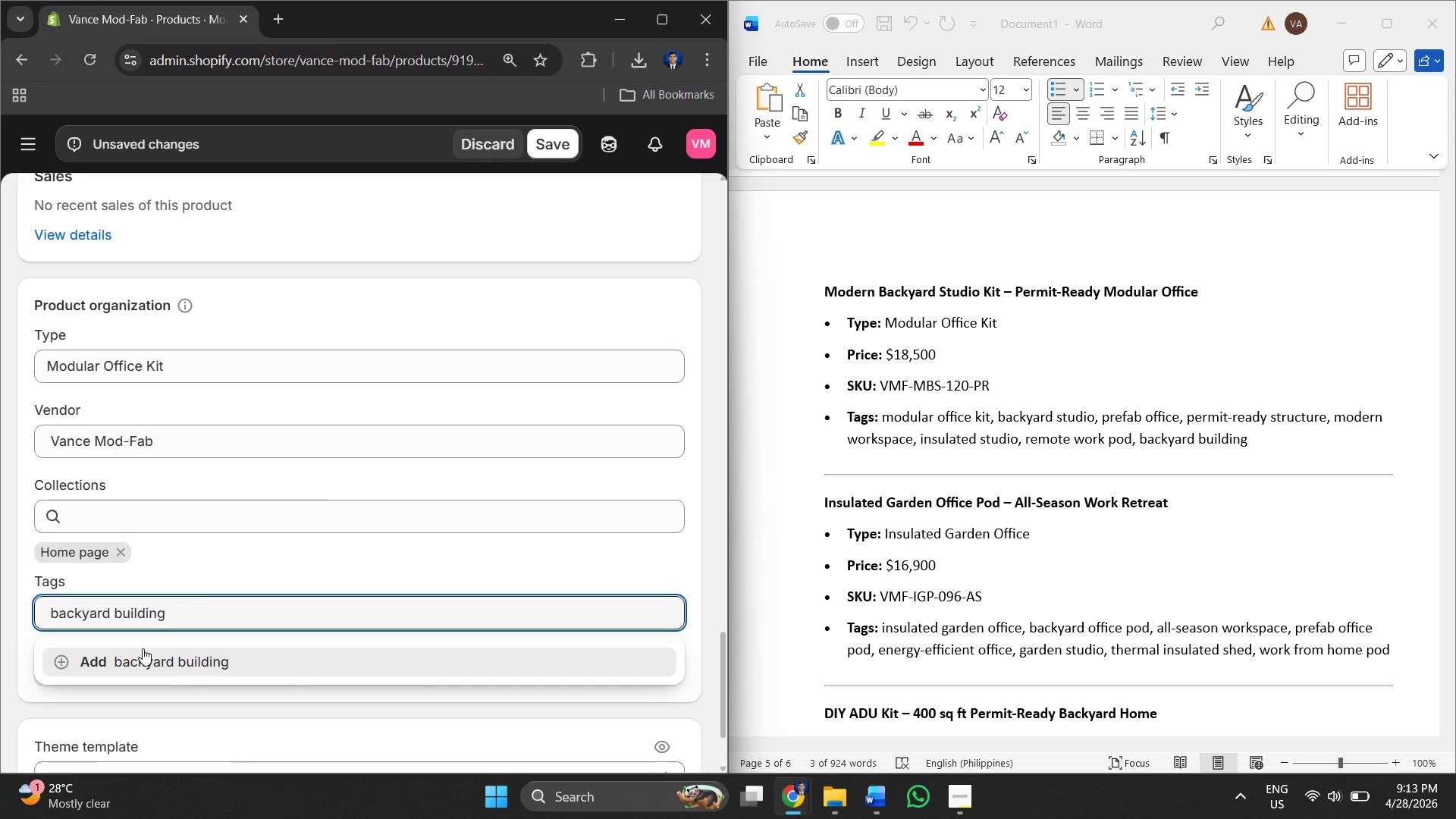 
left_click([151, 652])
 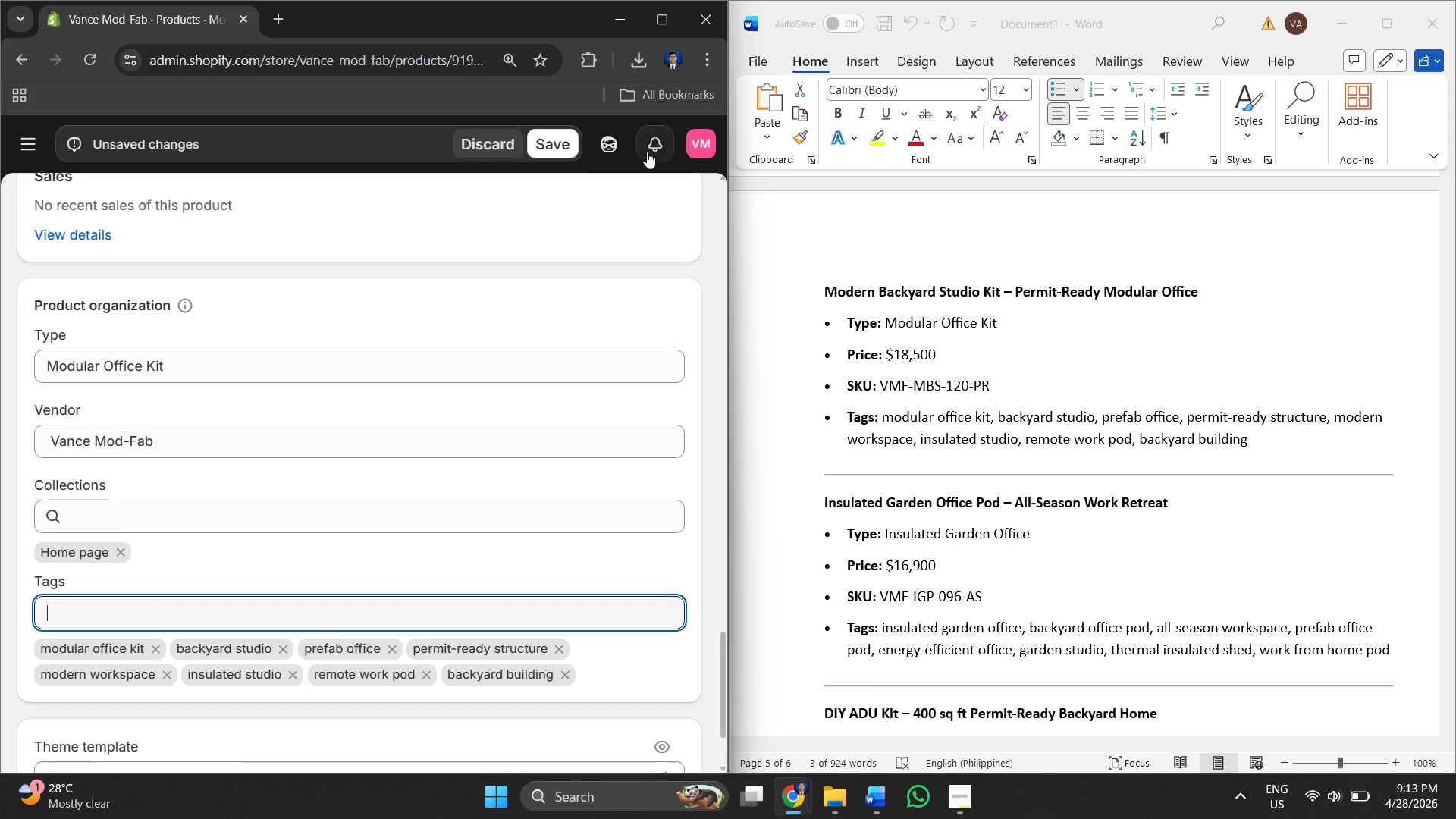 
left_click([550, 153])
 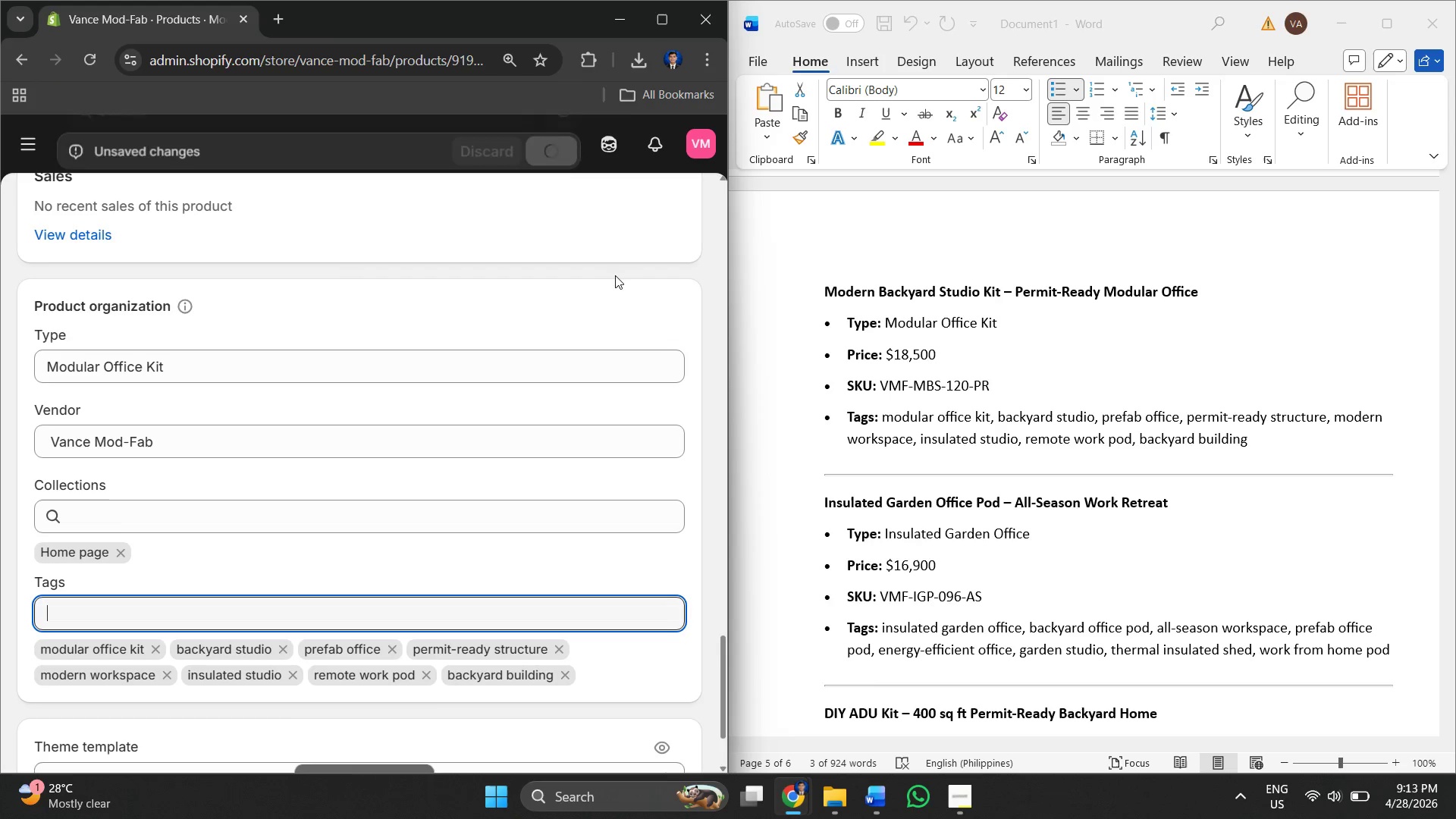 
left_click([1167, 403])
 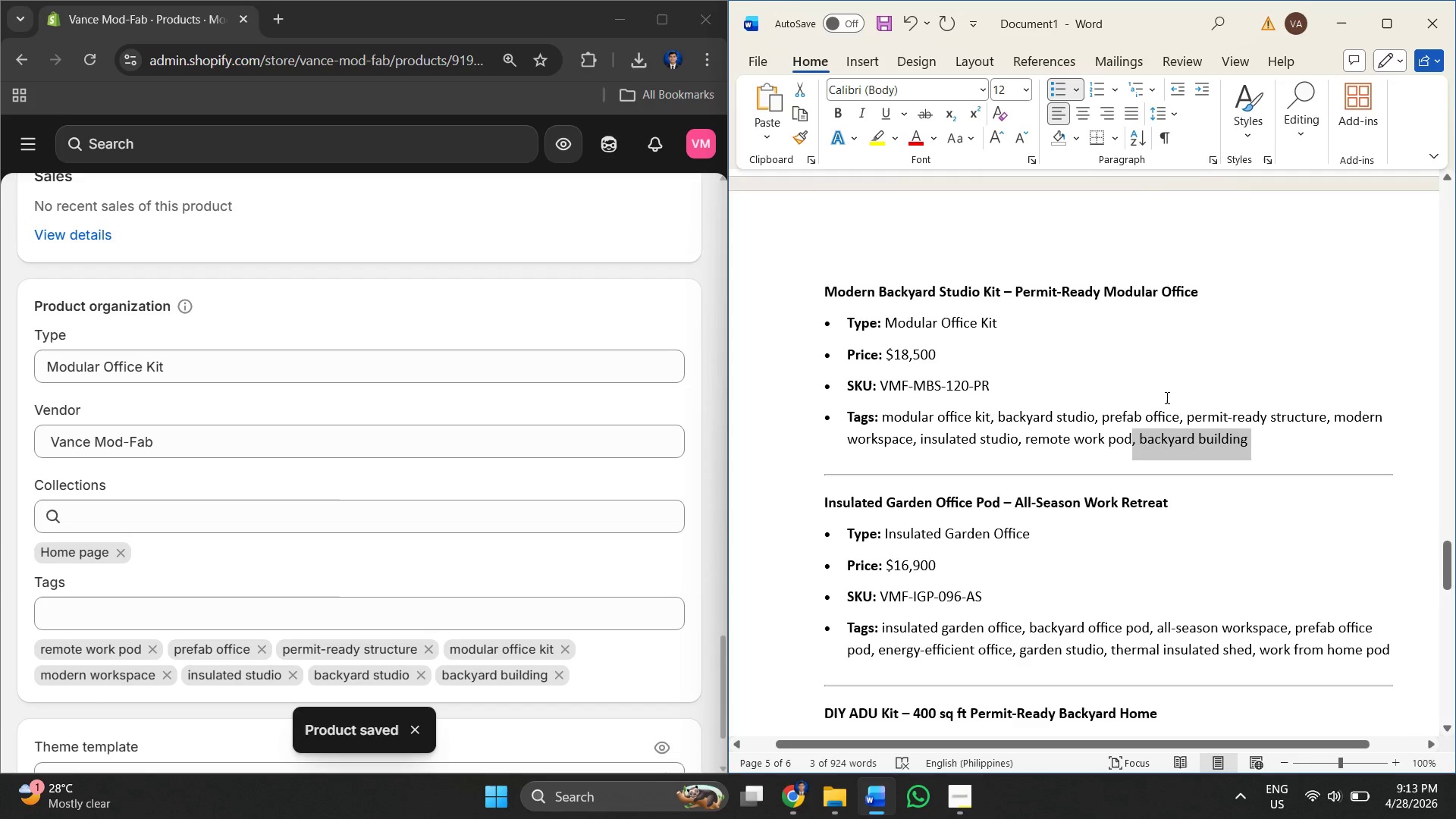 
scroll: coordinate [354, 432], scroll_direction: down, amount: 6.0
 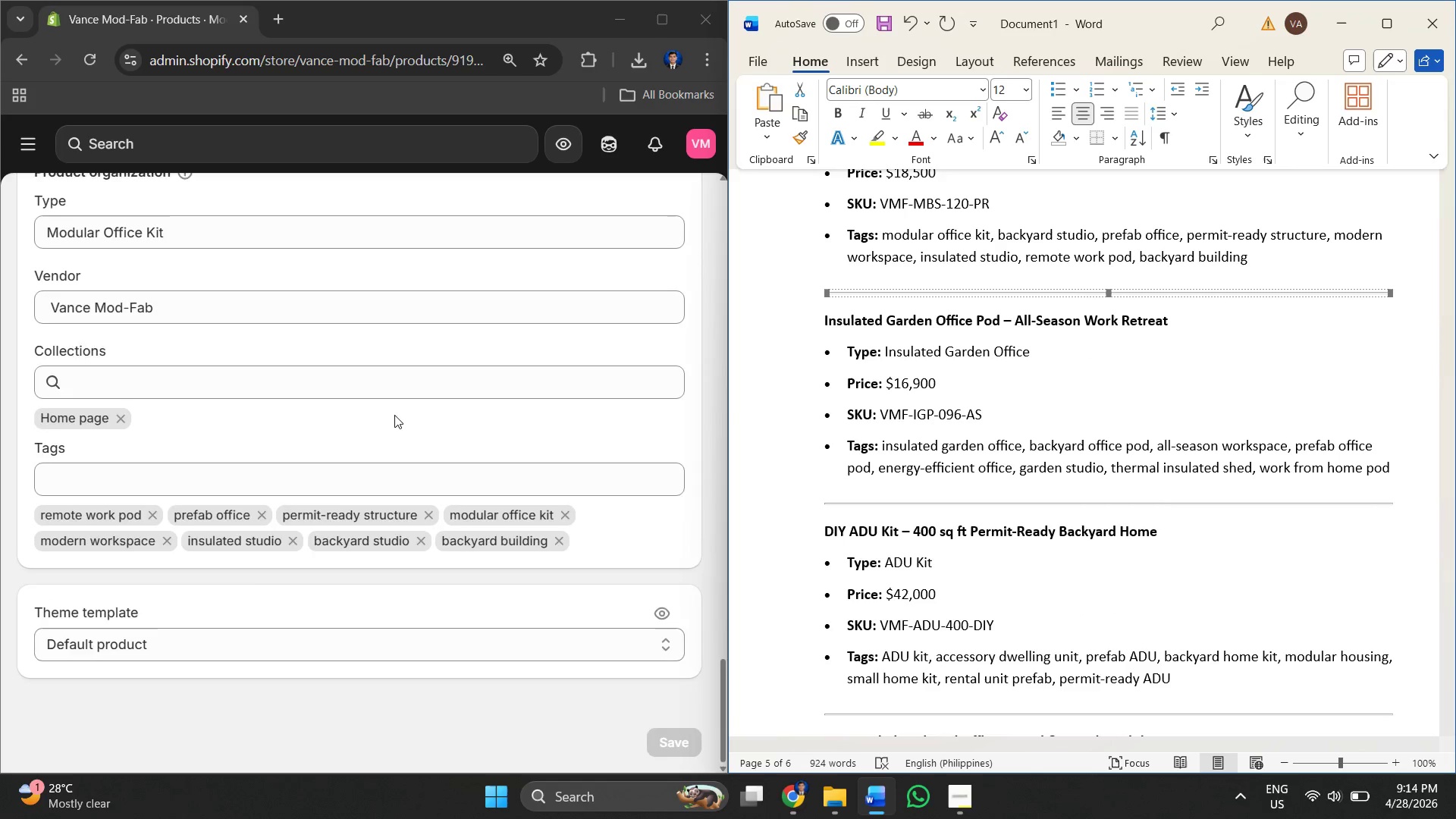 
scroll: coordinate [102, 278], scroll_direction: up, amount: 38.0
 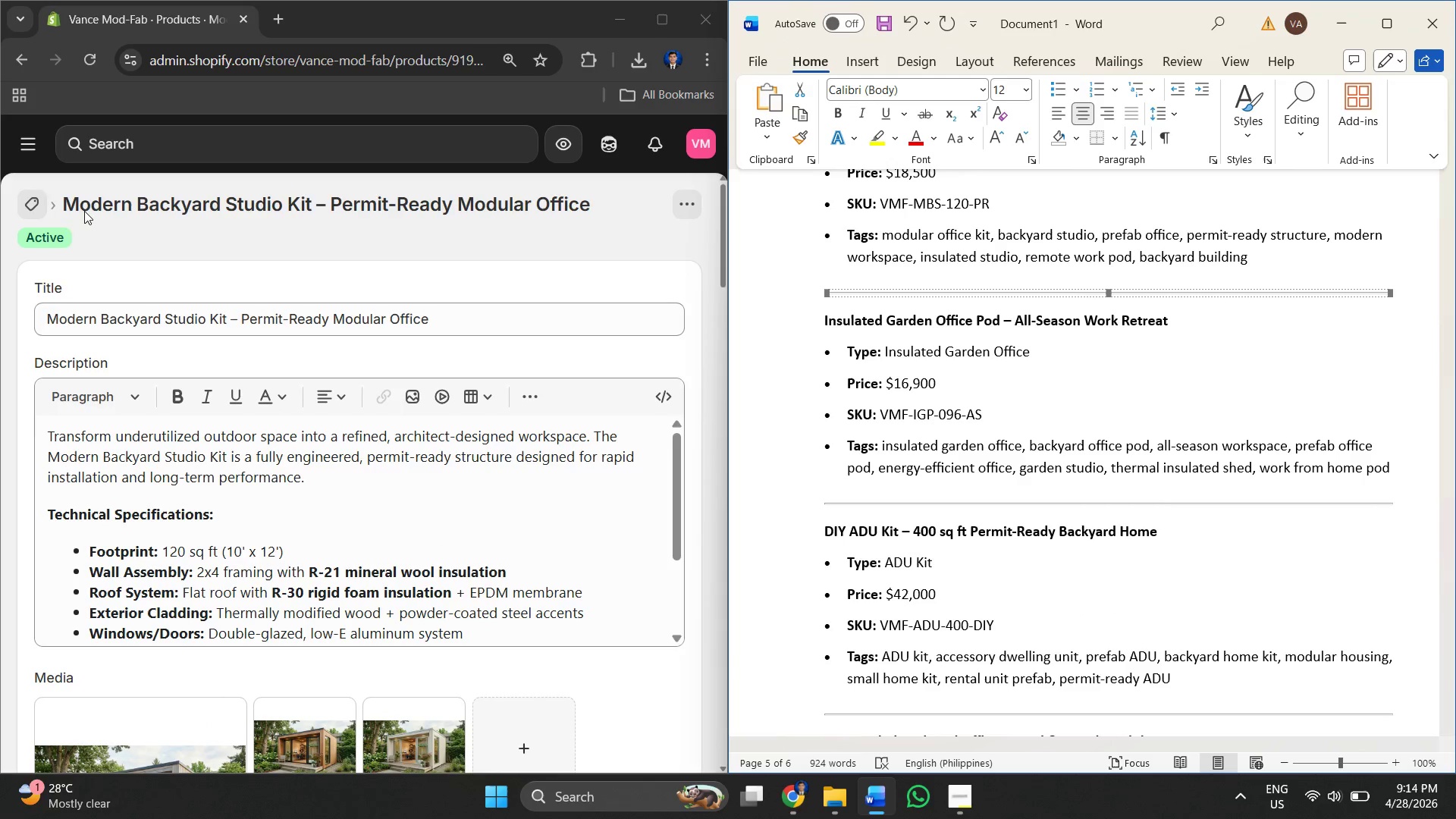 
left_click([84, 207])
 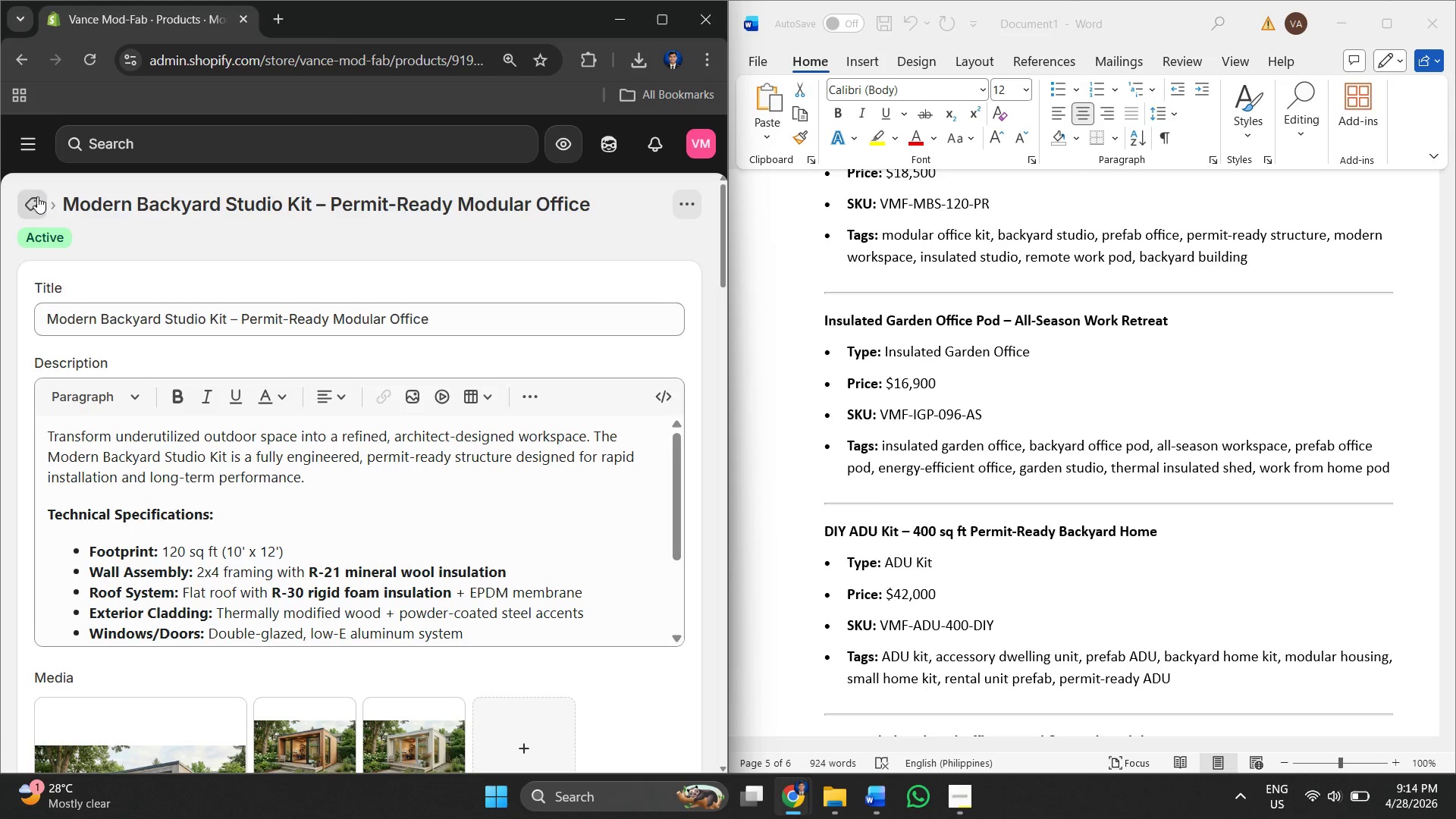 
left_click([37, 196])
 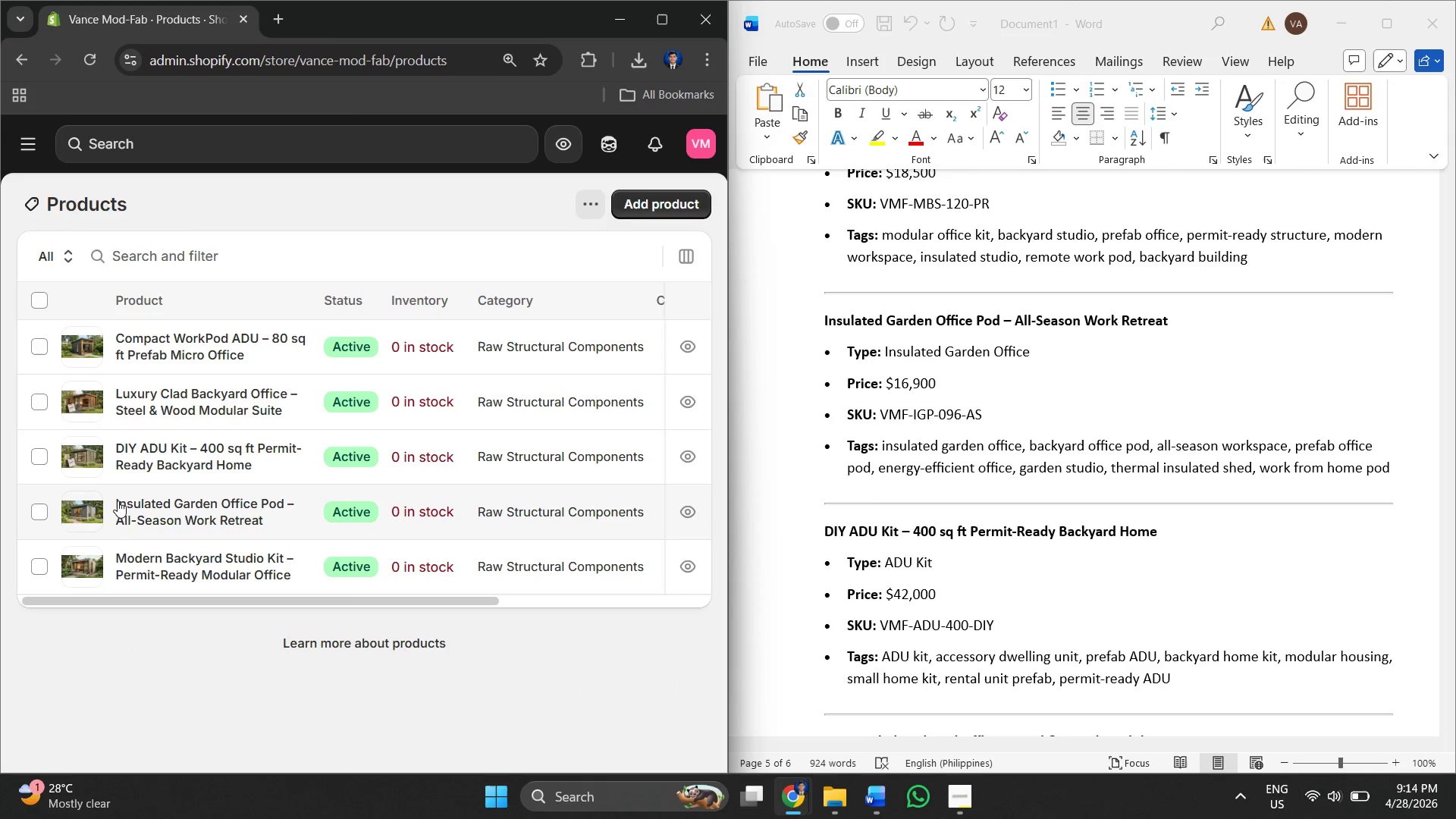 
left_click([155, 502])
 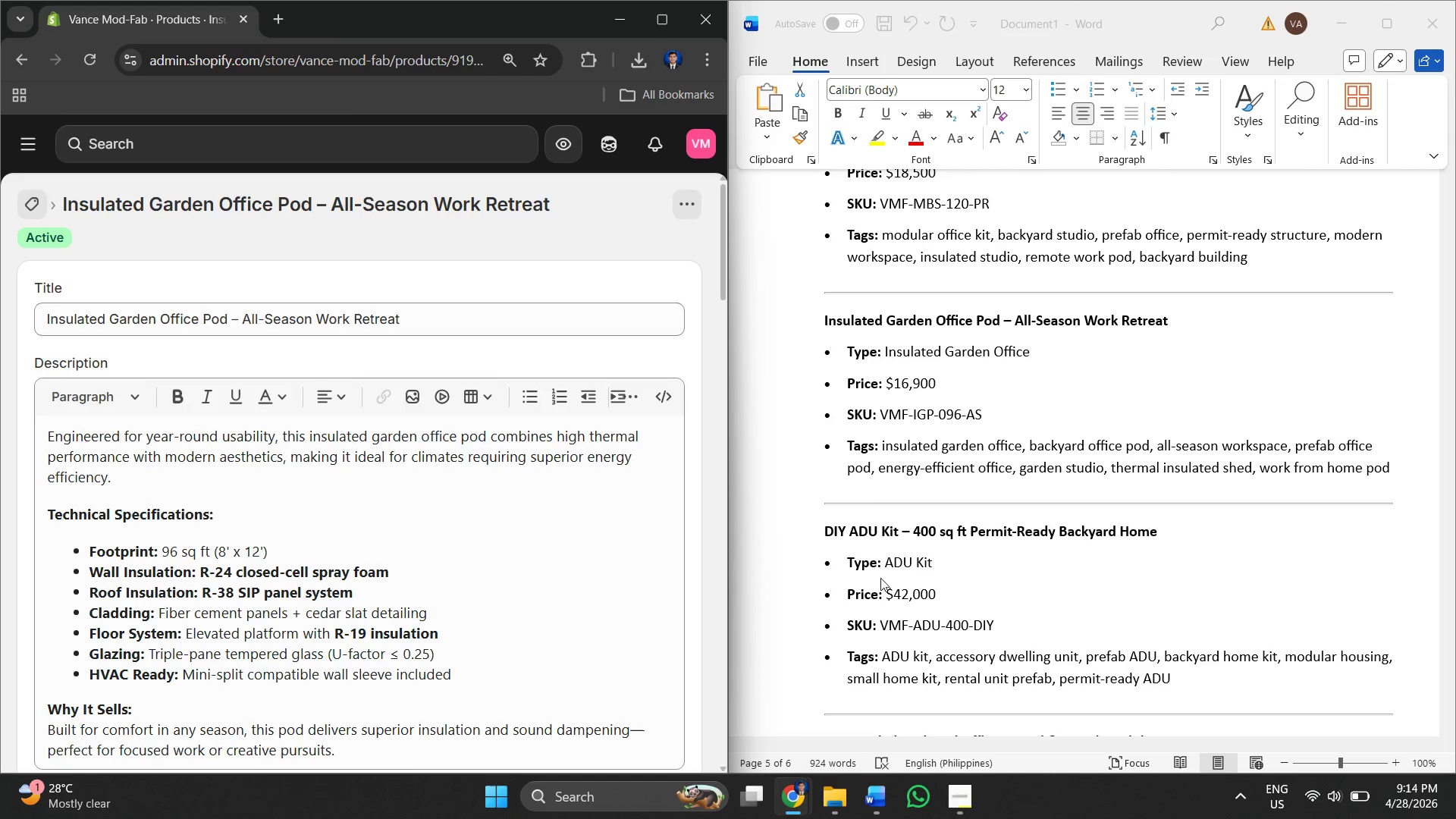 
scroll: coordinate [924, 473], scroll_direction: down, amount: 3.0
 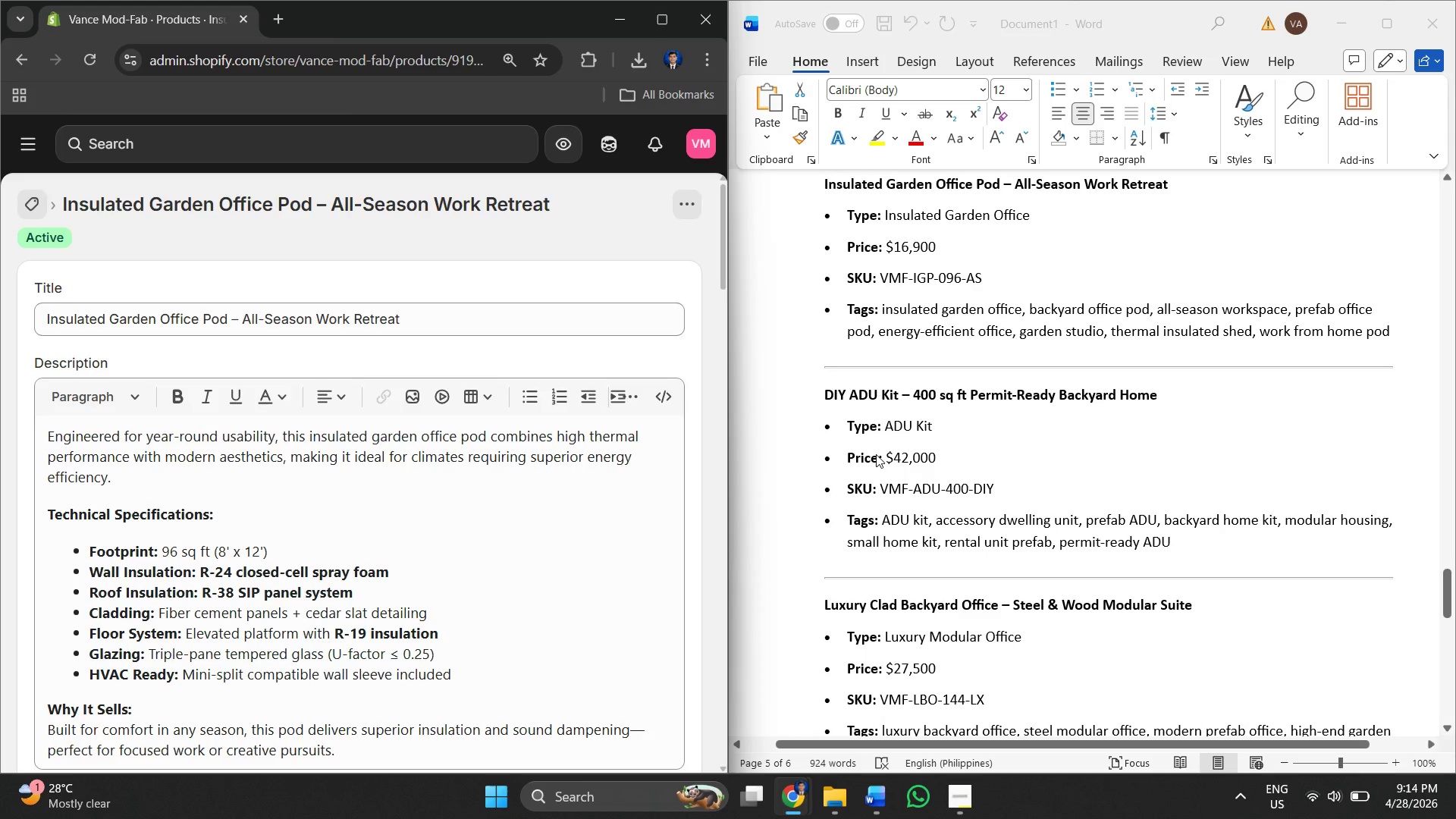 
scroll: coordinate [874, 424], scroll_direction: up, amount: 4.0
 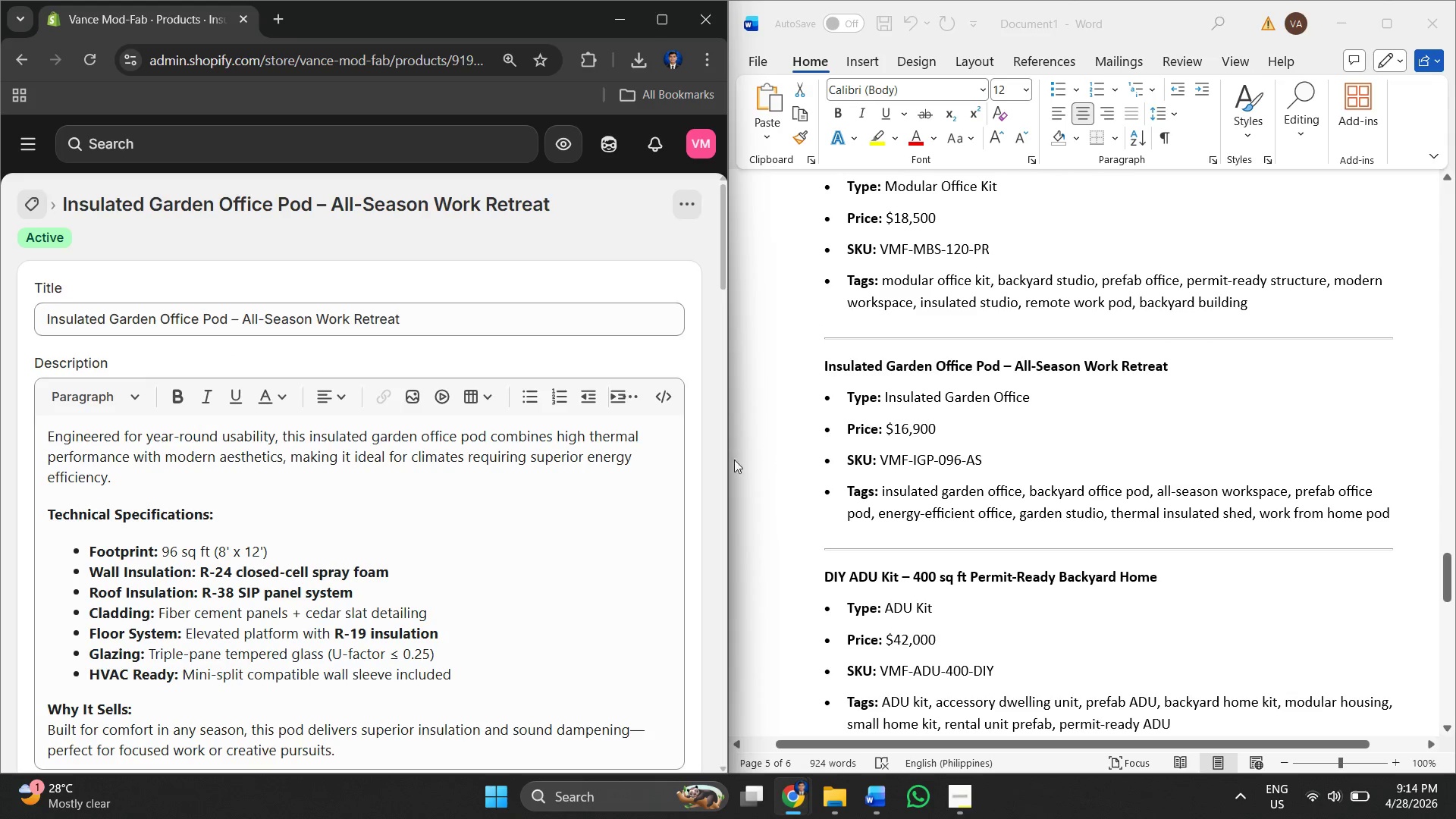 
scroll: coordinate [437, 469], scroll_direction: down, amount: 12.0
 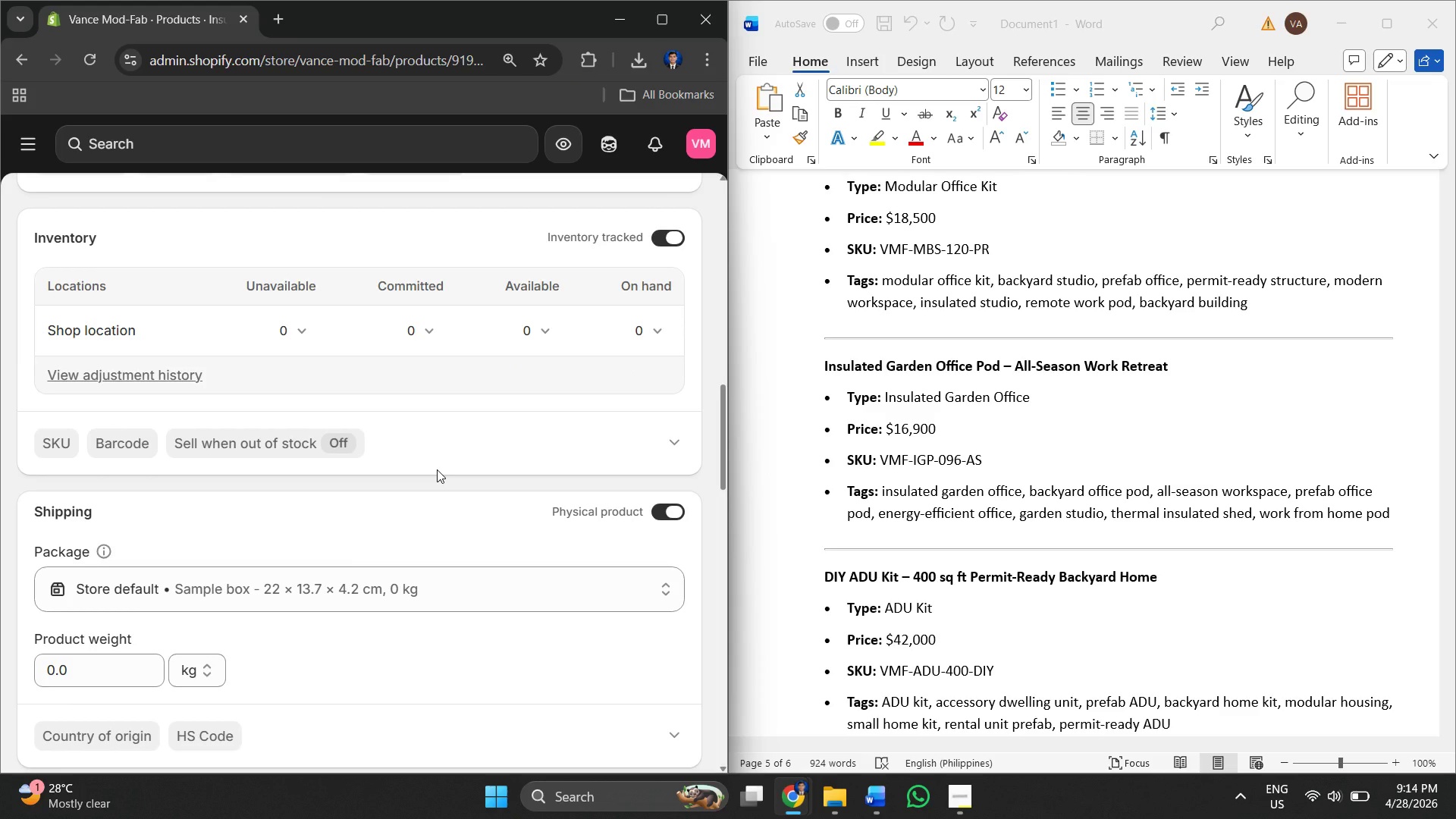 
scroll: coordinate [437, 469], scroll_direction: up, amount: 2.0
 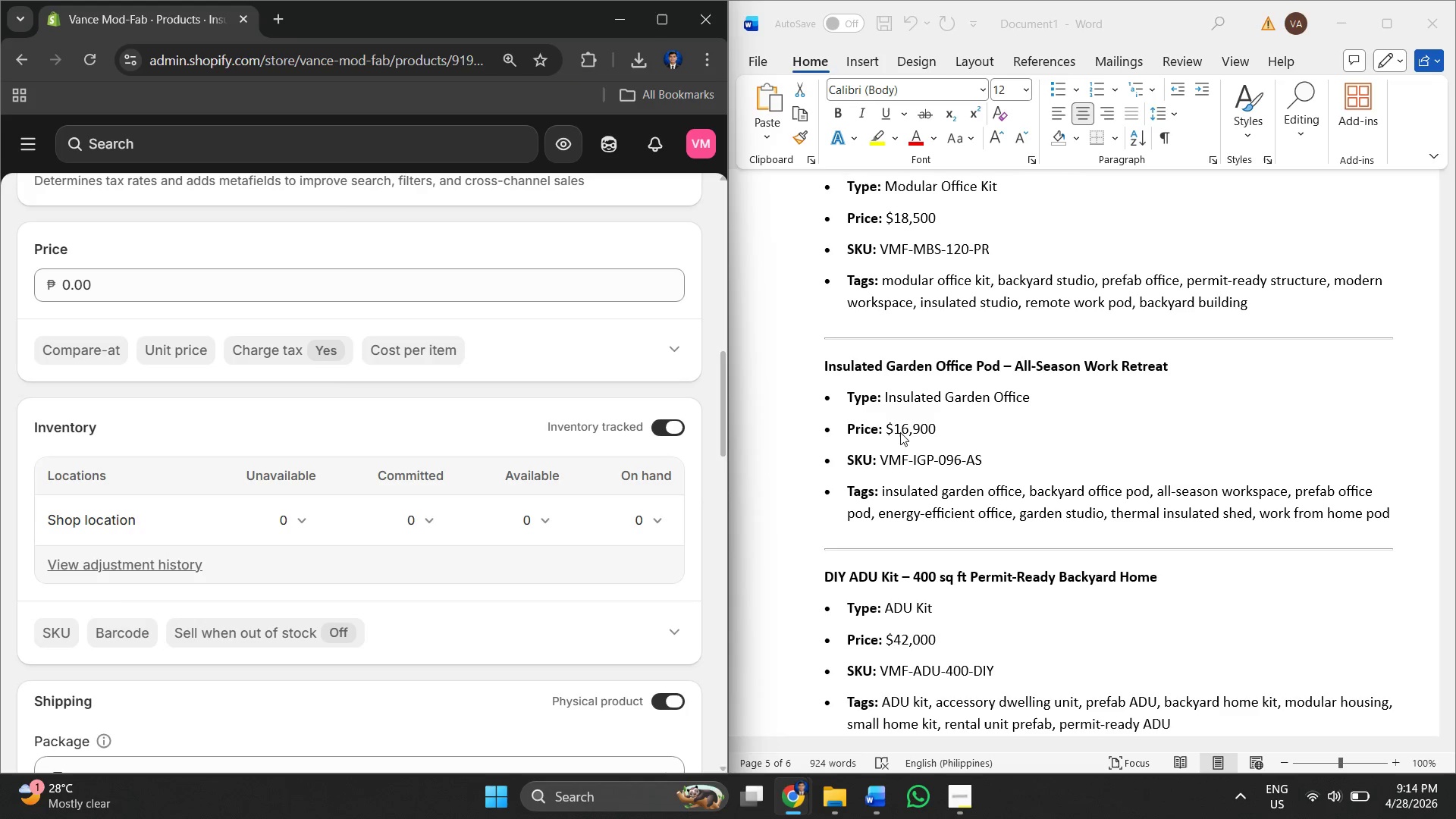 
left_click_drag(start_coordinate=[888, 430], to_coordinate=[927, 435])
 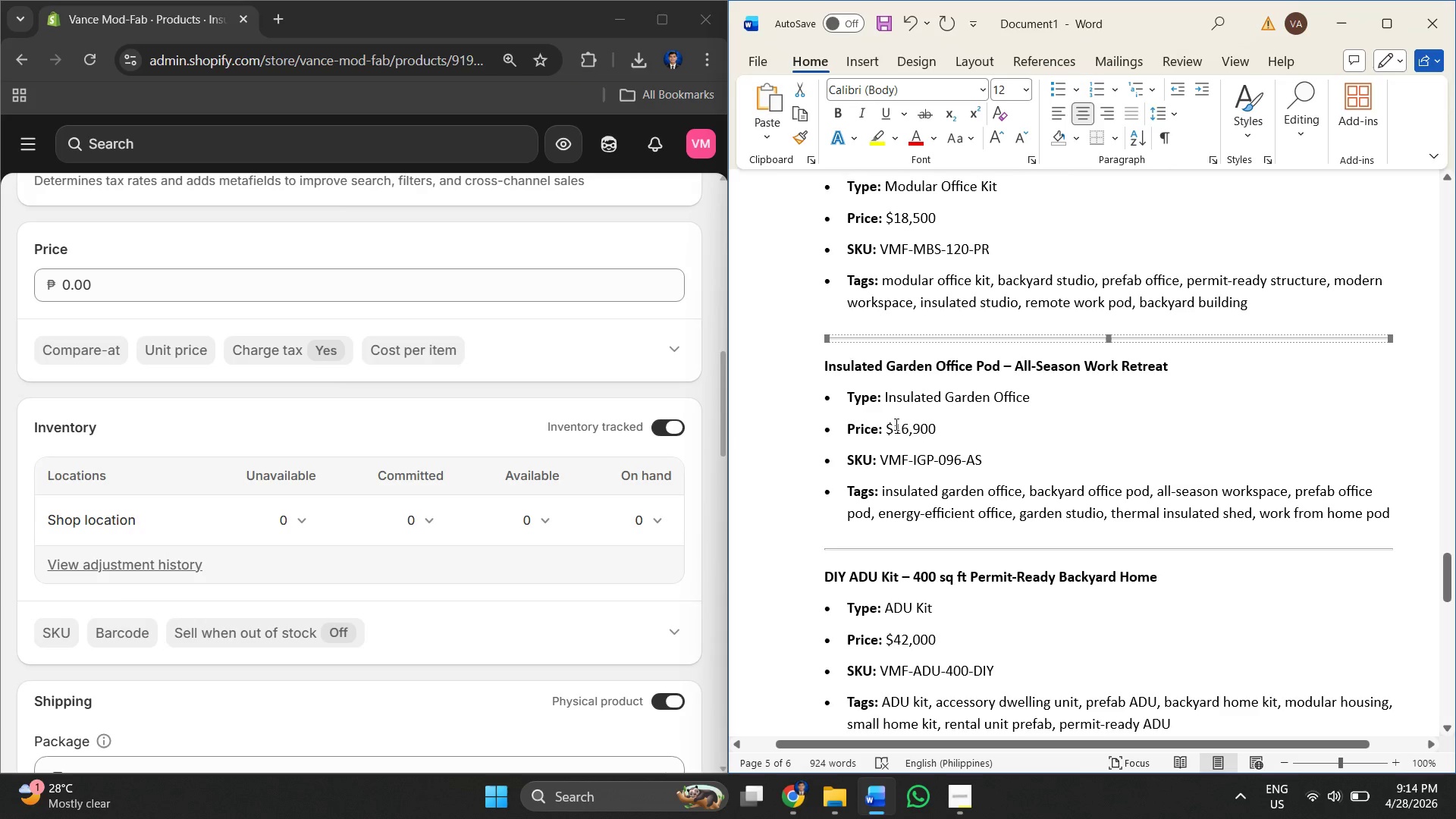 
left_click_drag(start_coordinate=[895, 424], to_coordinate=[934, 435])
 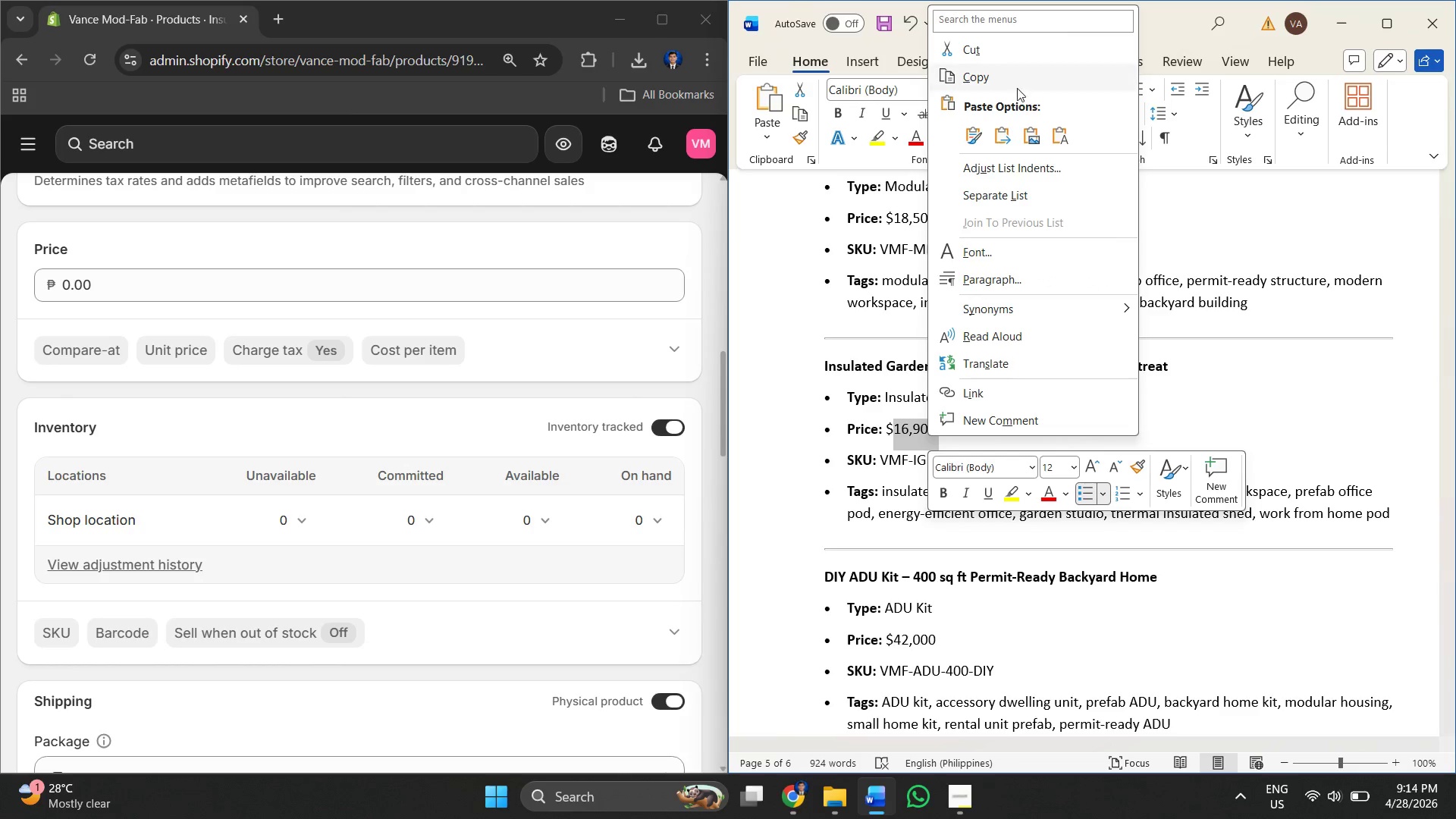 
left_click([987, 77])
 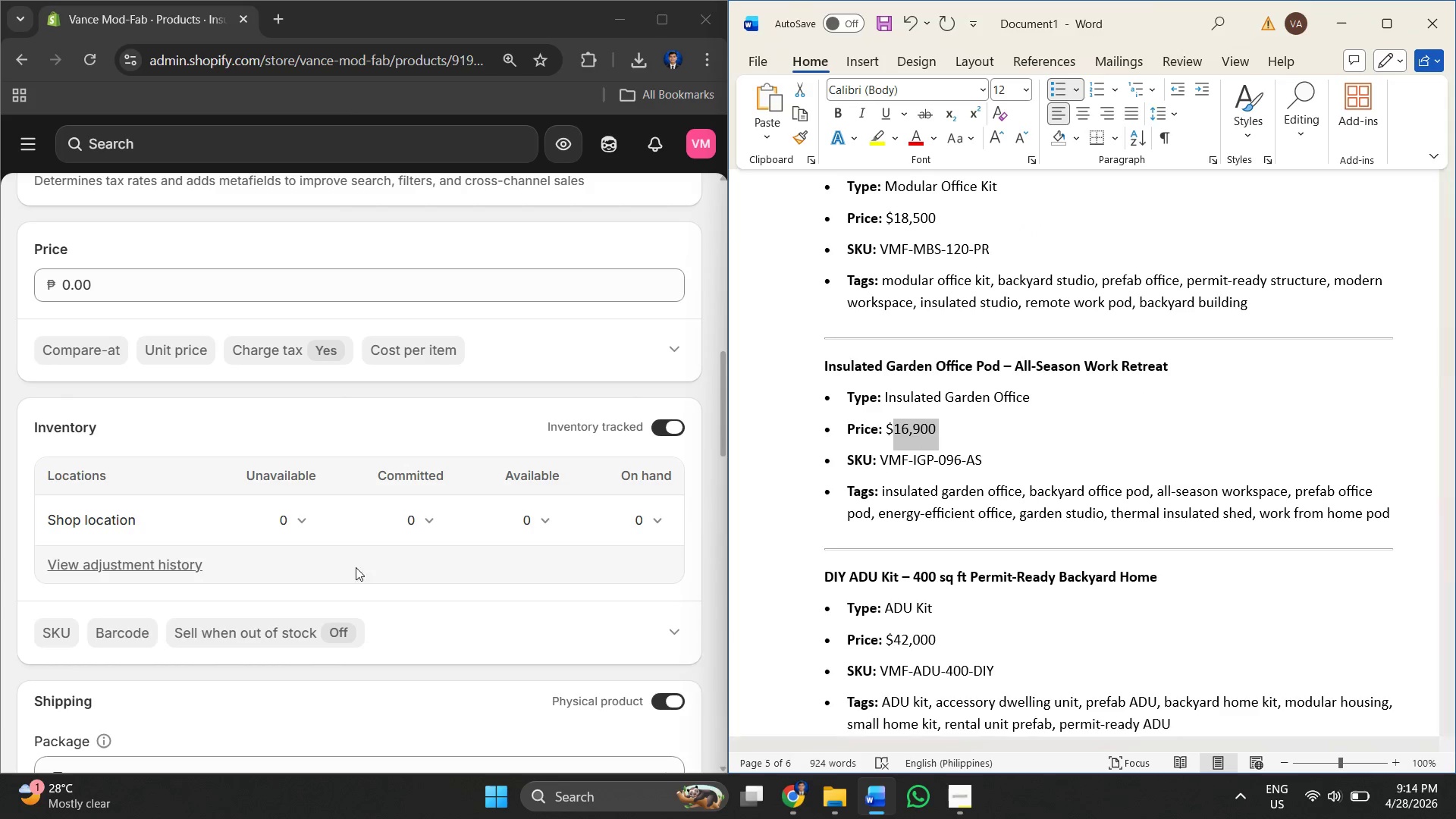 
scroll: coordinate [268, 493], scroll_direction: down, amount: 5.0
 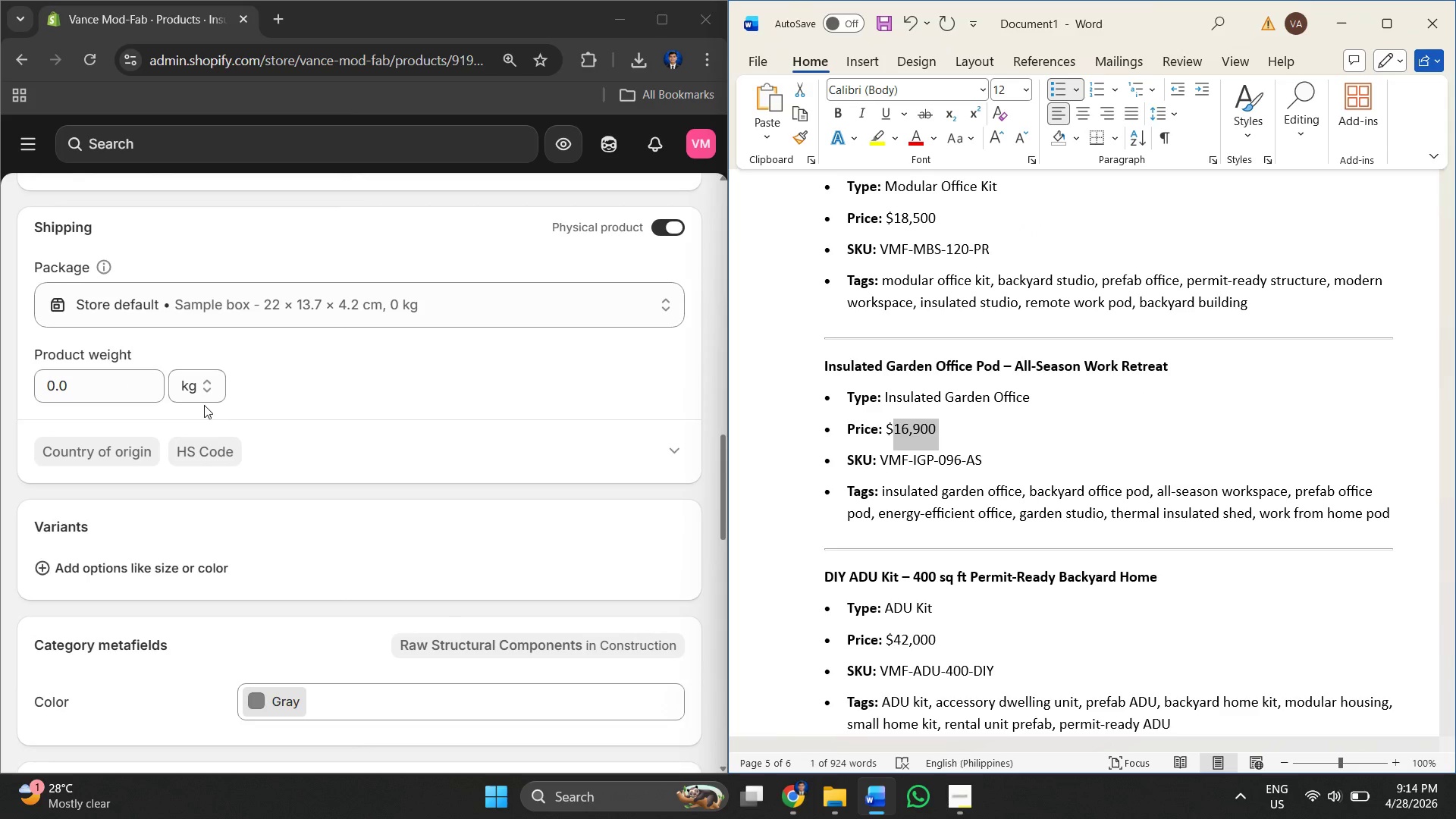 
scroll: coordinate [198, 405], scroll_direction: up, amount: 4.0
 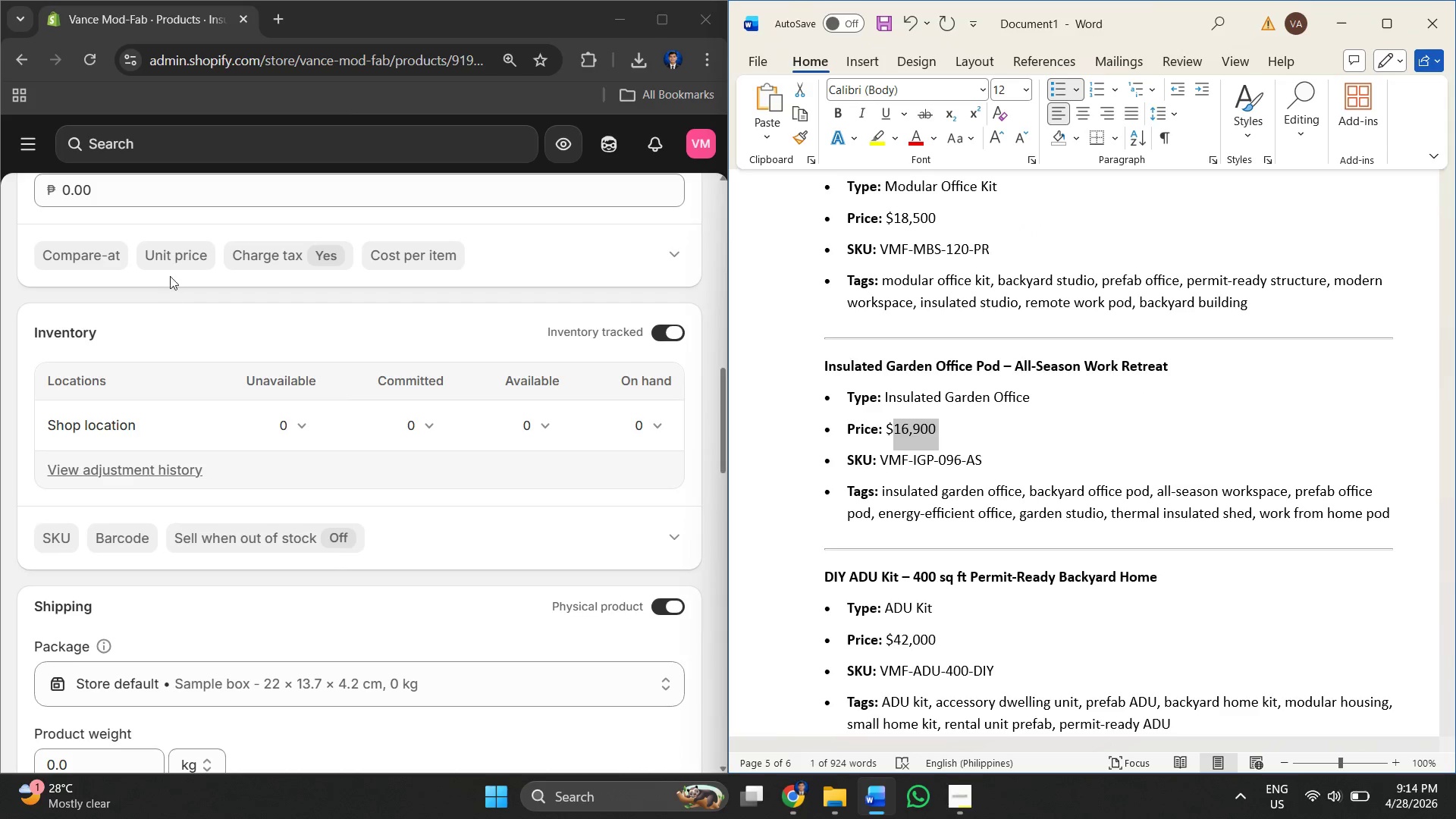 
scroll: coordinate [165, 246], scroll_direction: none, amount: 0.0
 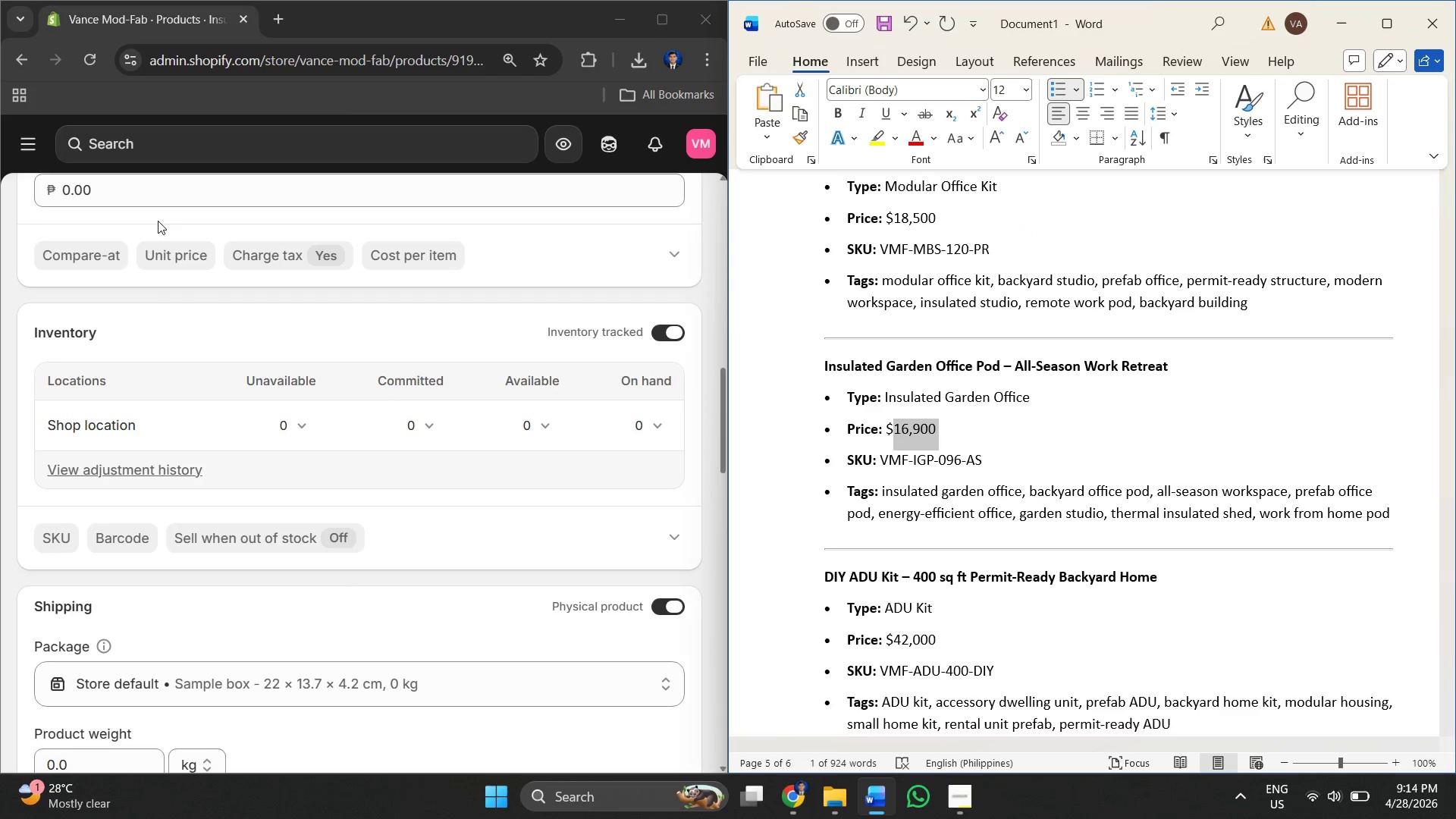 
scroll: coordinate [159, 231], scroll_direction: up, amount: 1.0
 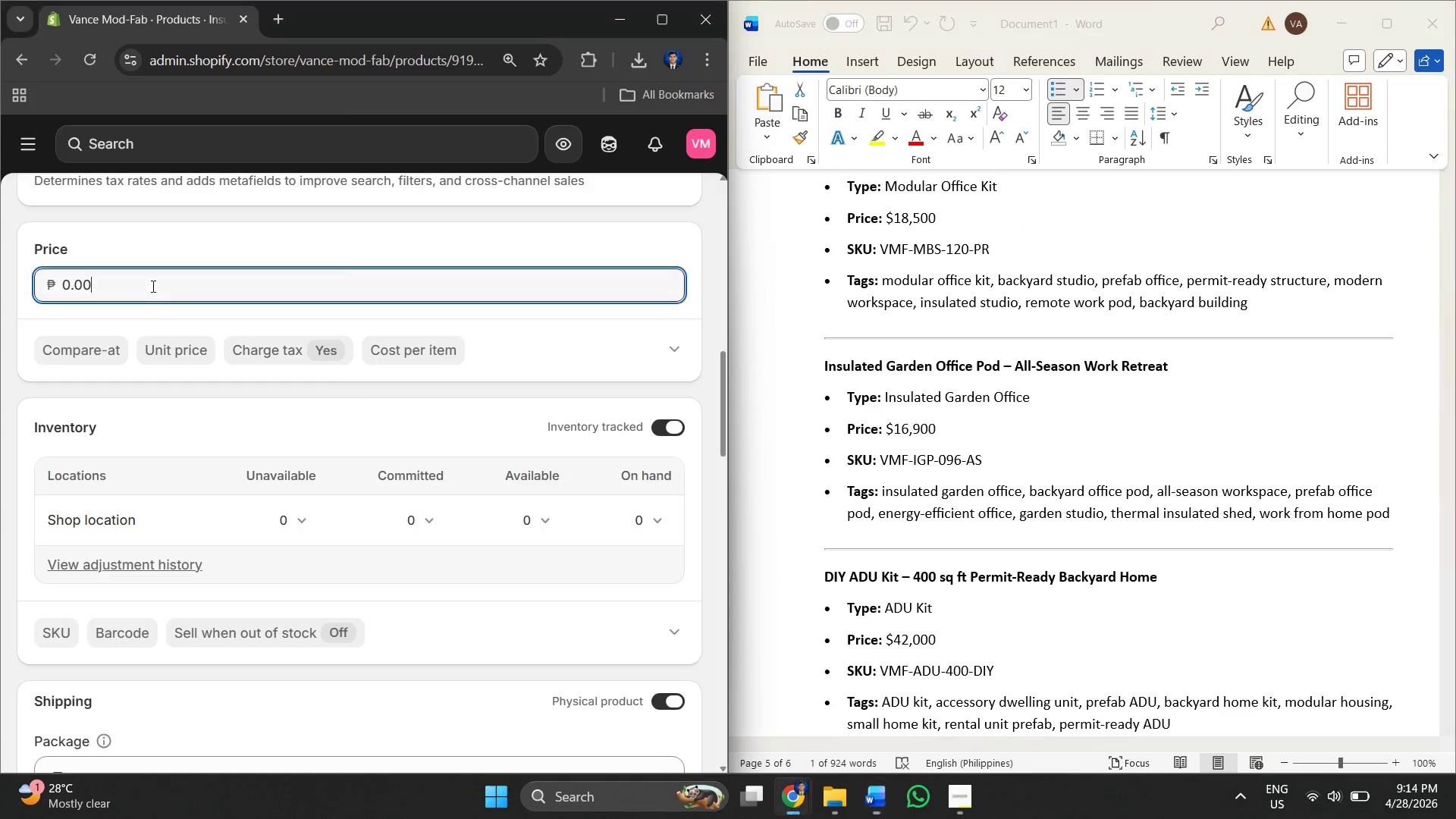 
right_click([152, 286])
 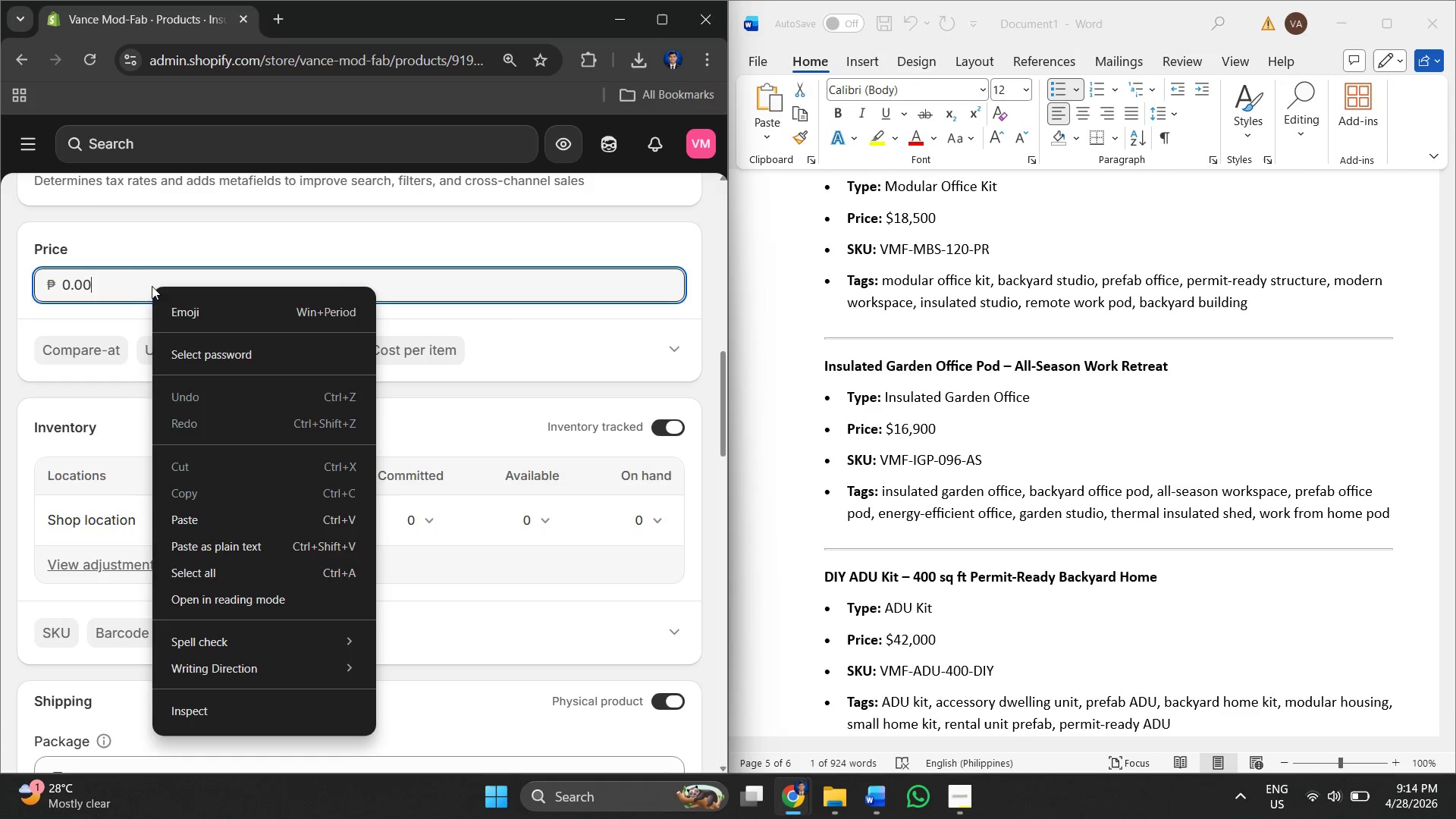 
left_click([128, 287])
 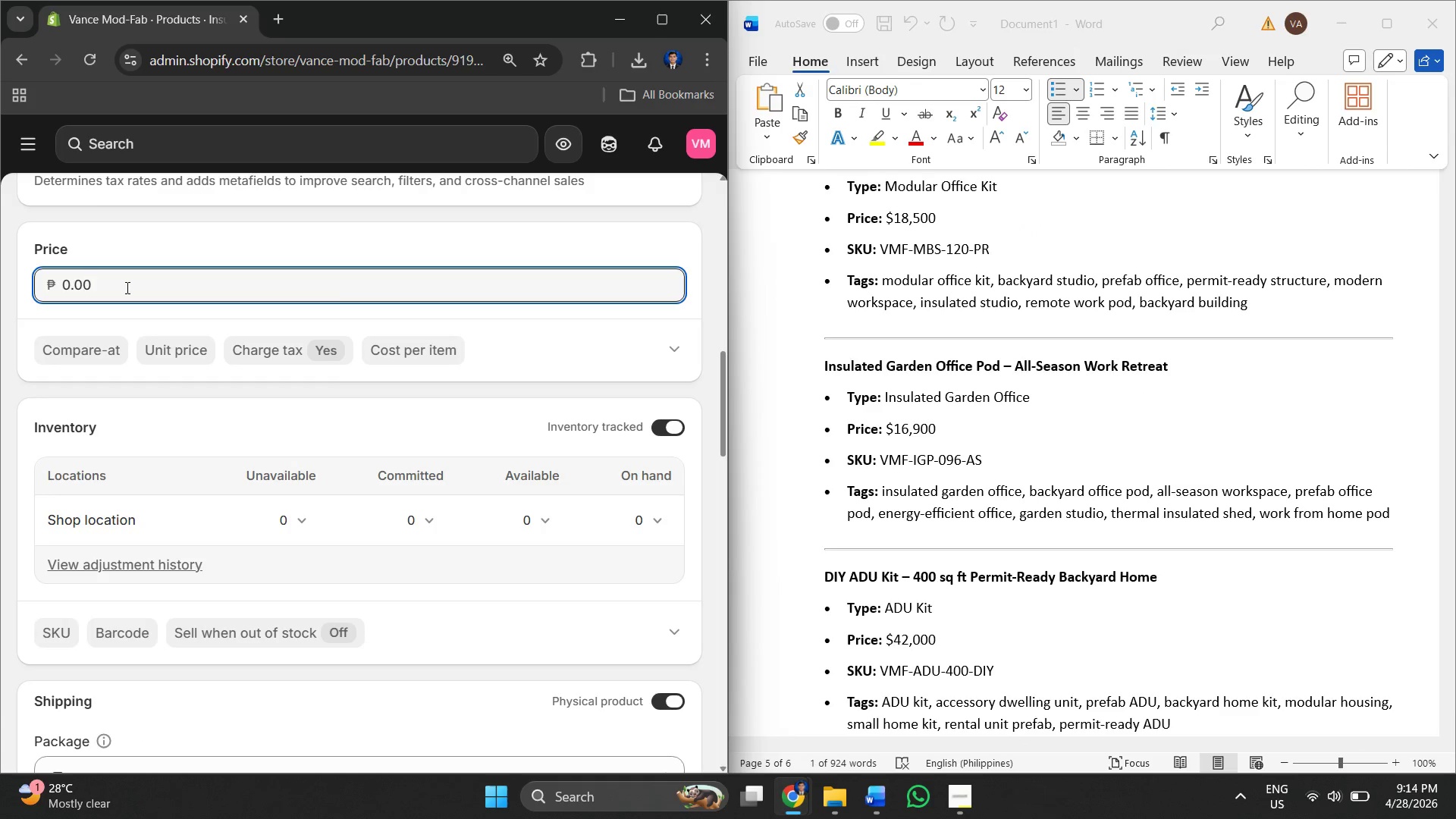 
left_click_drag(start_coordinate=[126, 287], to_coordinate=[0, 287])
 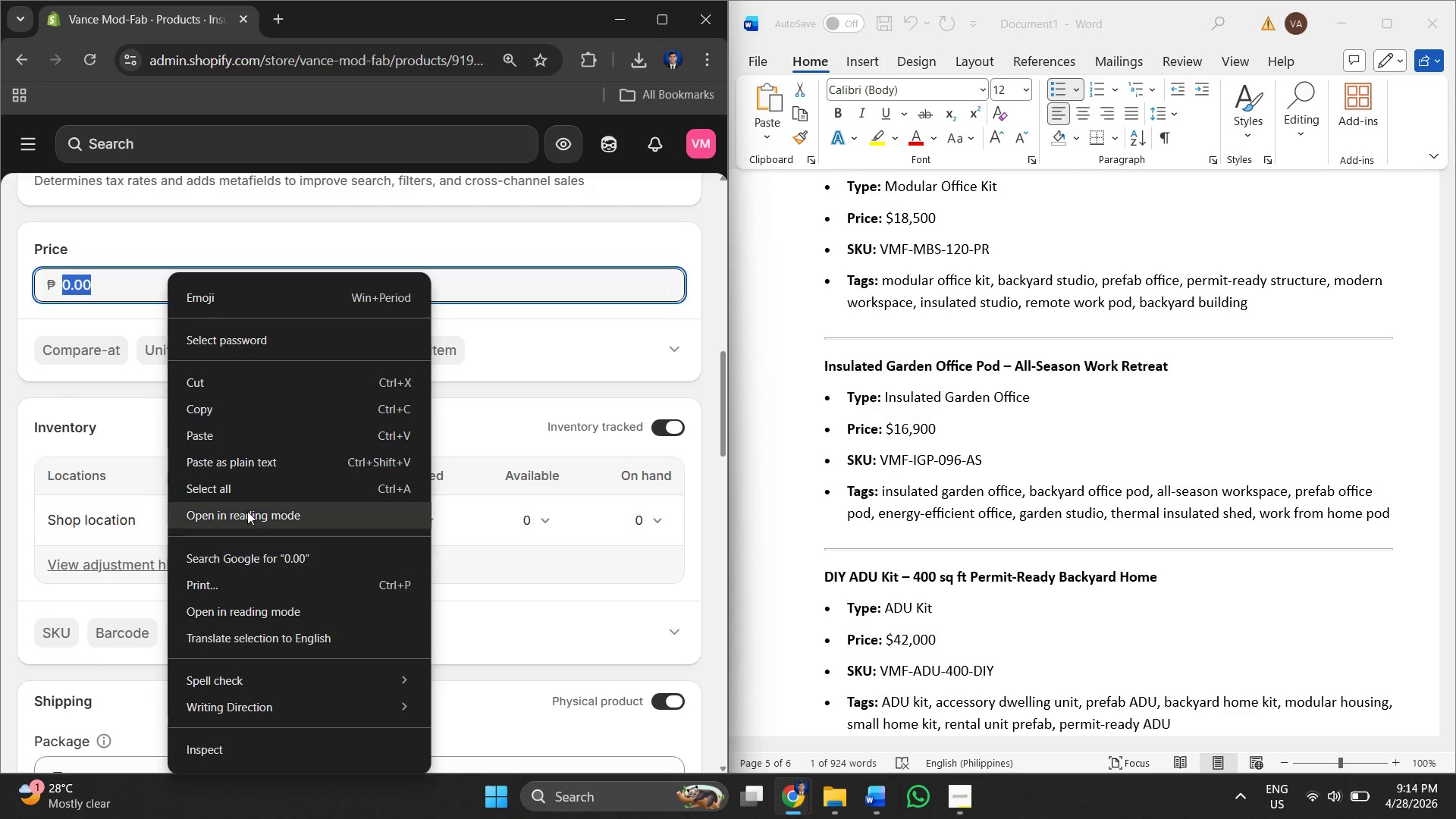 
left_click([242, 438])
 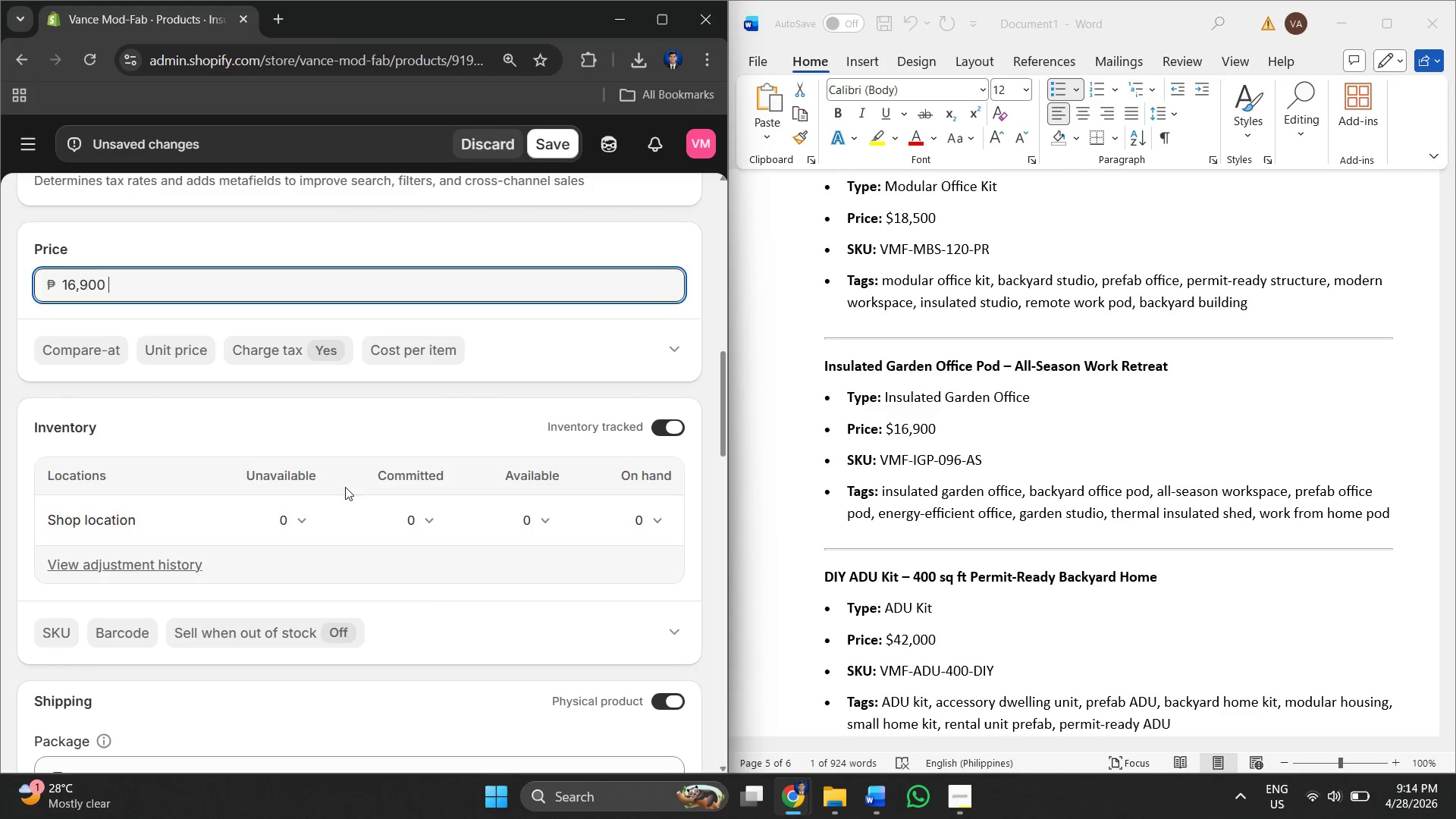 
scroll: coordinate [403, 393], scroll_direction: down, amount: 2.0
 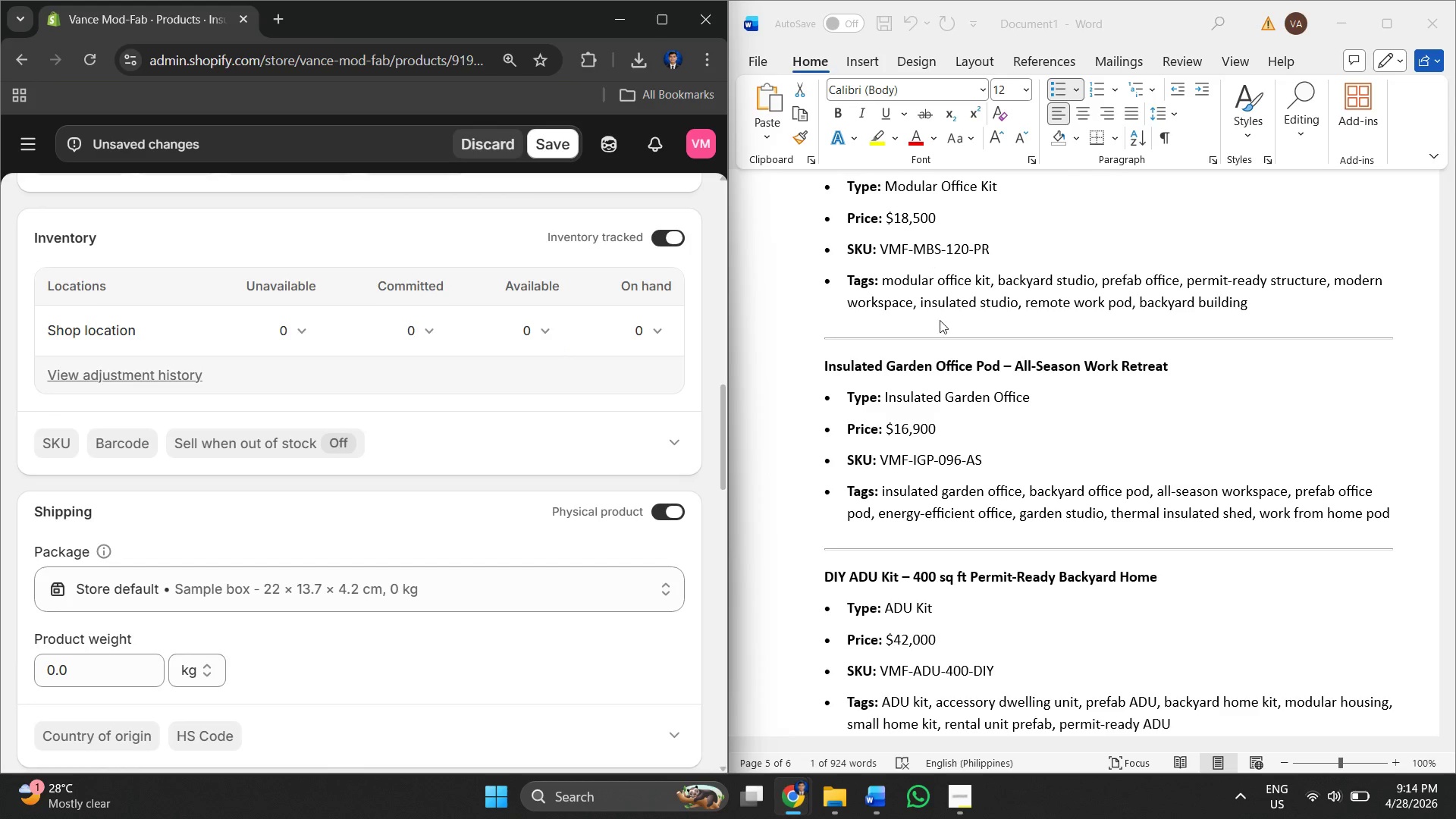 
left_click([937, 445])
 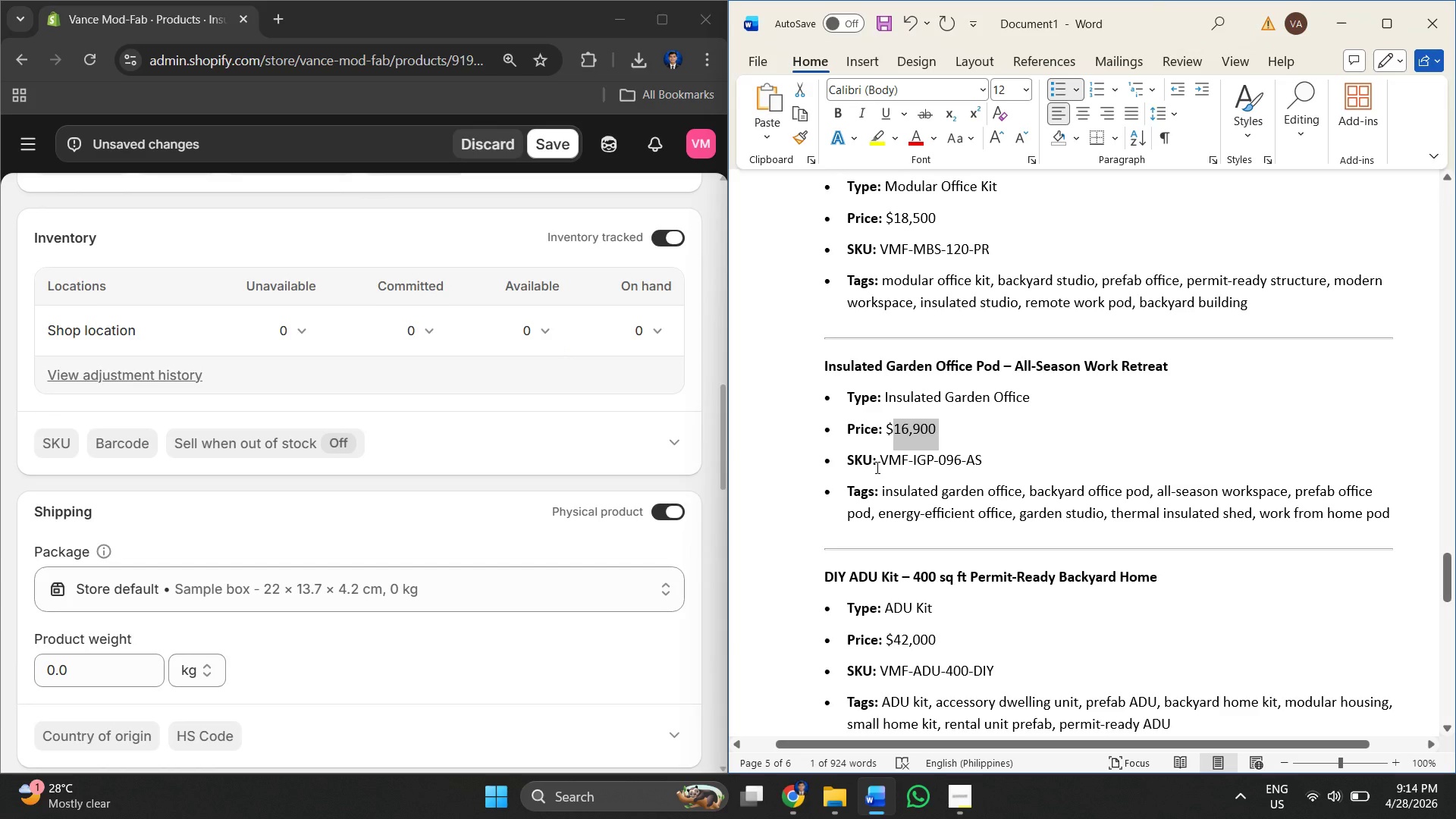 
left_click([876, 467])
 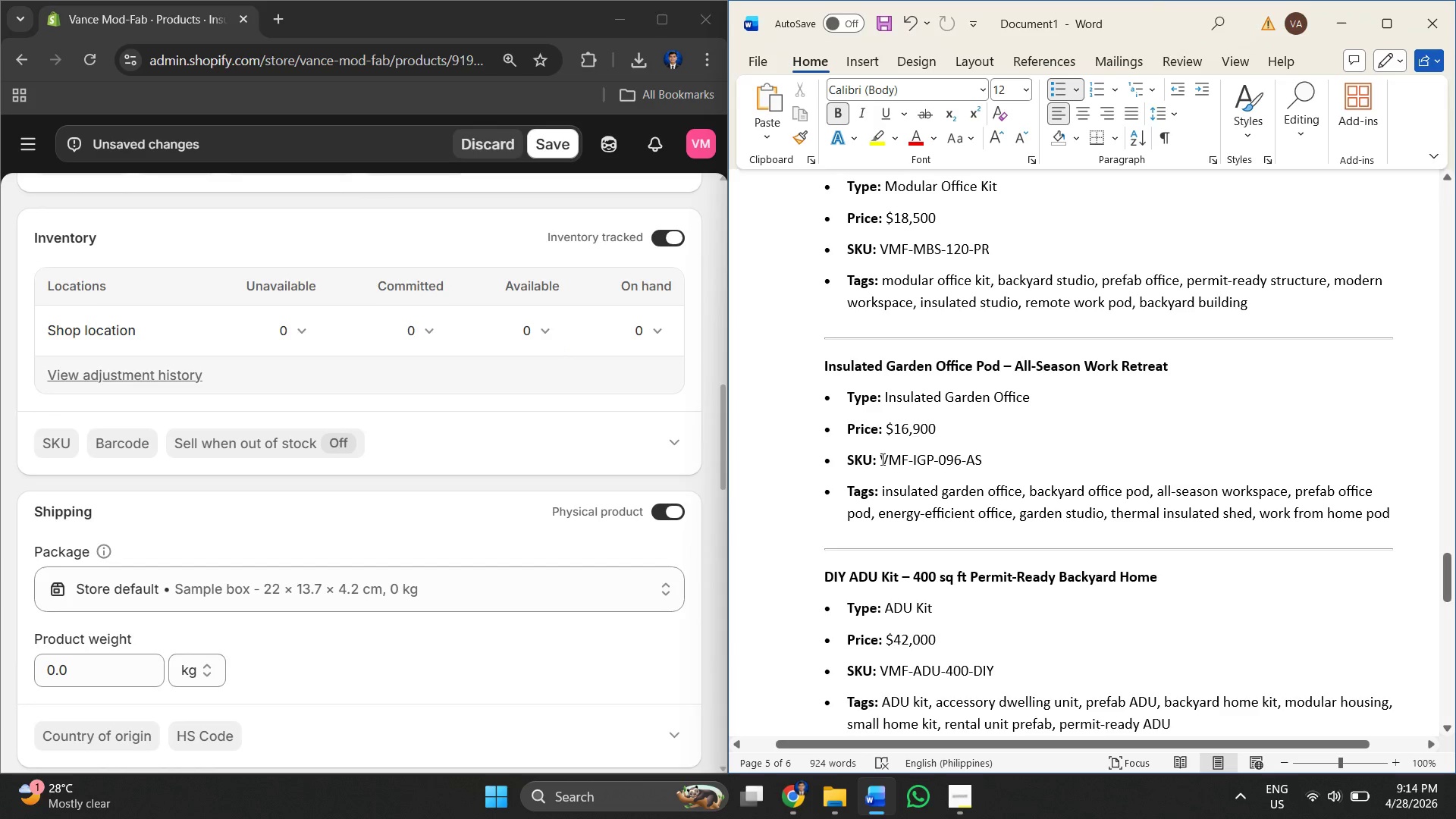 
left_click_drag(start_coordinate=[881, 459], to_coordinate=[980, 450])
 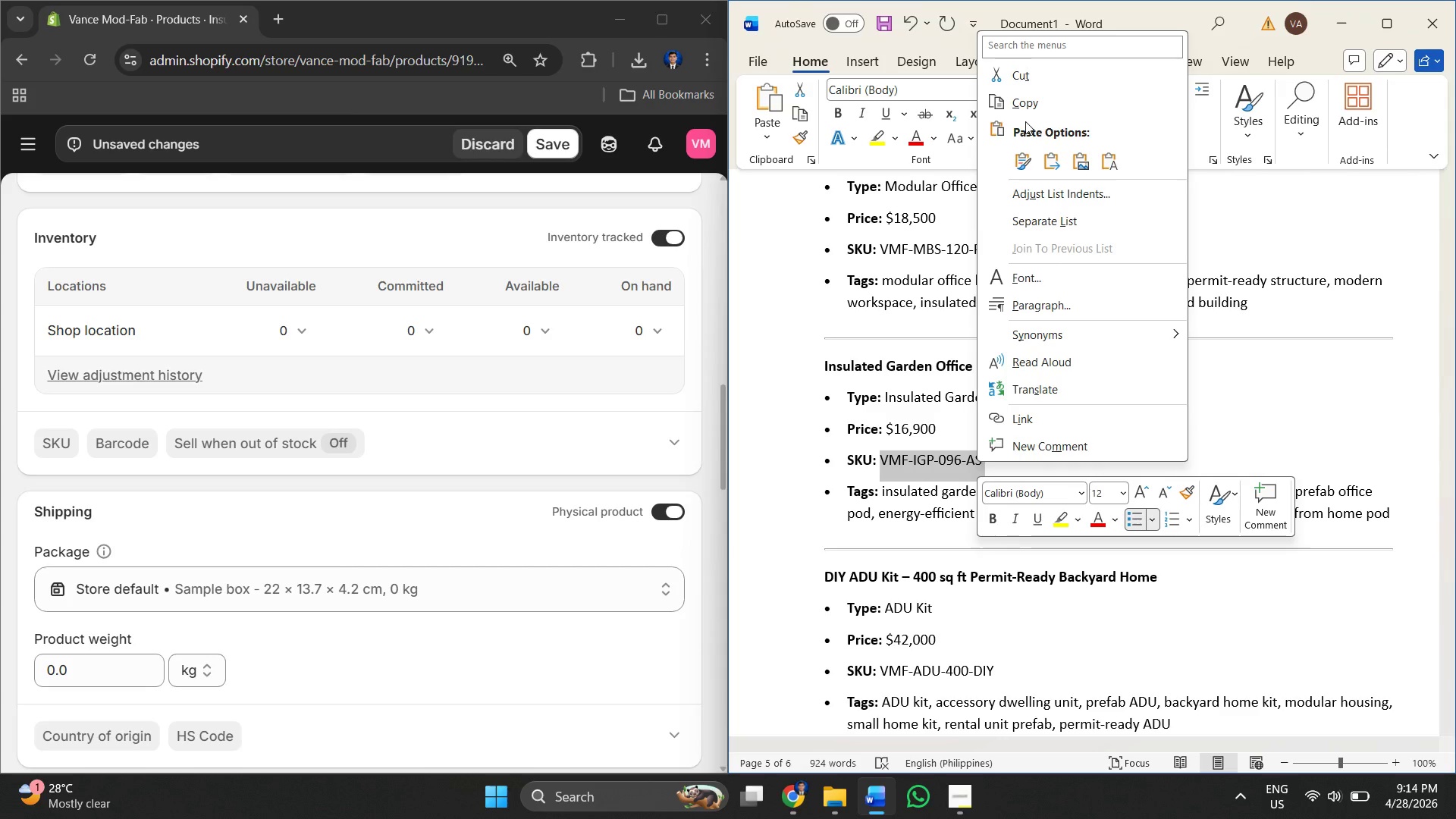 
left_click([1028, 111])
 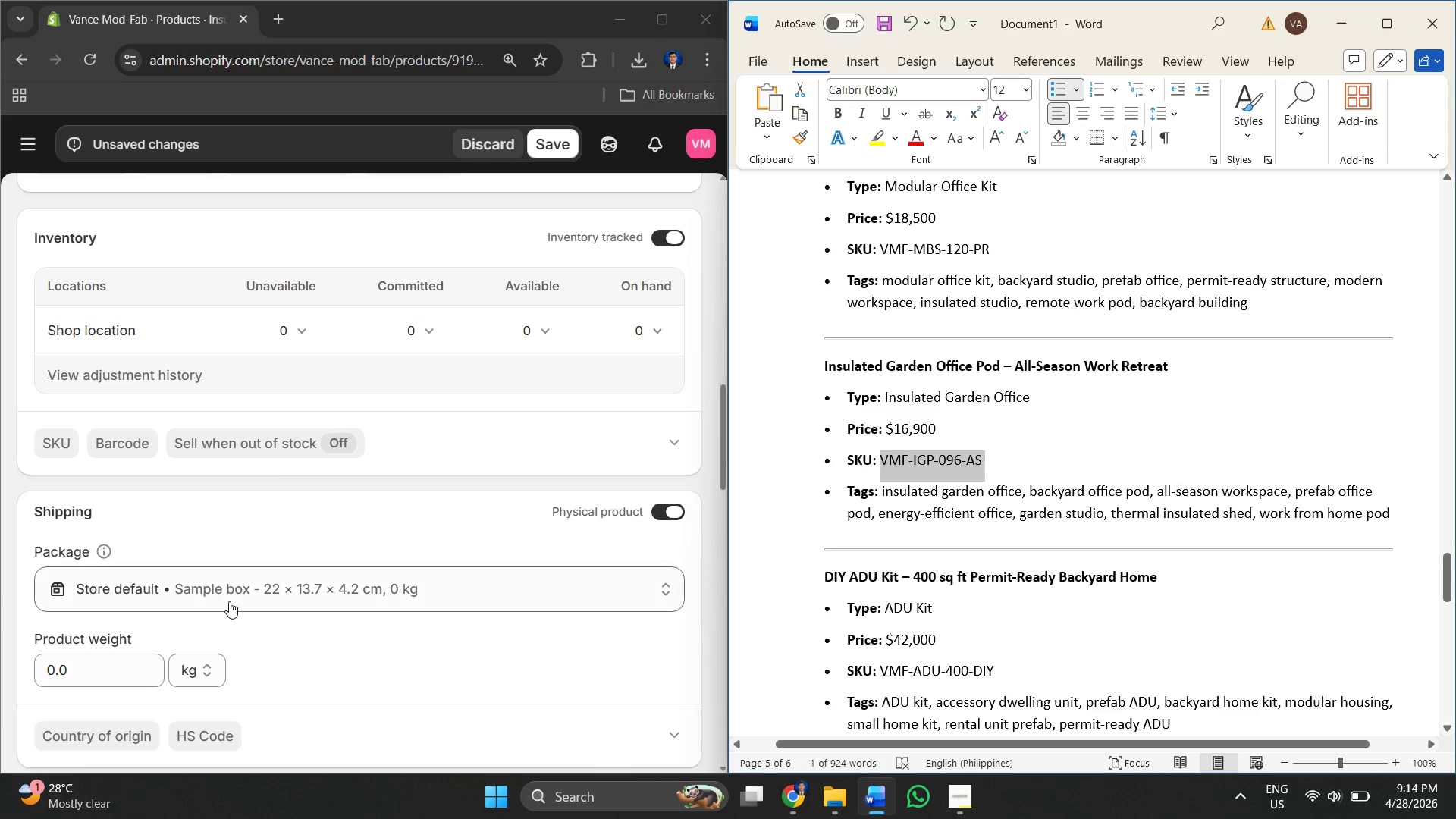 
scroll: coordinate [194, 585], scroll_direction: down, amount: 1.0
 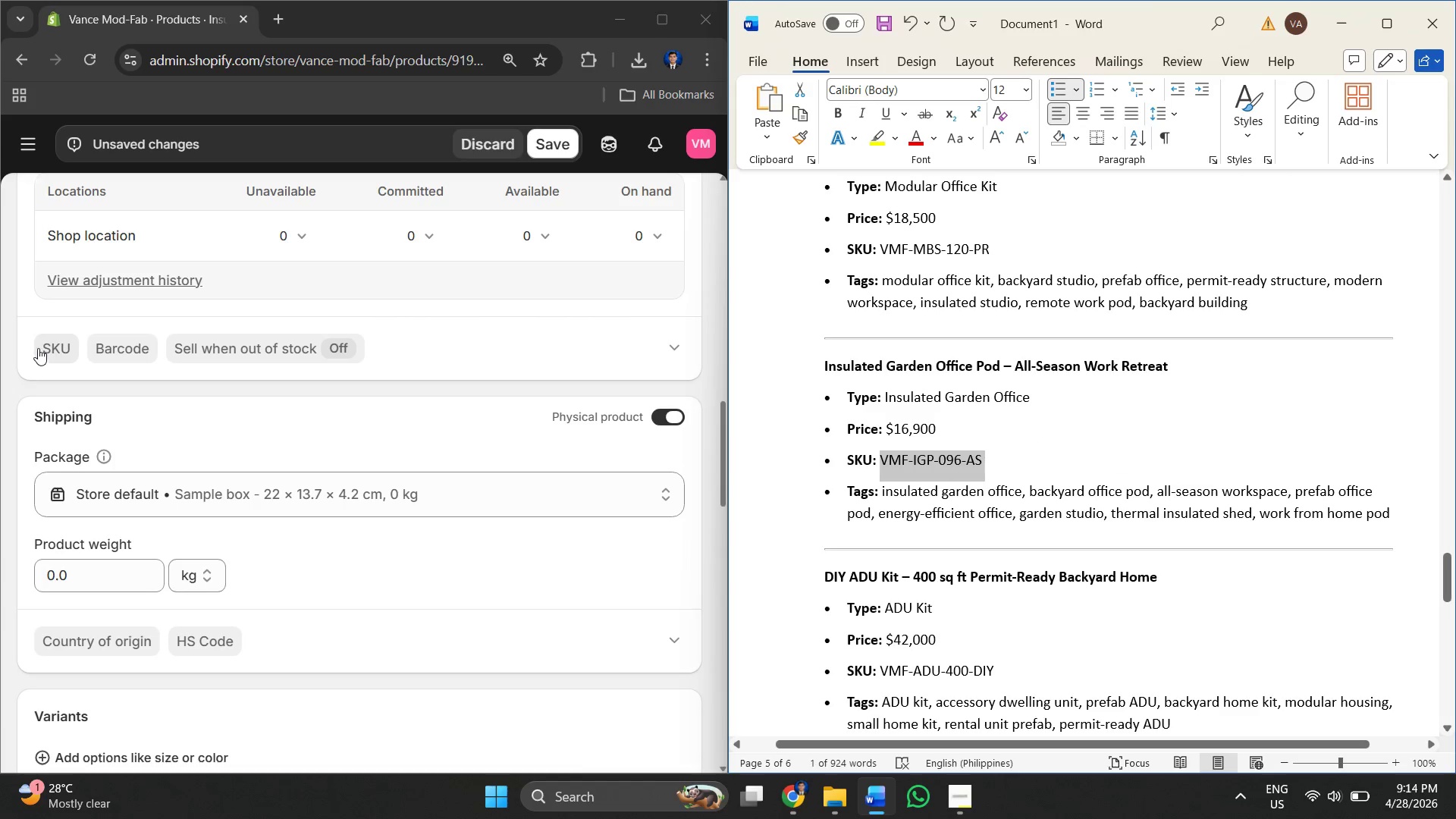 
left_click([38, 348])
 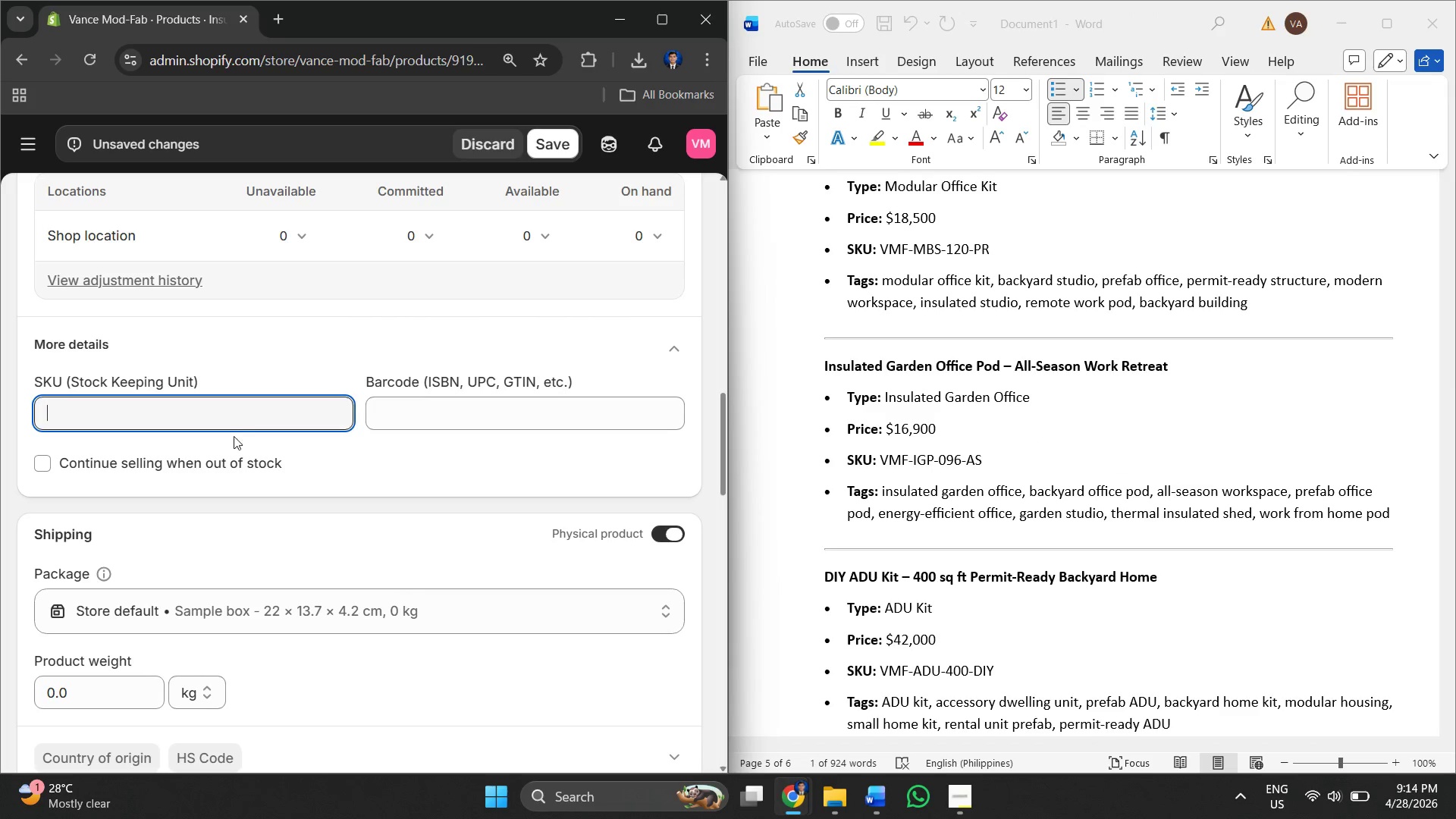 
left_click([171, 410])
 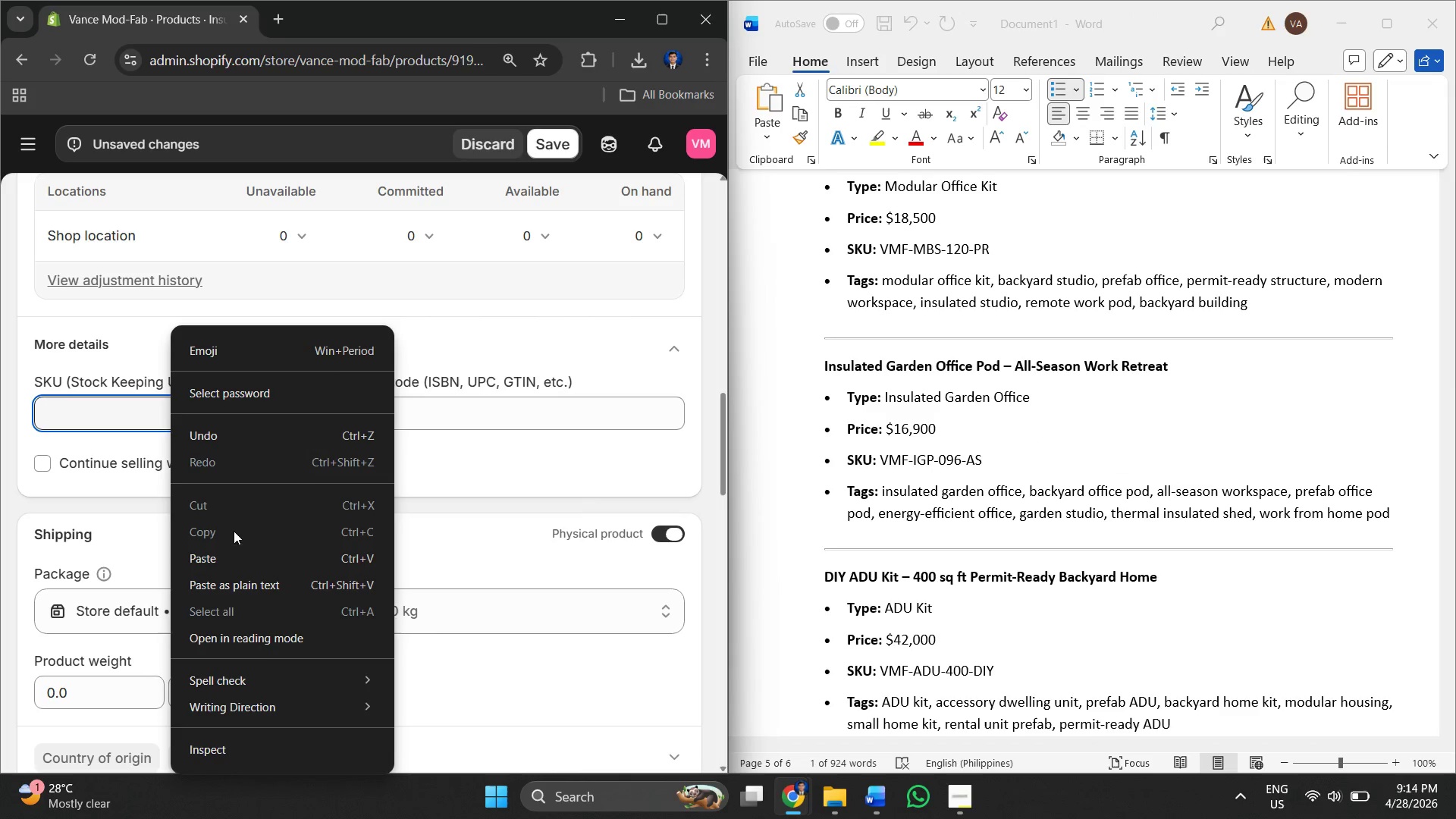 
left_click([222, 565])
 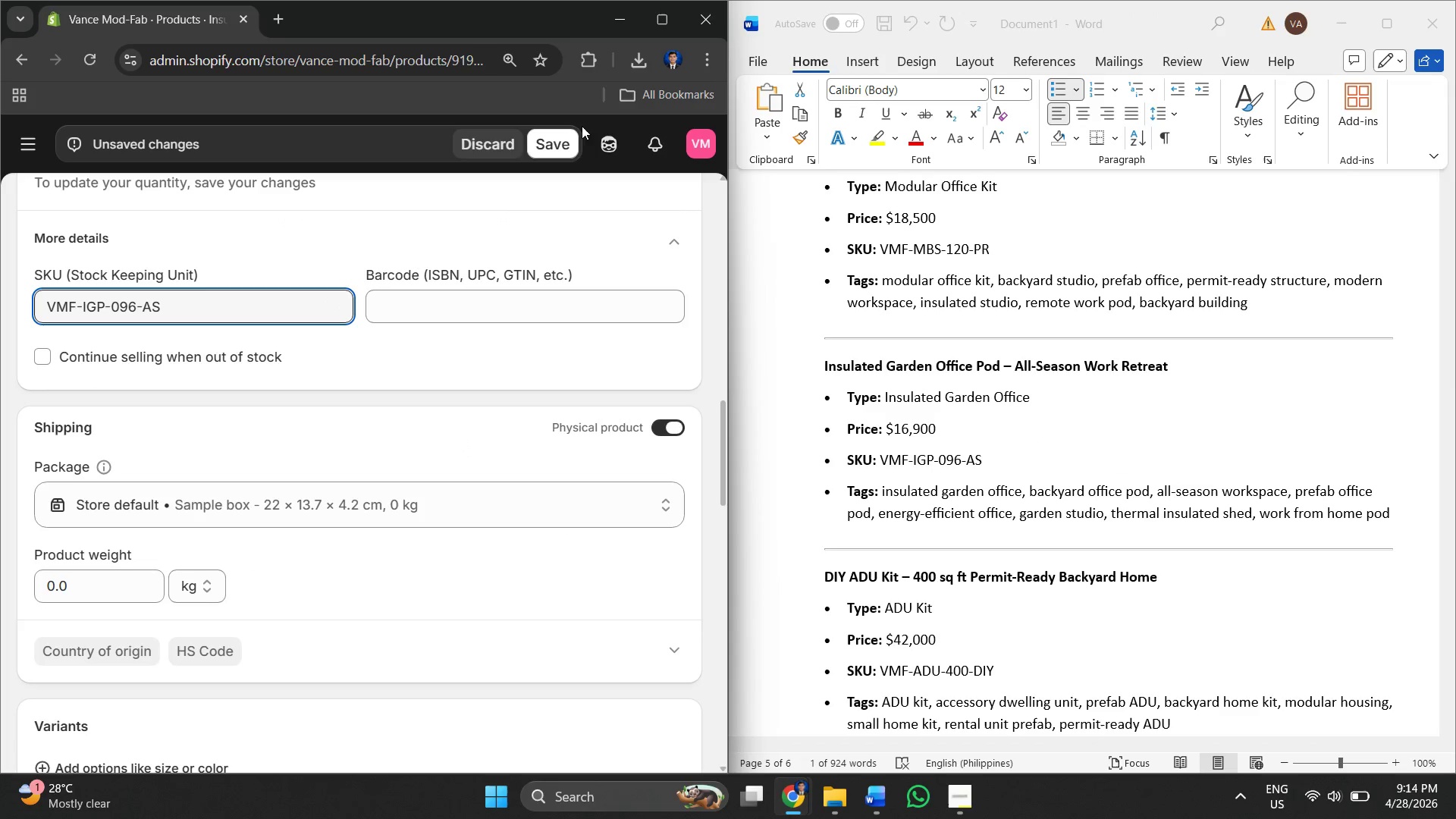 
left_click([543, 140])
 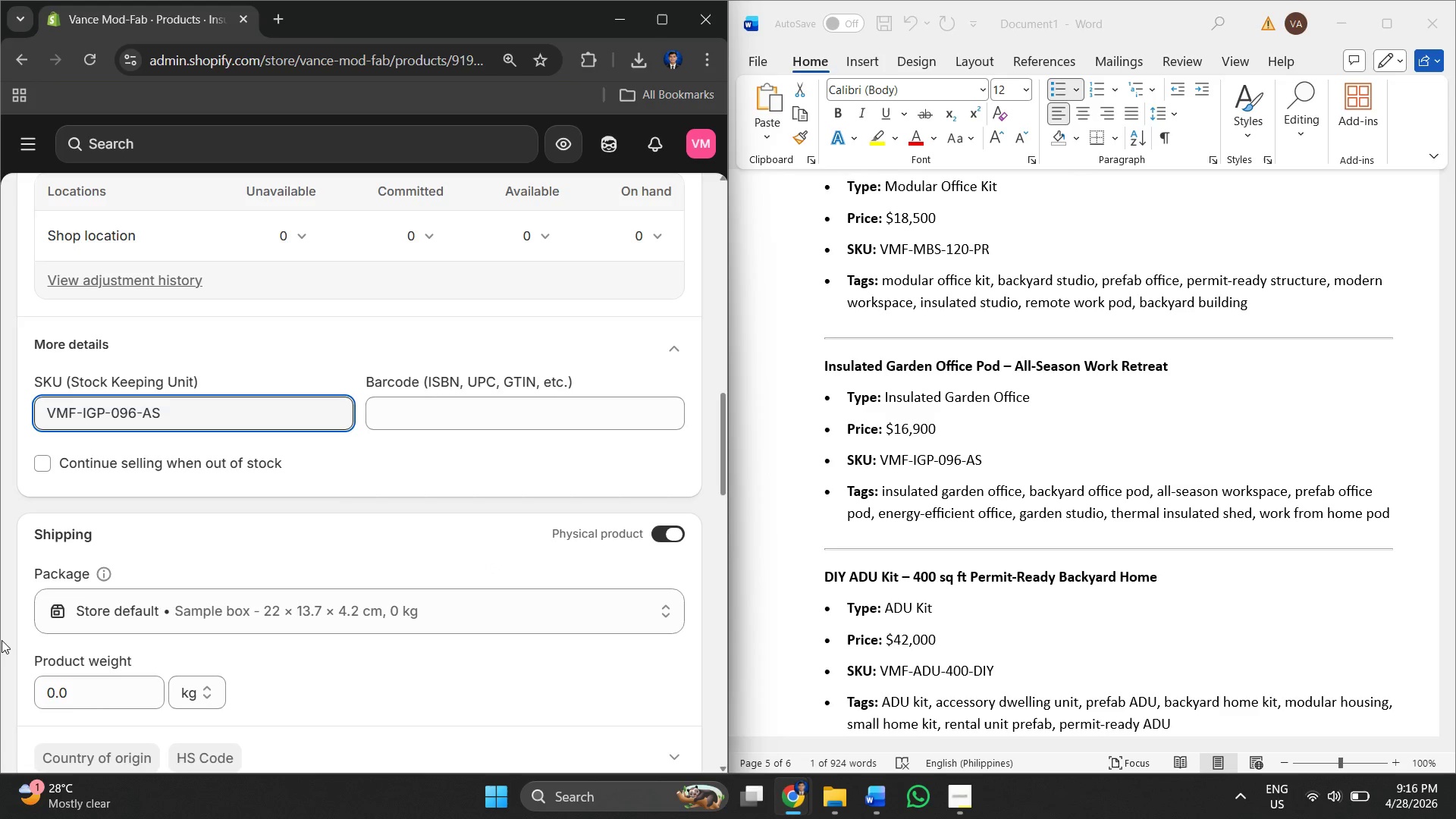 
wait(98.74)
 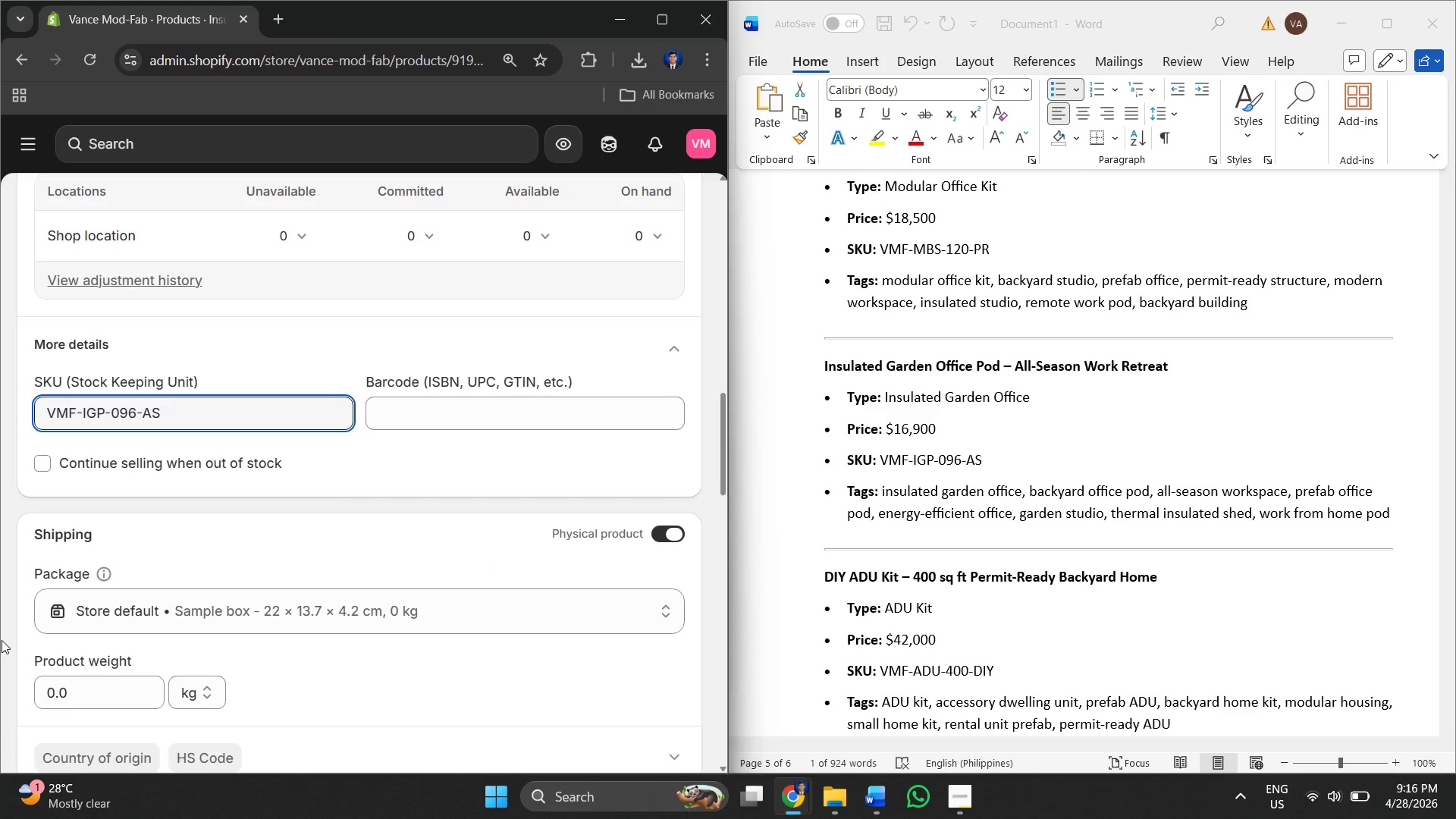 
scroll: coordinate [335, 433], scroll_direction: down, amount: 11.0
 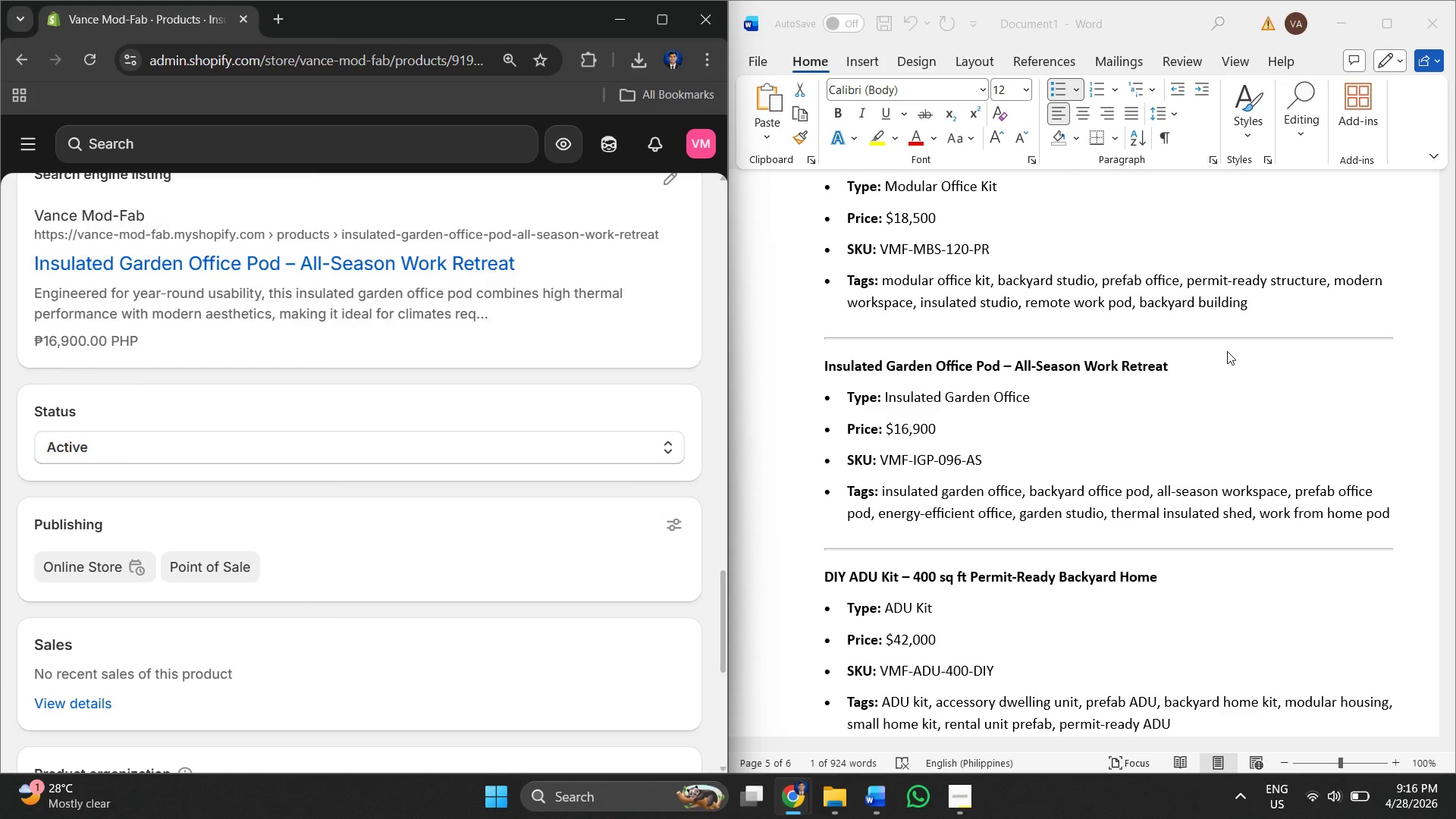 
wait(7.95)
 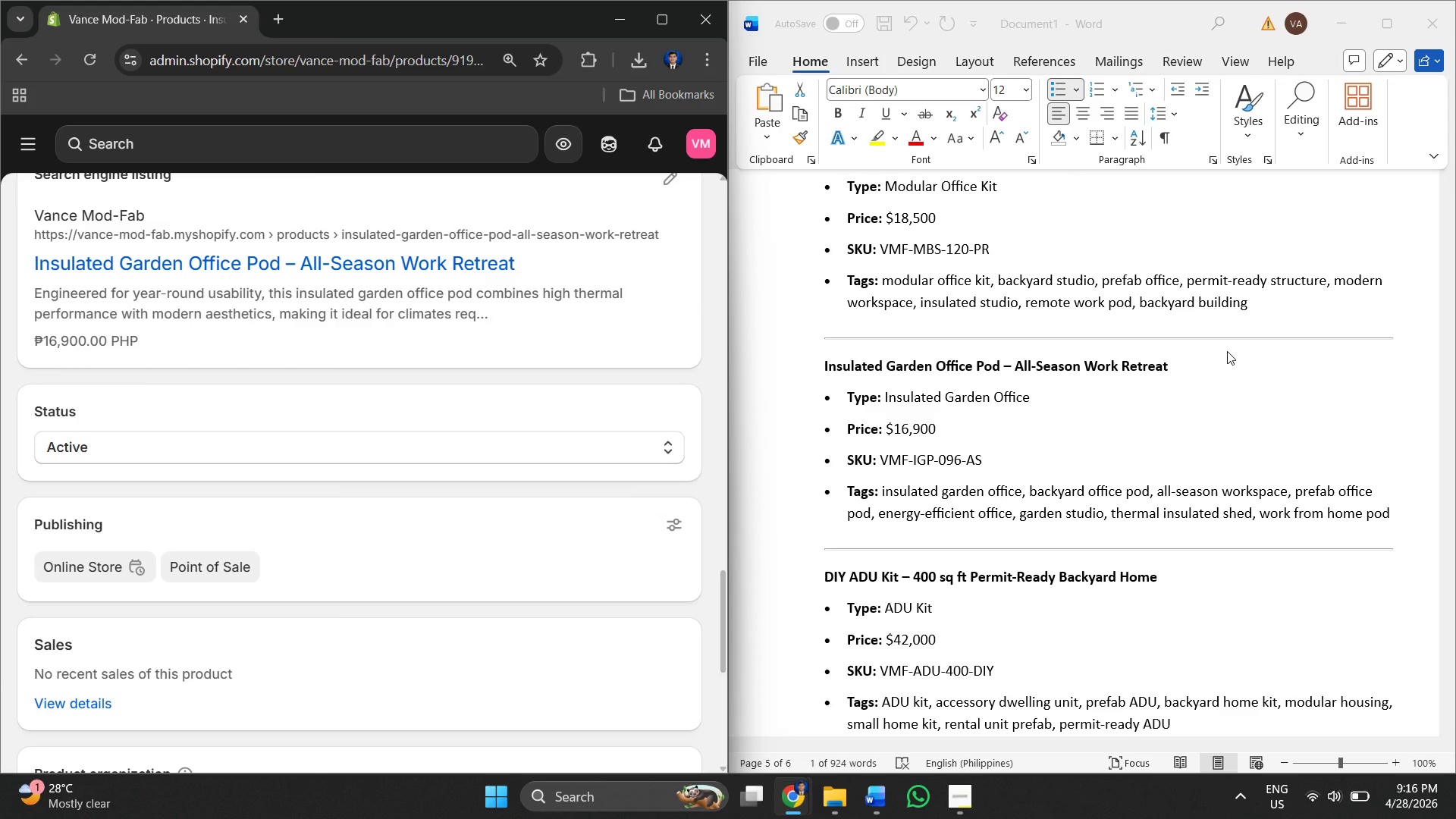 
scroll: coordinate [246, 428], scroll_direction: down, amount: 5.0
 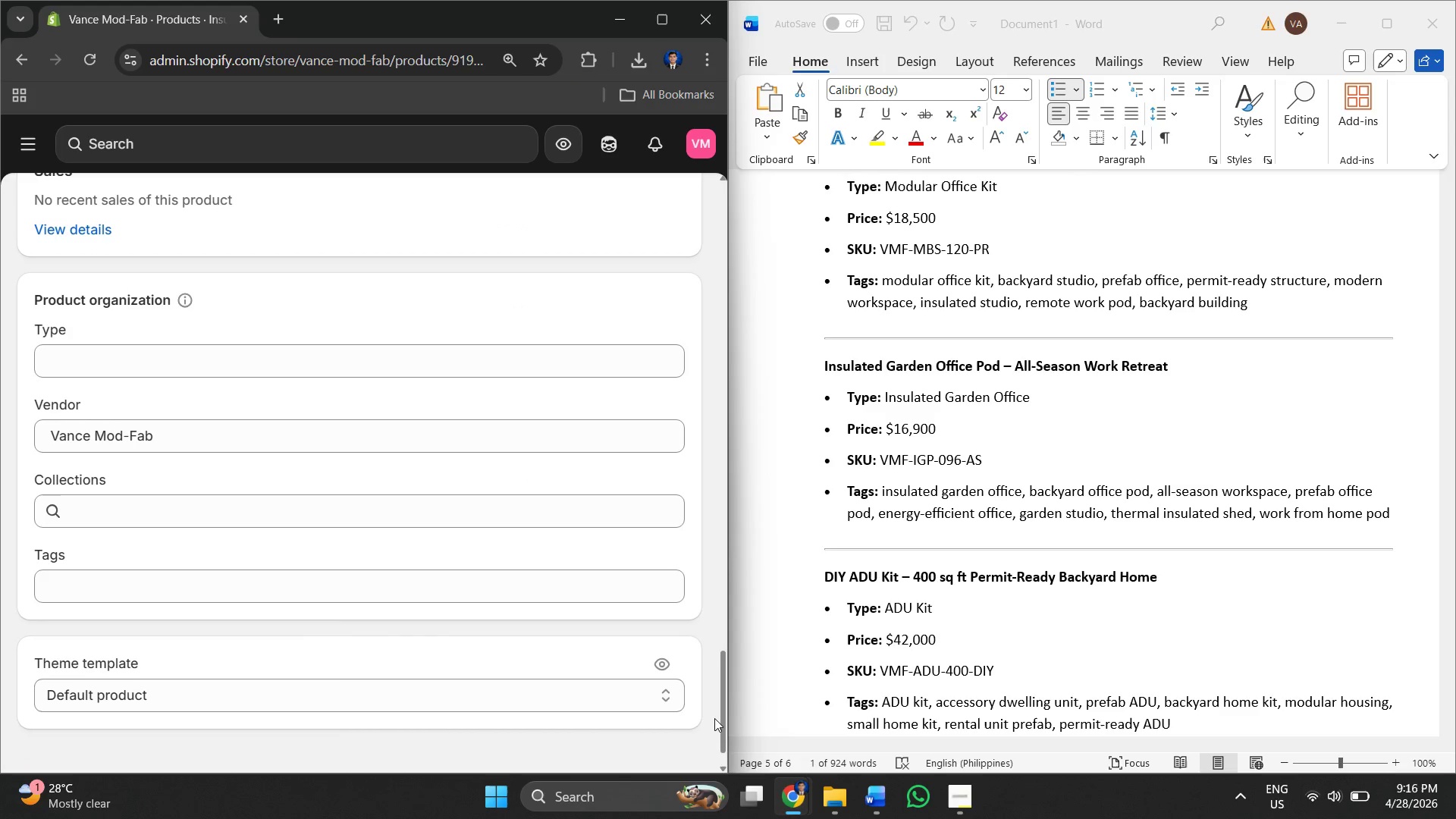 
wait(9.65)
 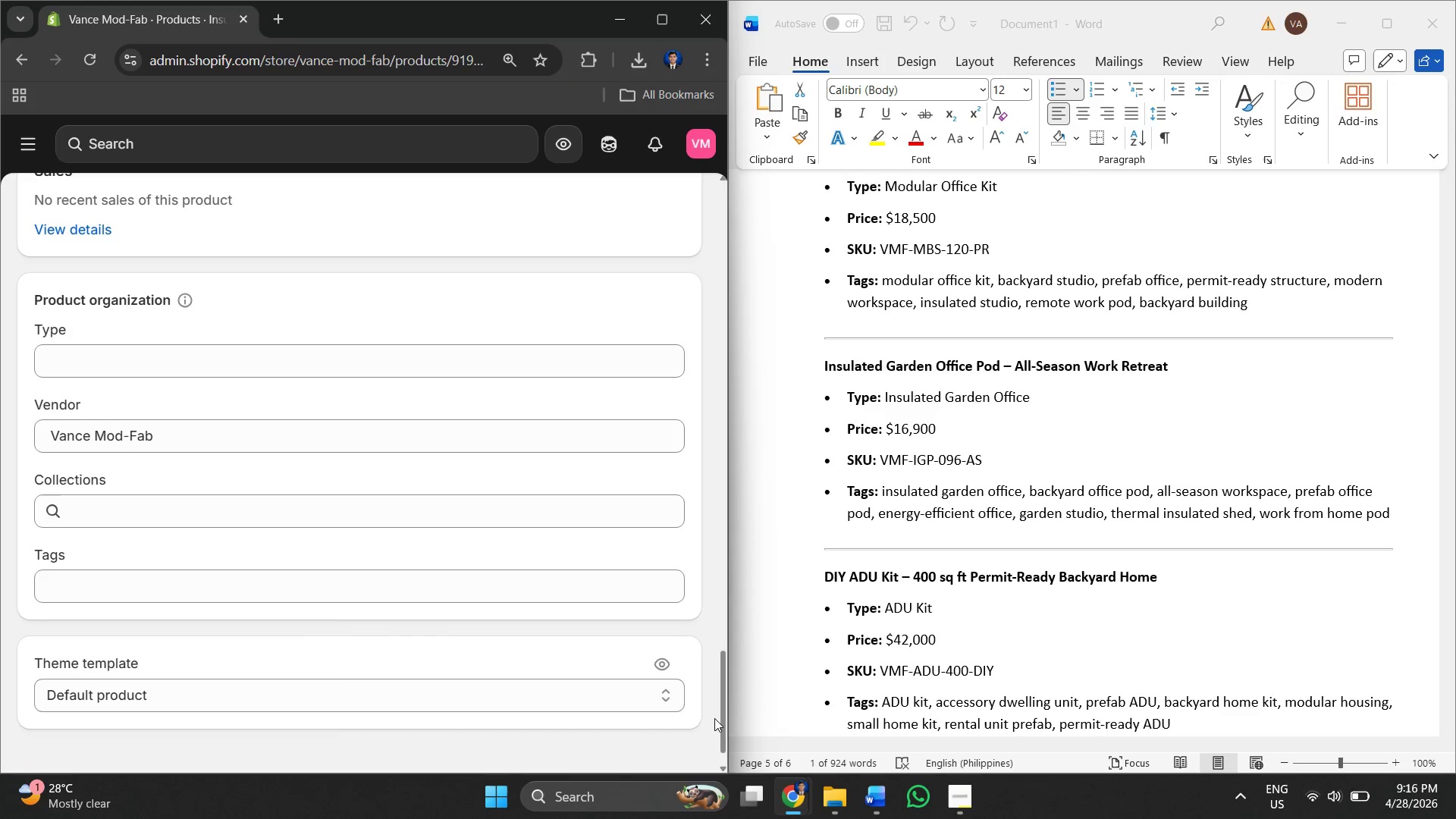 
left_click_drag(start_coordinate=[881, 396], to_coordinate=[970, 386])
 